 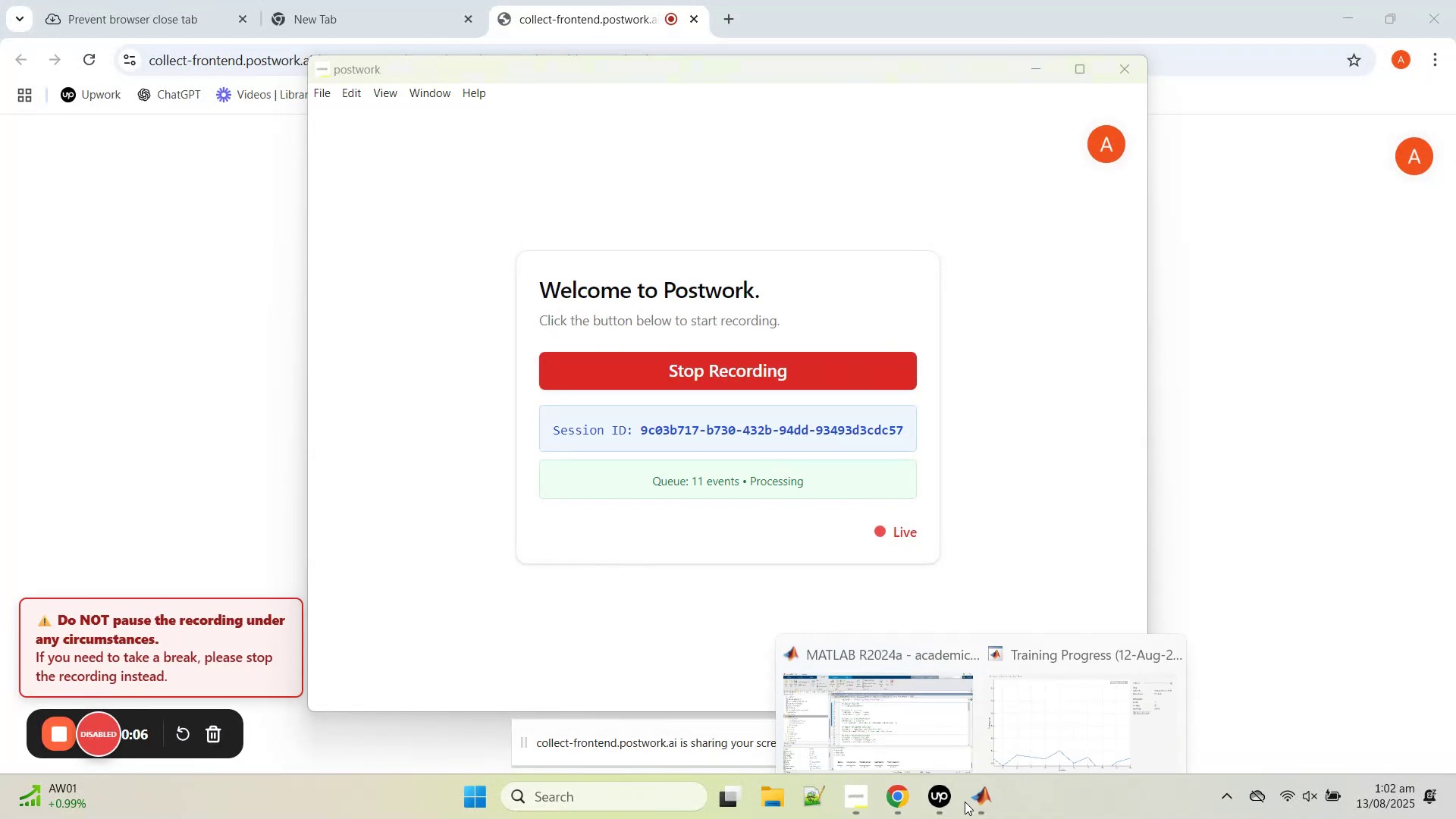 
left_click([1101, 679])
 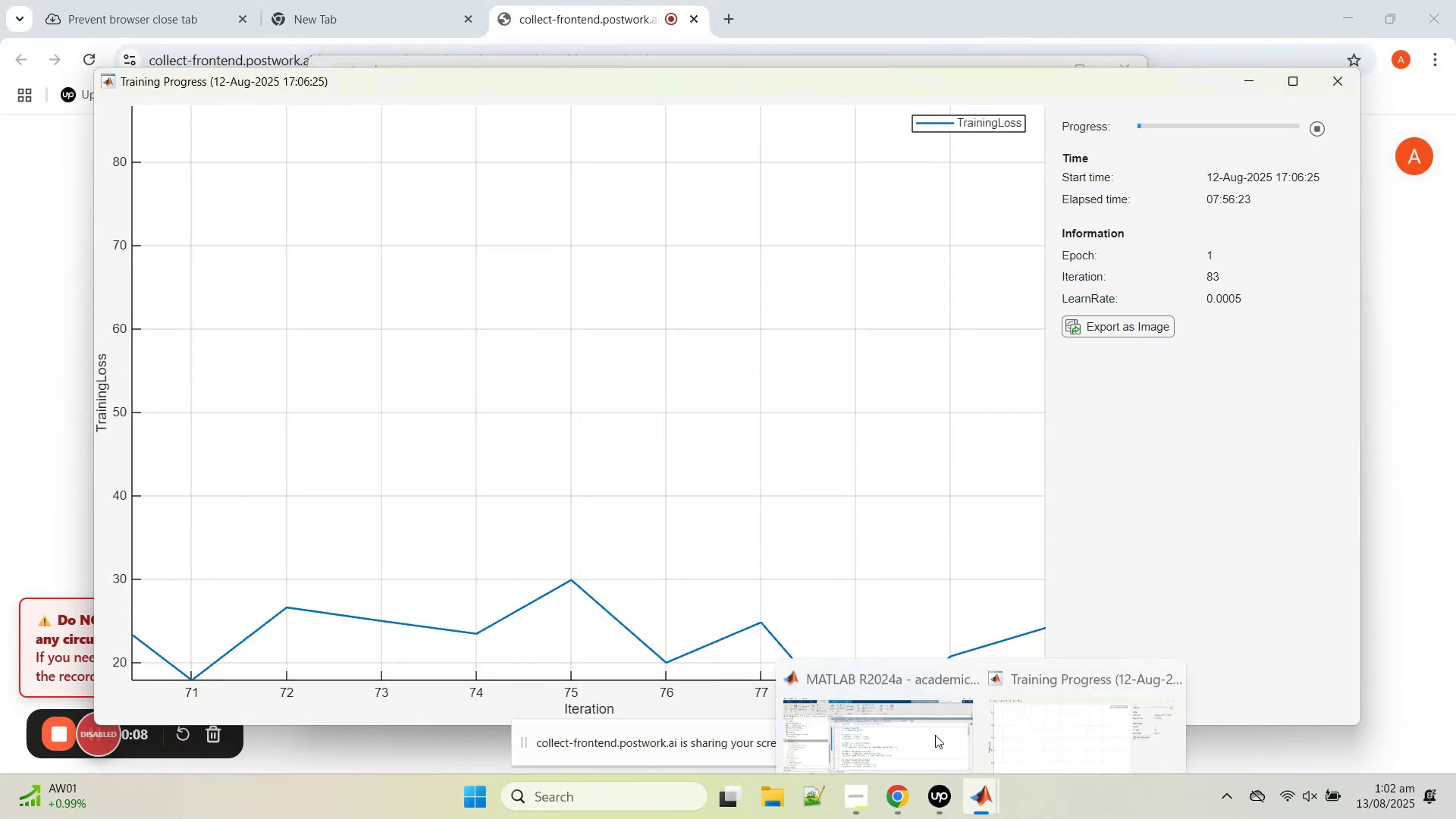 
left_click([899, 683])
 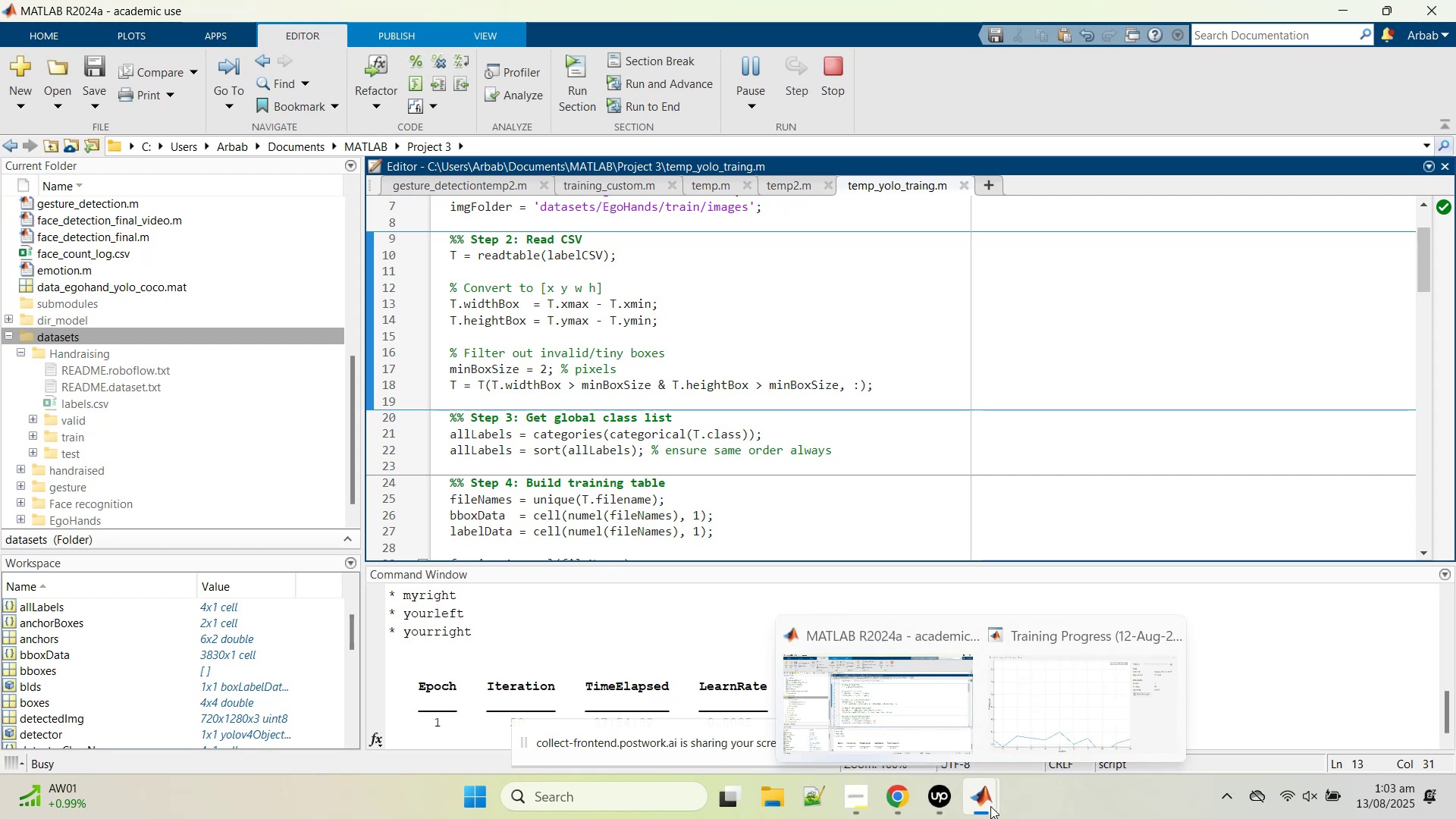 
left_click([1097, 683])
 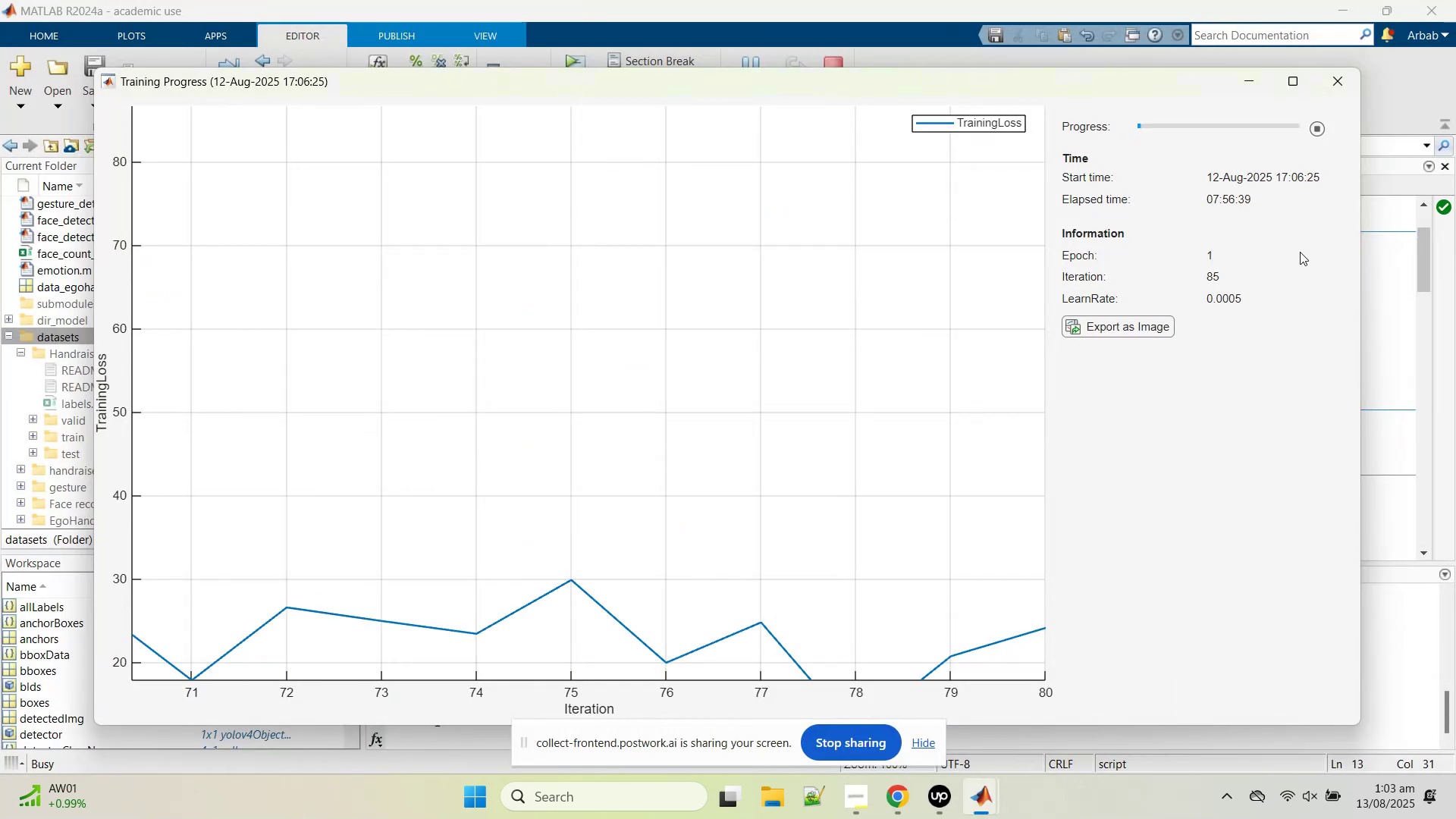 
wait(5.06)
 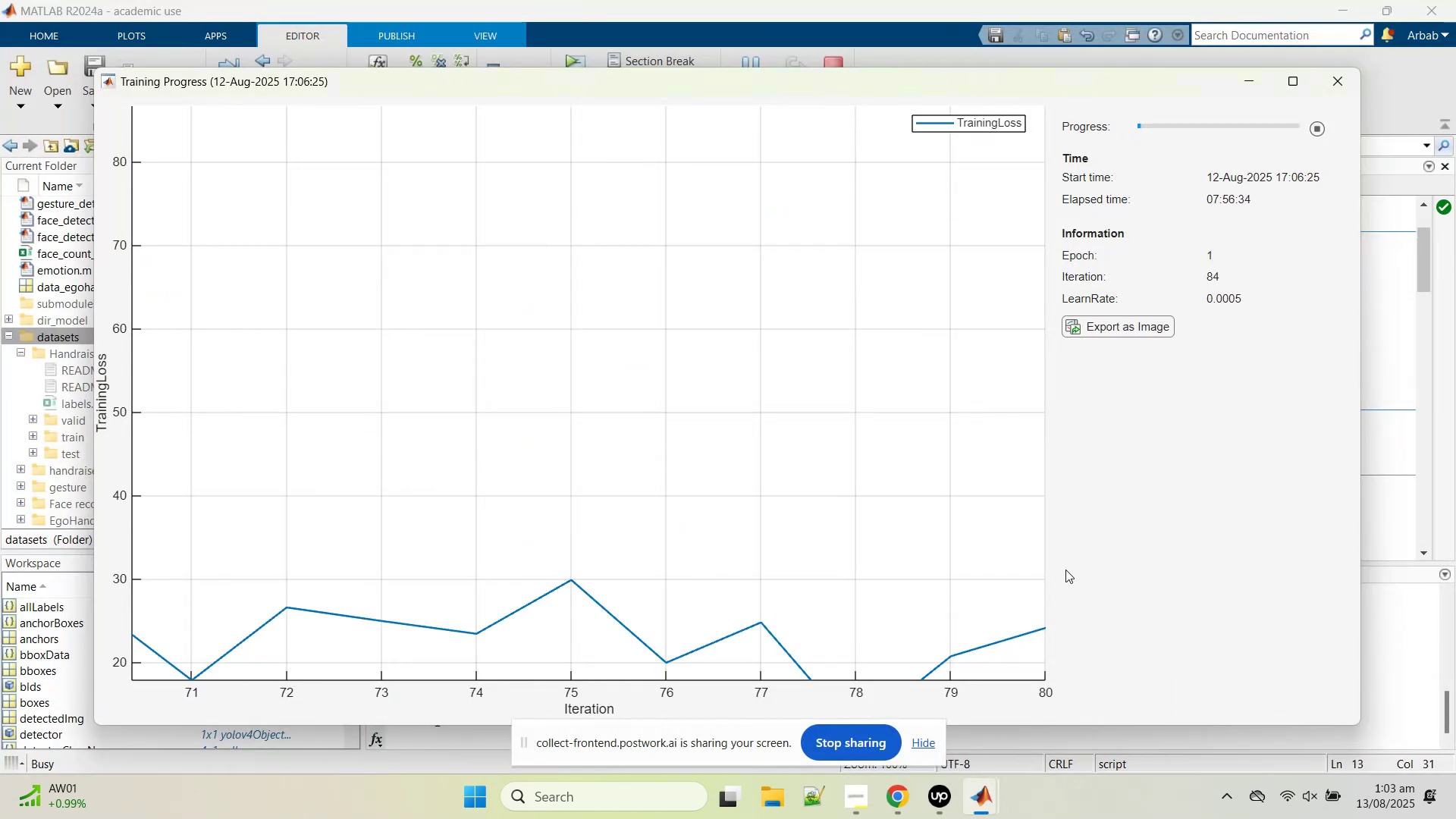 
left_click([891, 799])
 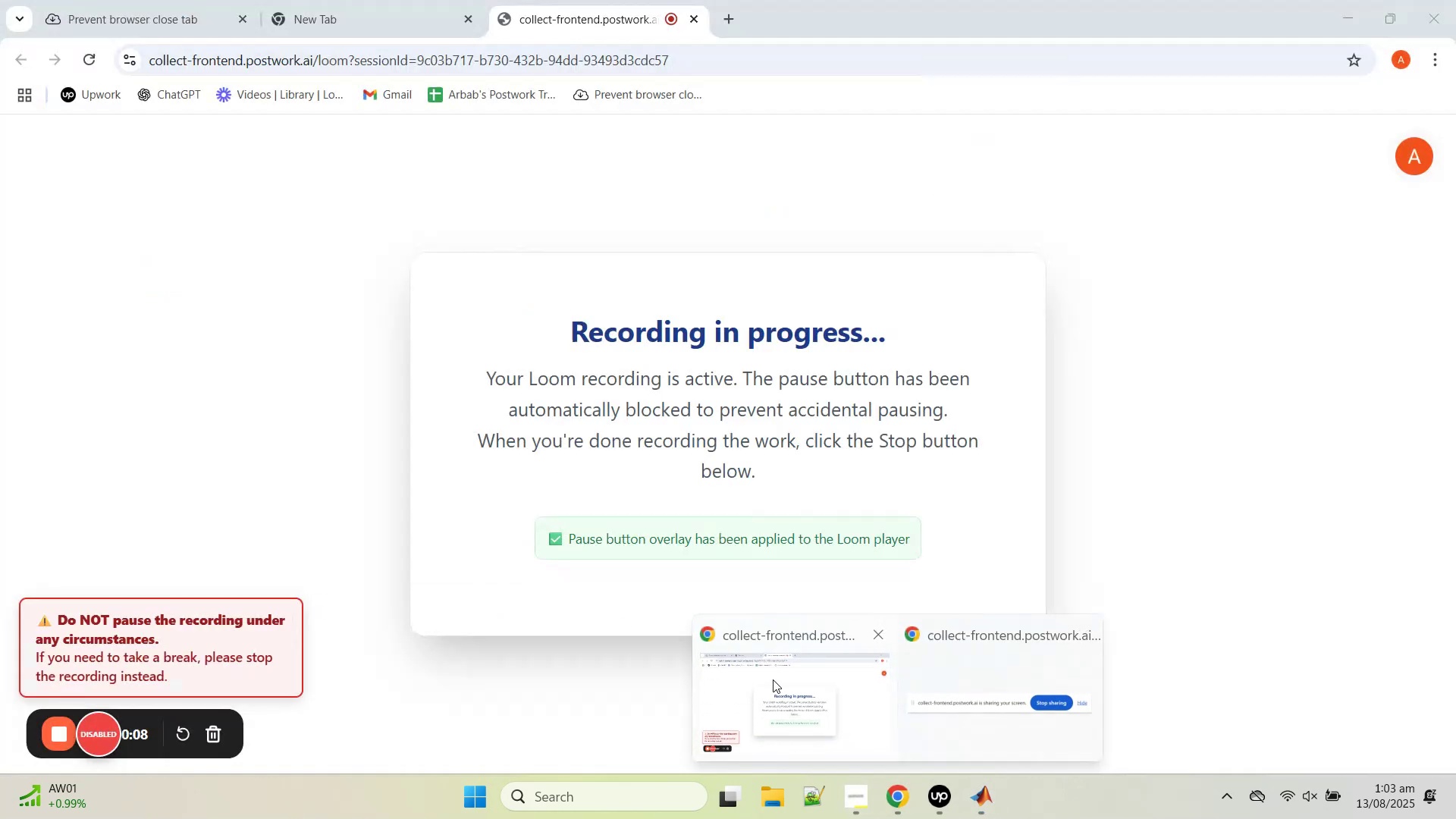 
left_click([773, 671])
 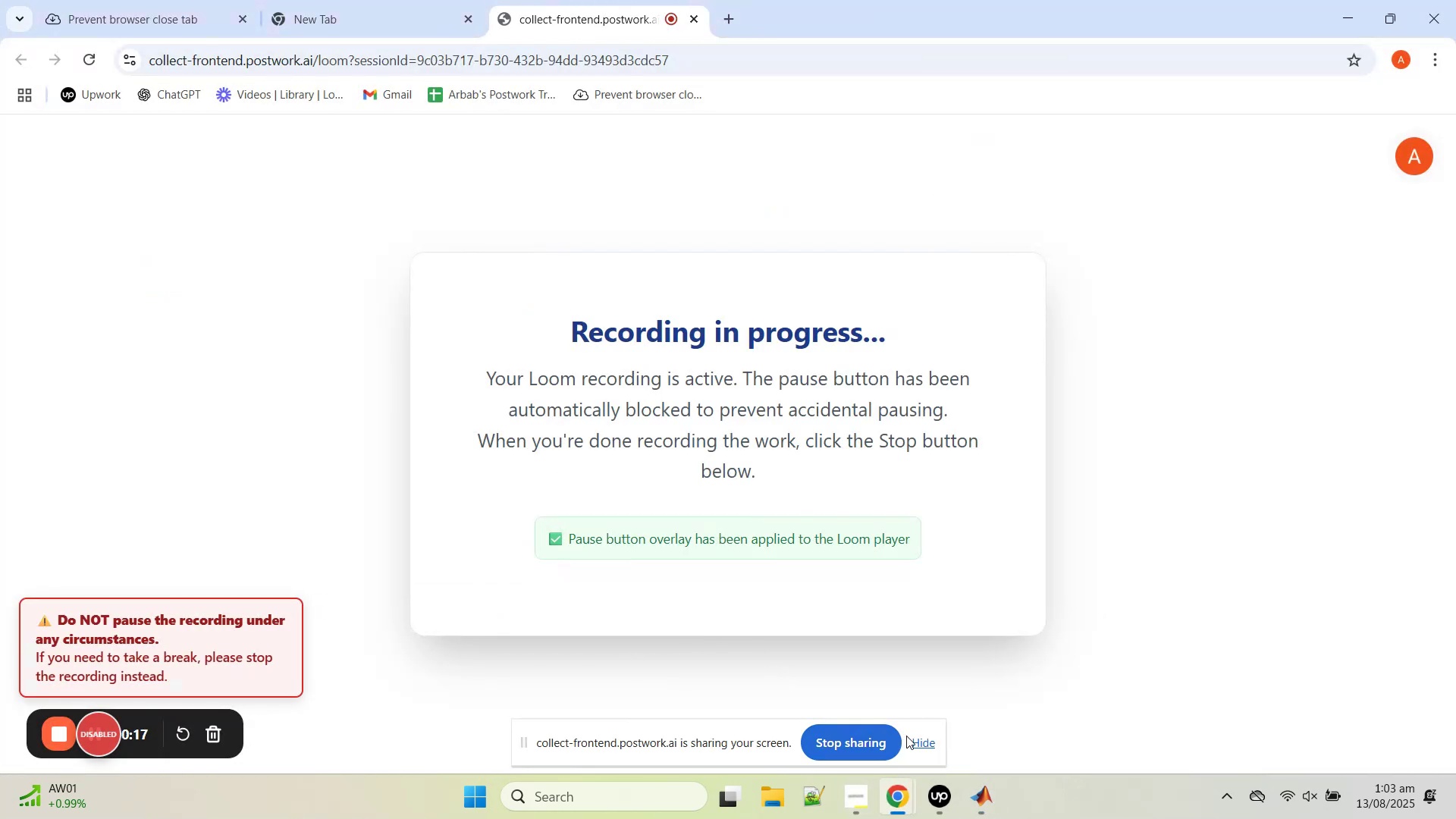 
left_click([926, 736])
 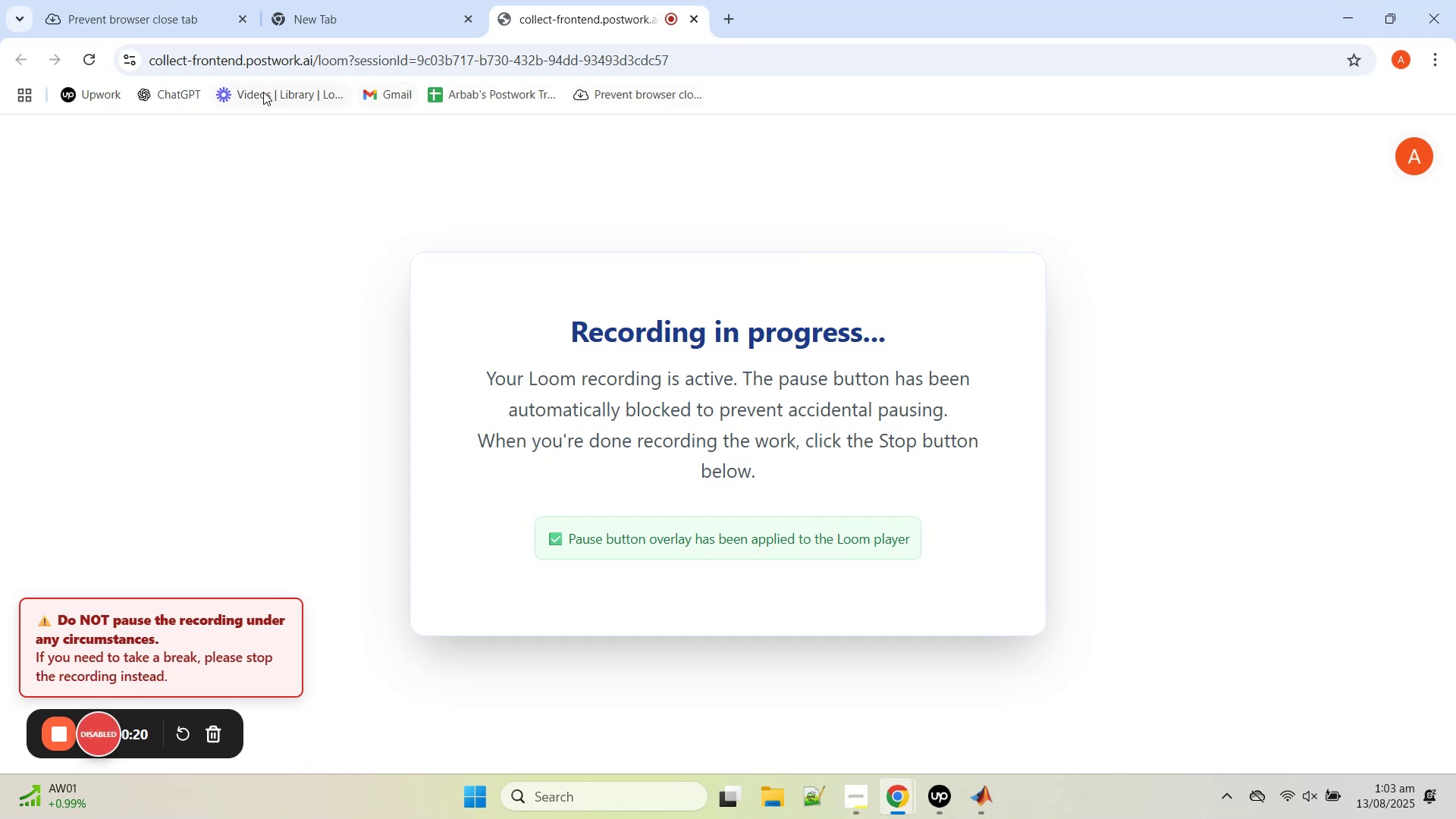 
middle_click([170, 86])
 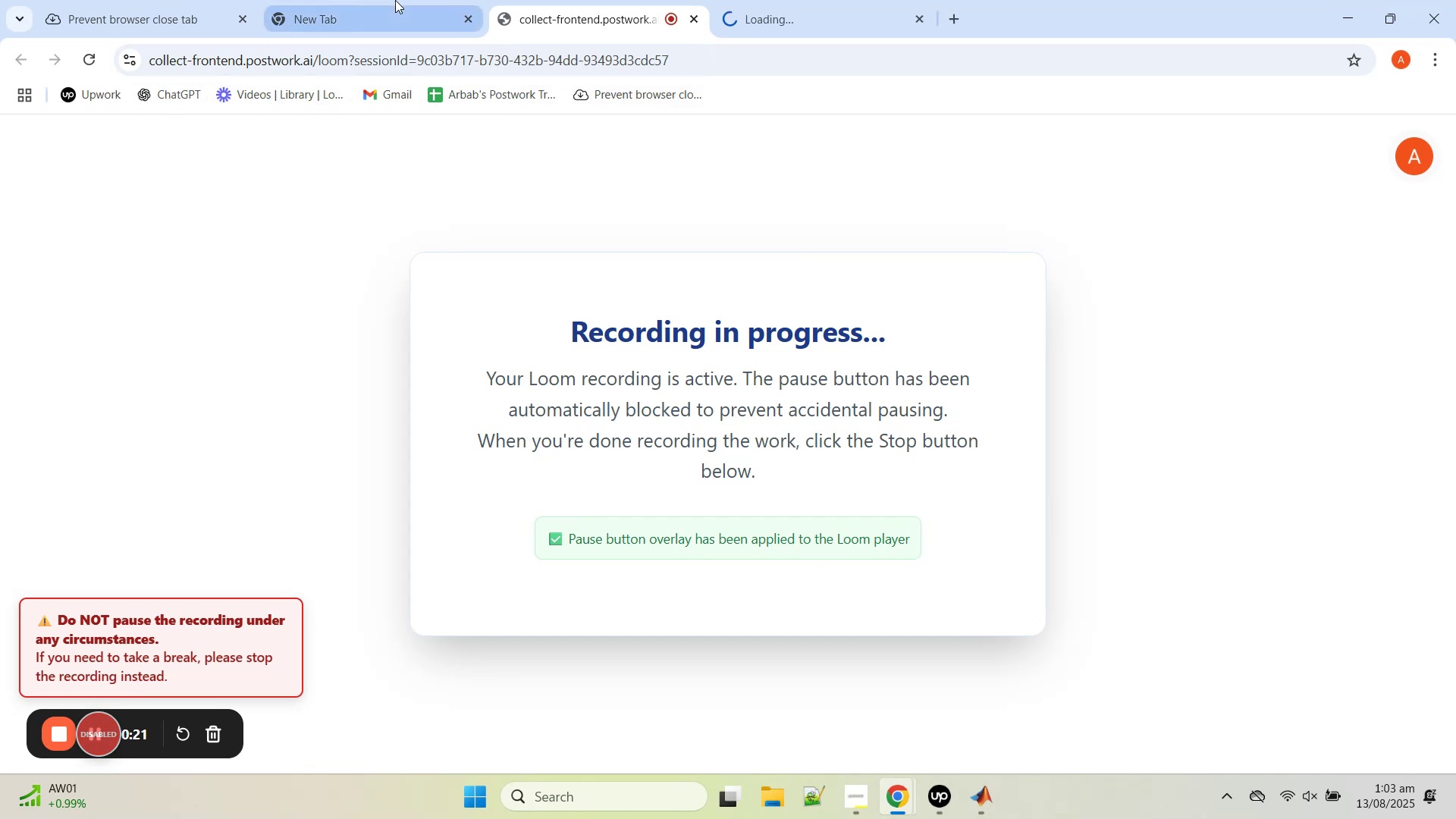 
middle_click([395, 0])
 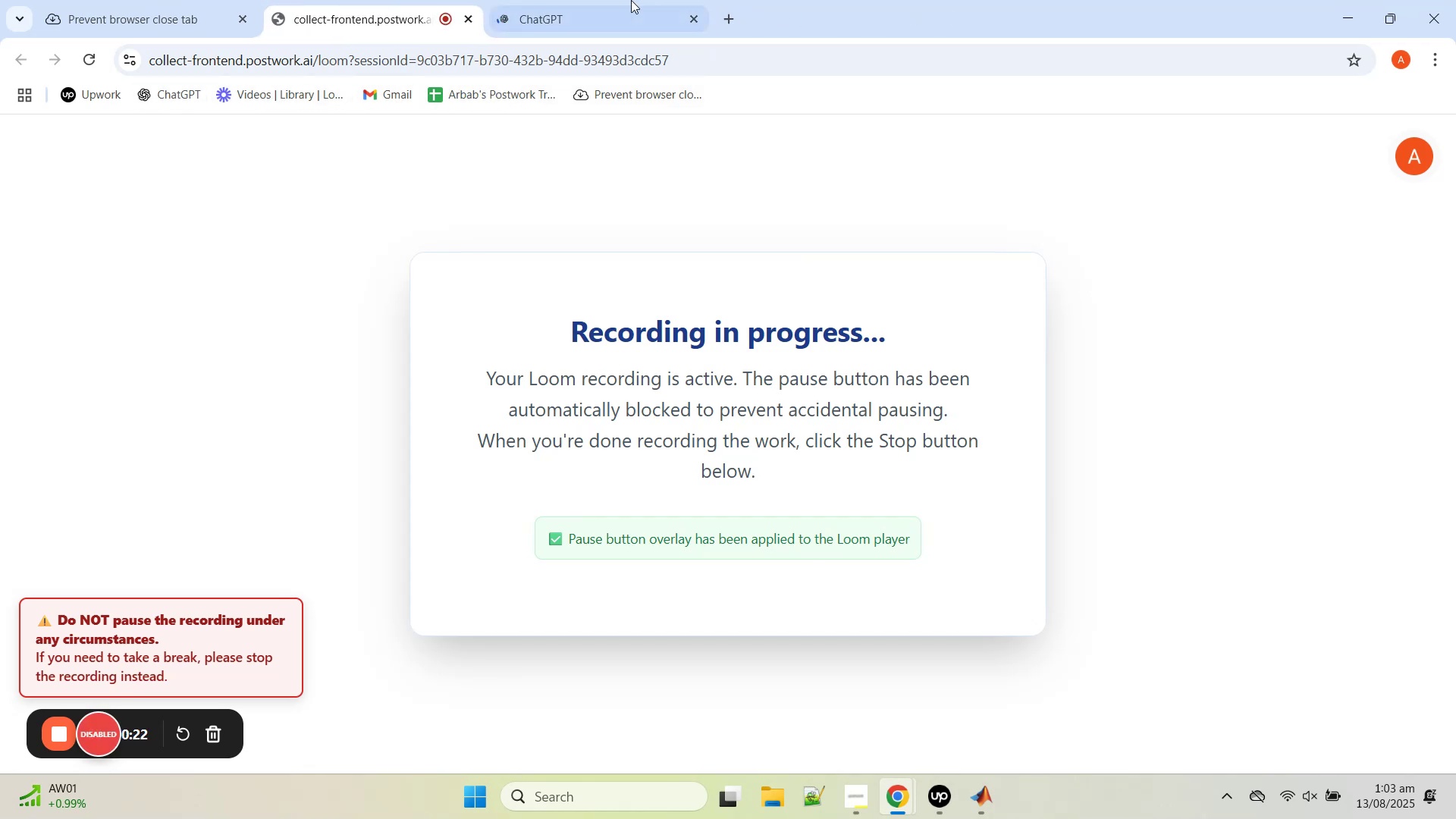 
left_click([631, 0])
 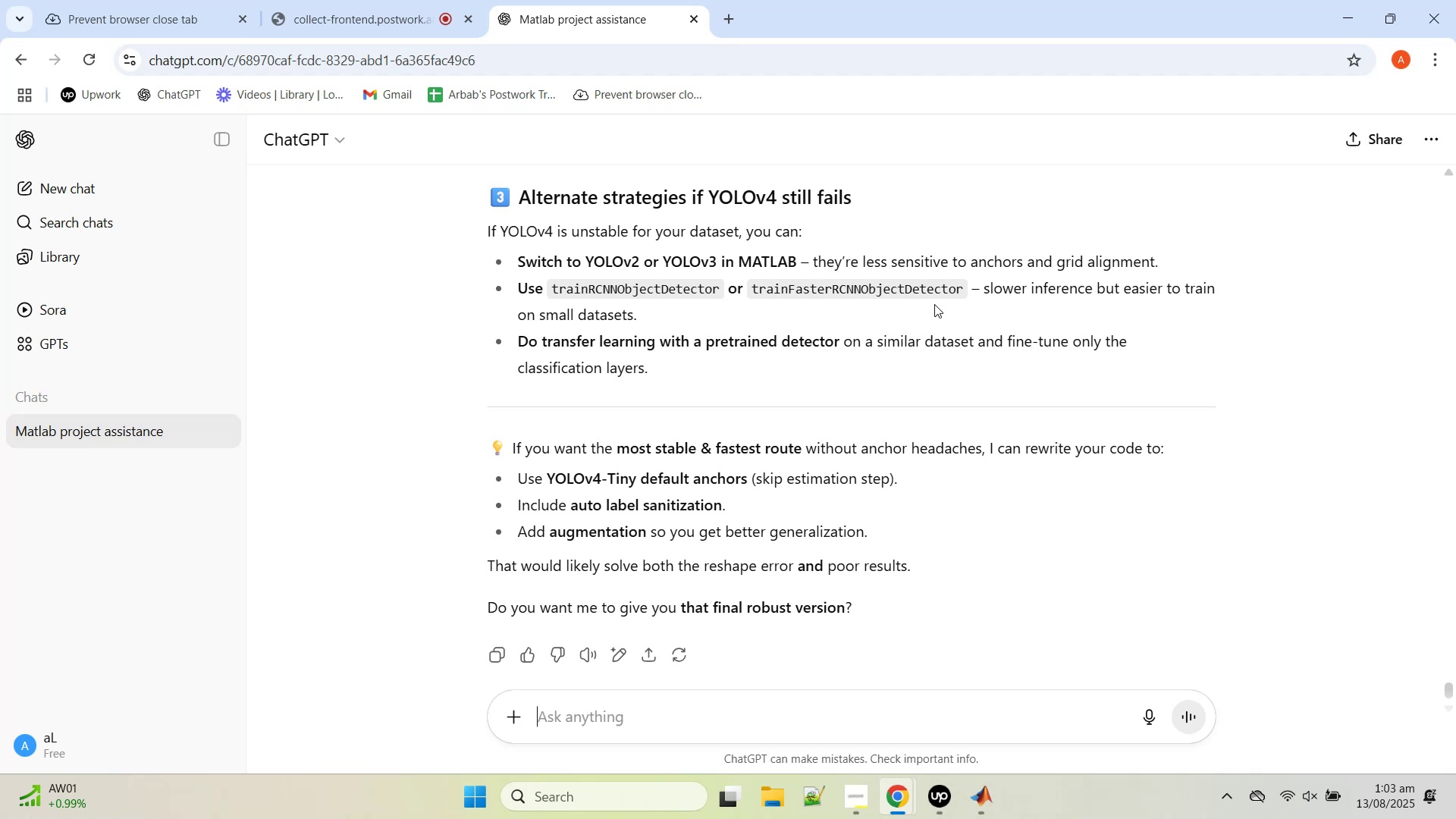 
wait(32.36)
 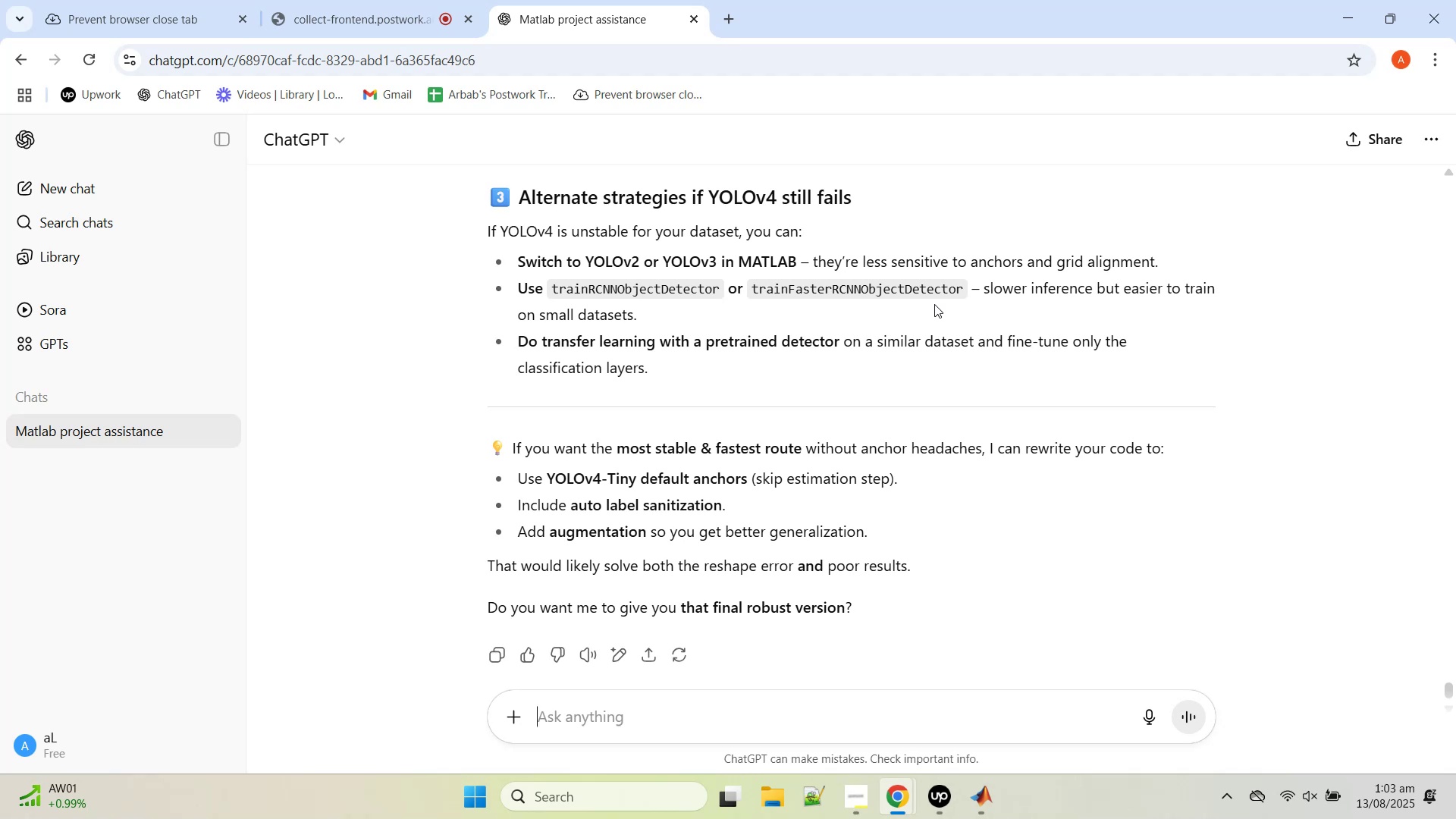 
double_click([931, 295])
 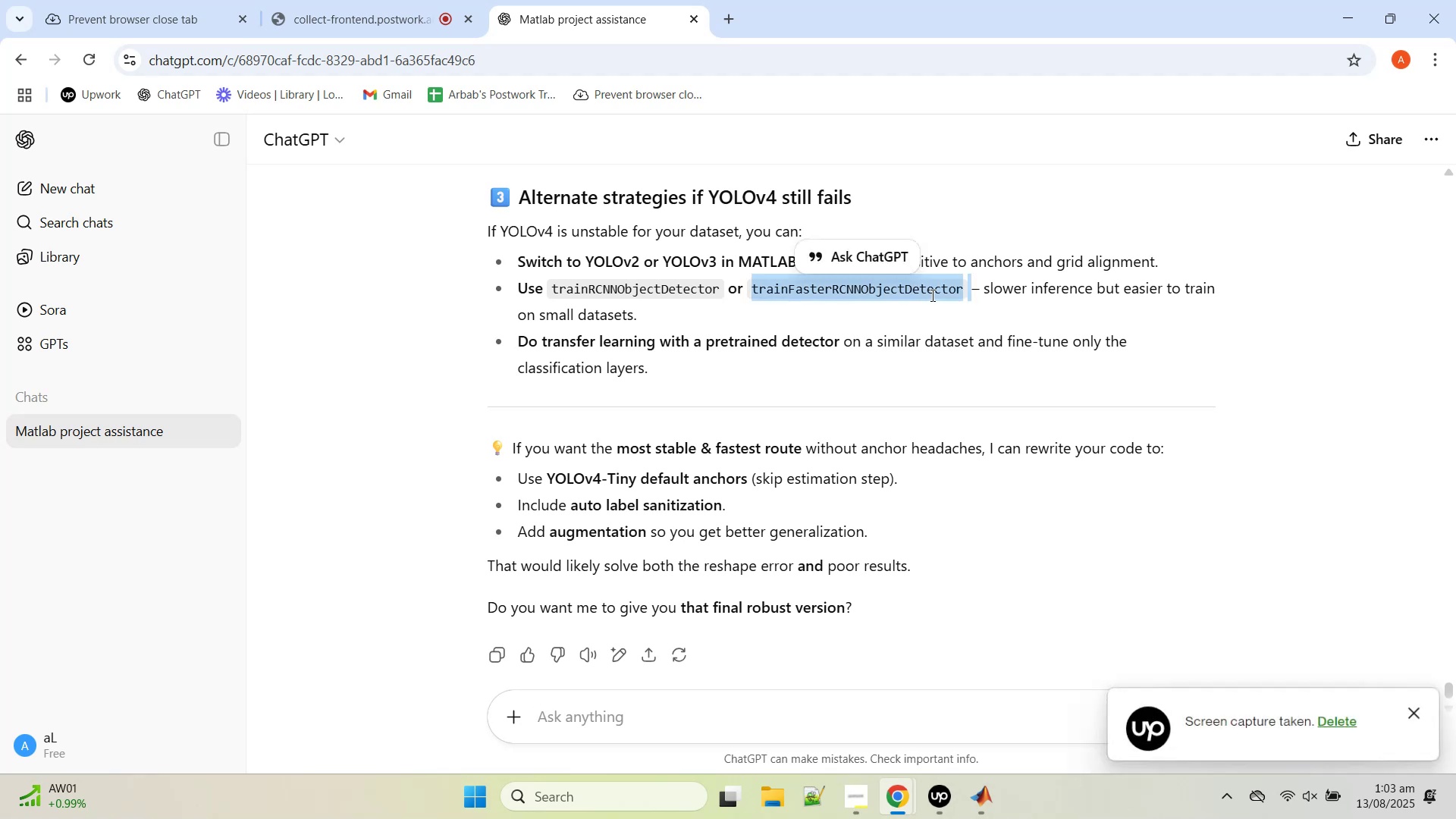 
right_click([931, 295])
 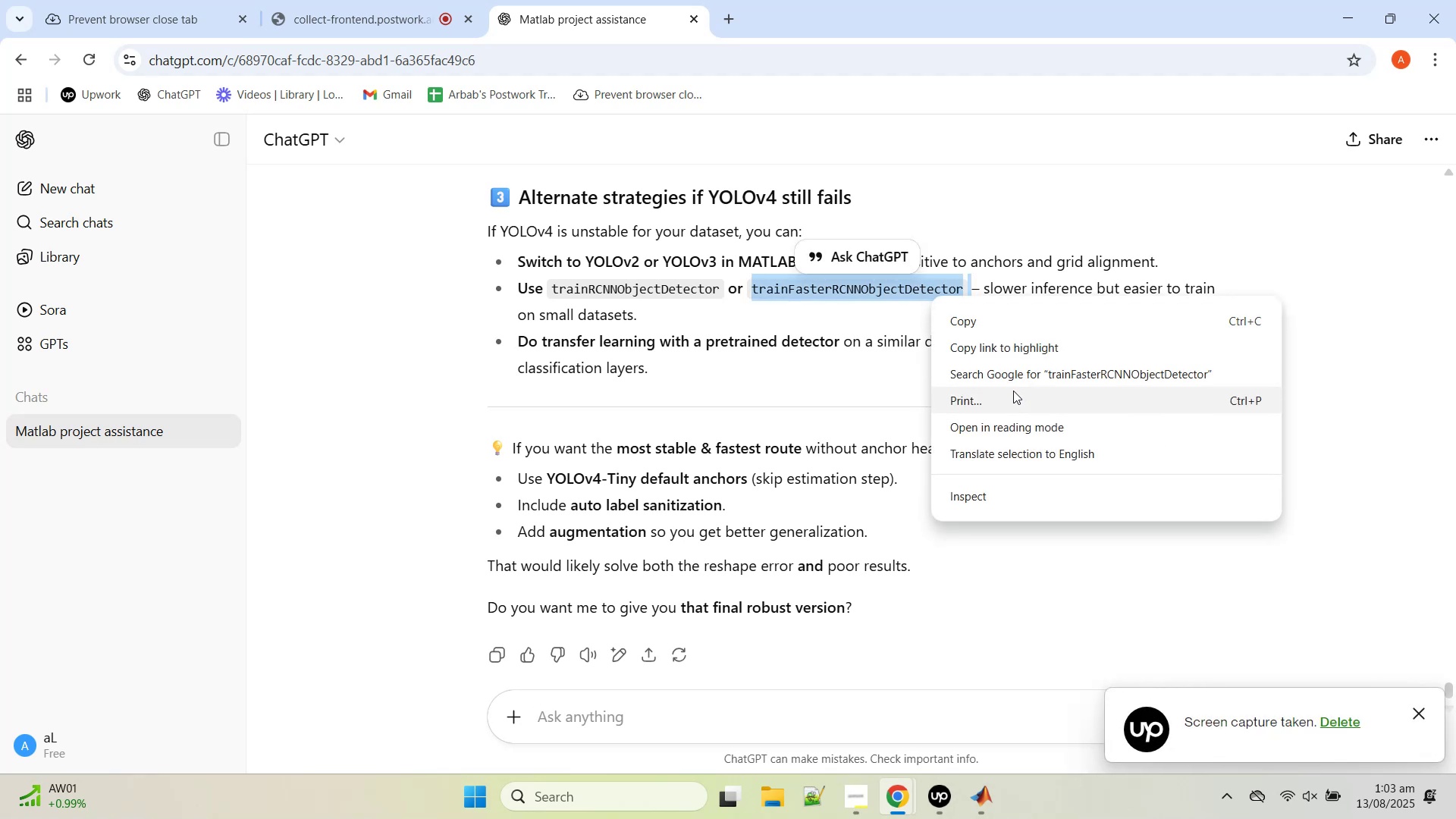 
left_click([1019, 381])
 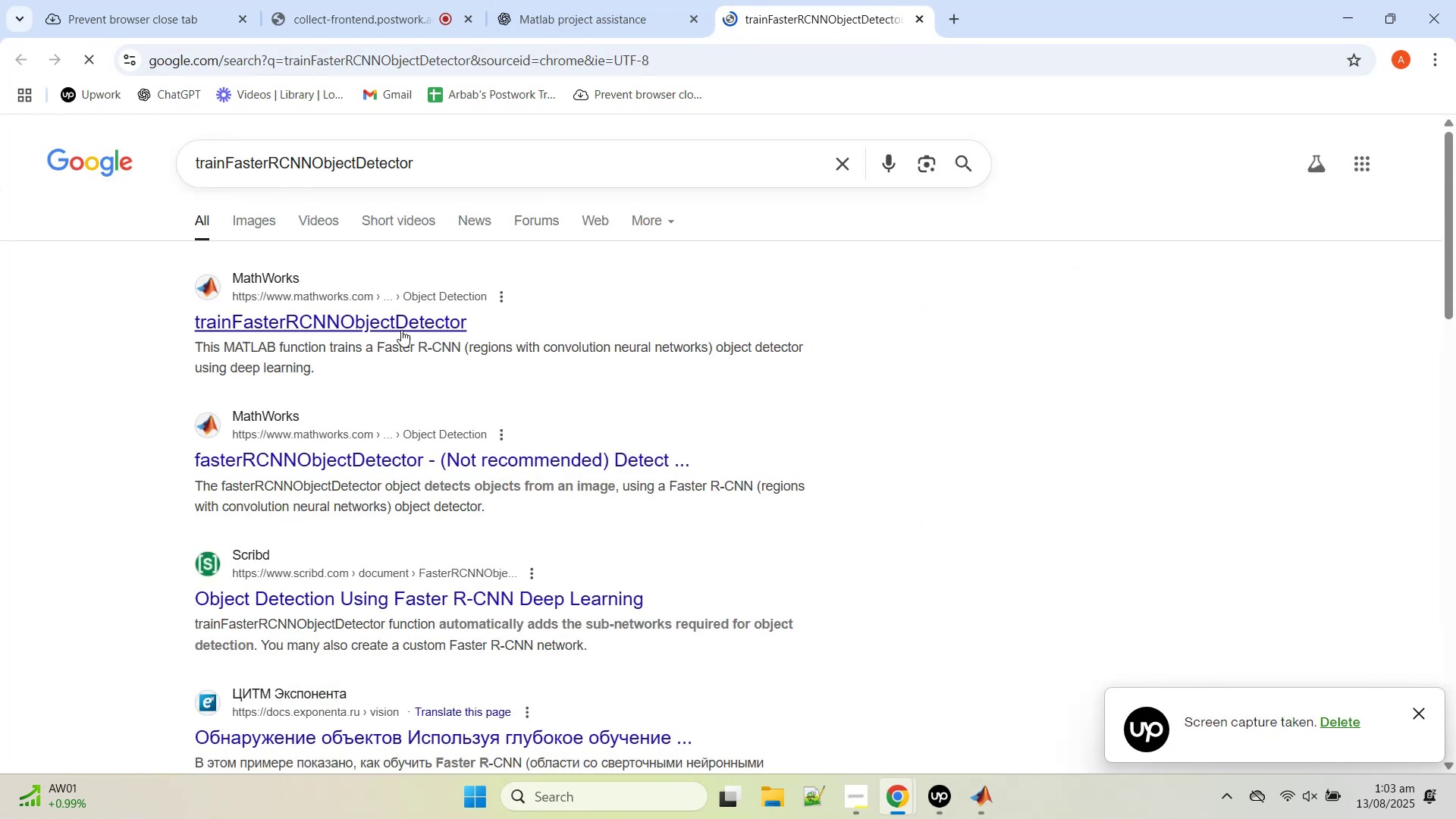 
left_click([392, 328])
 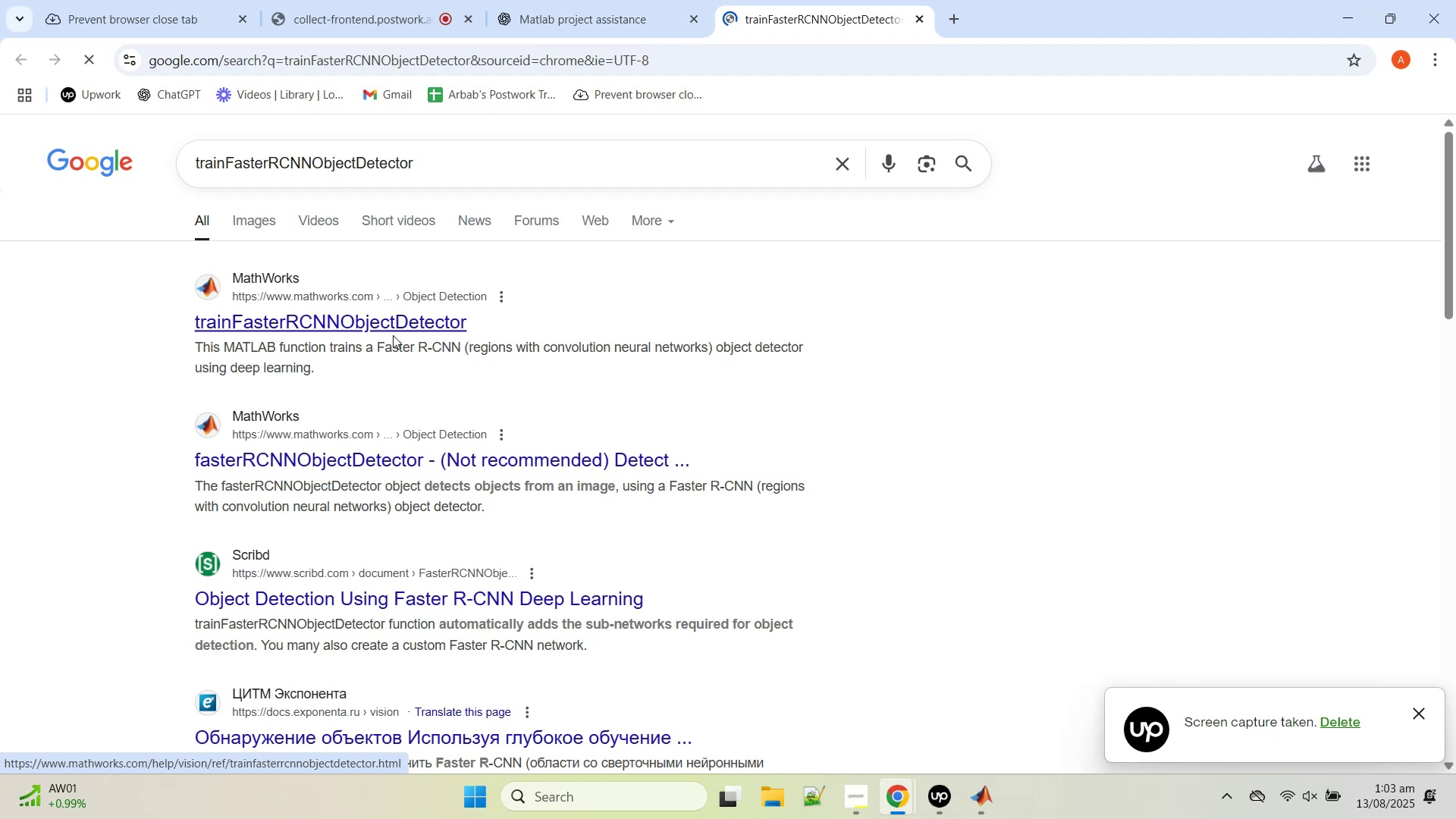 
mouse_move([607, 3])
 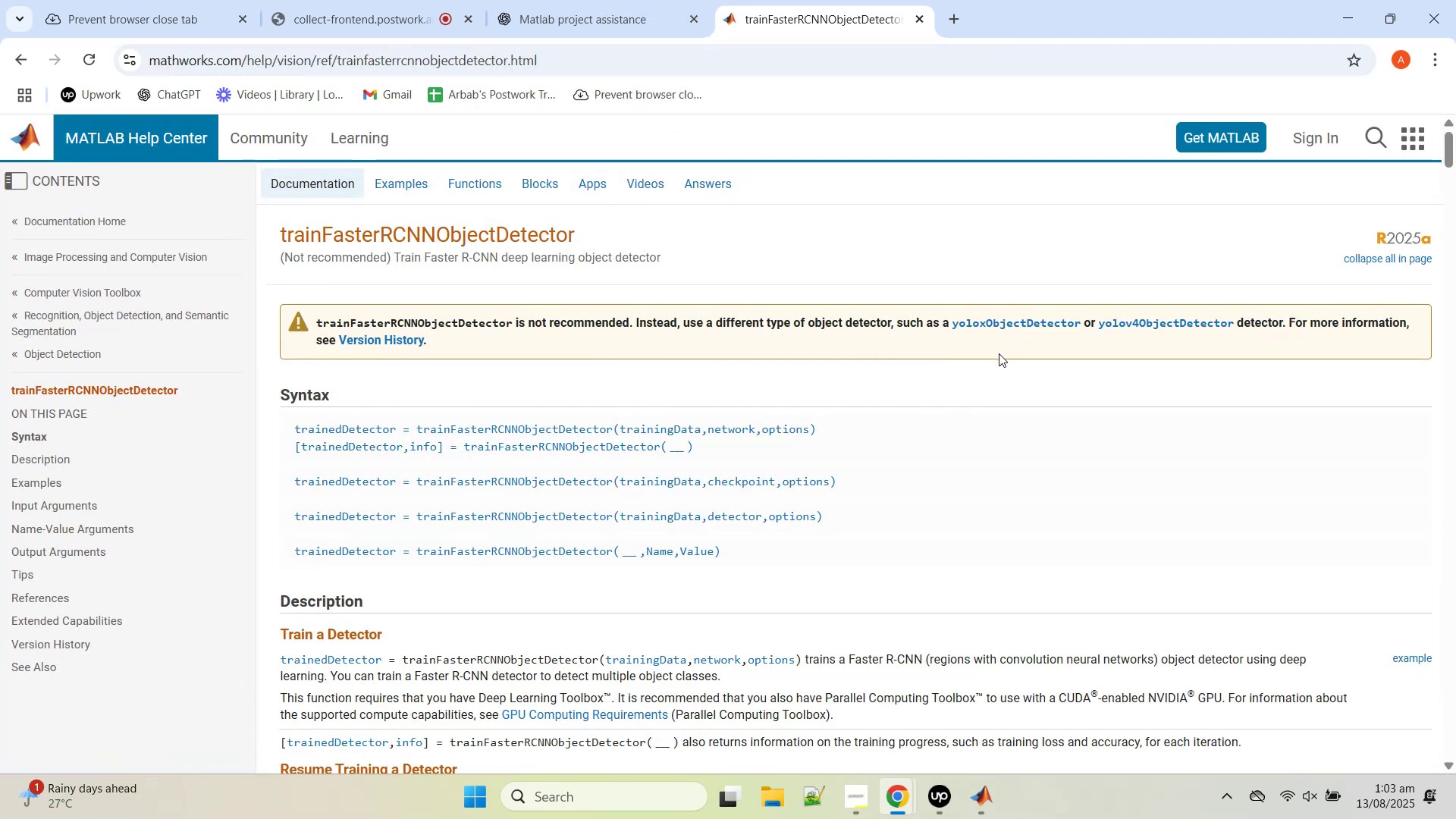 
wait(5.7)
 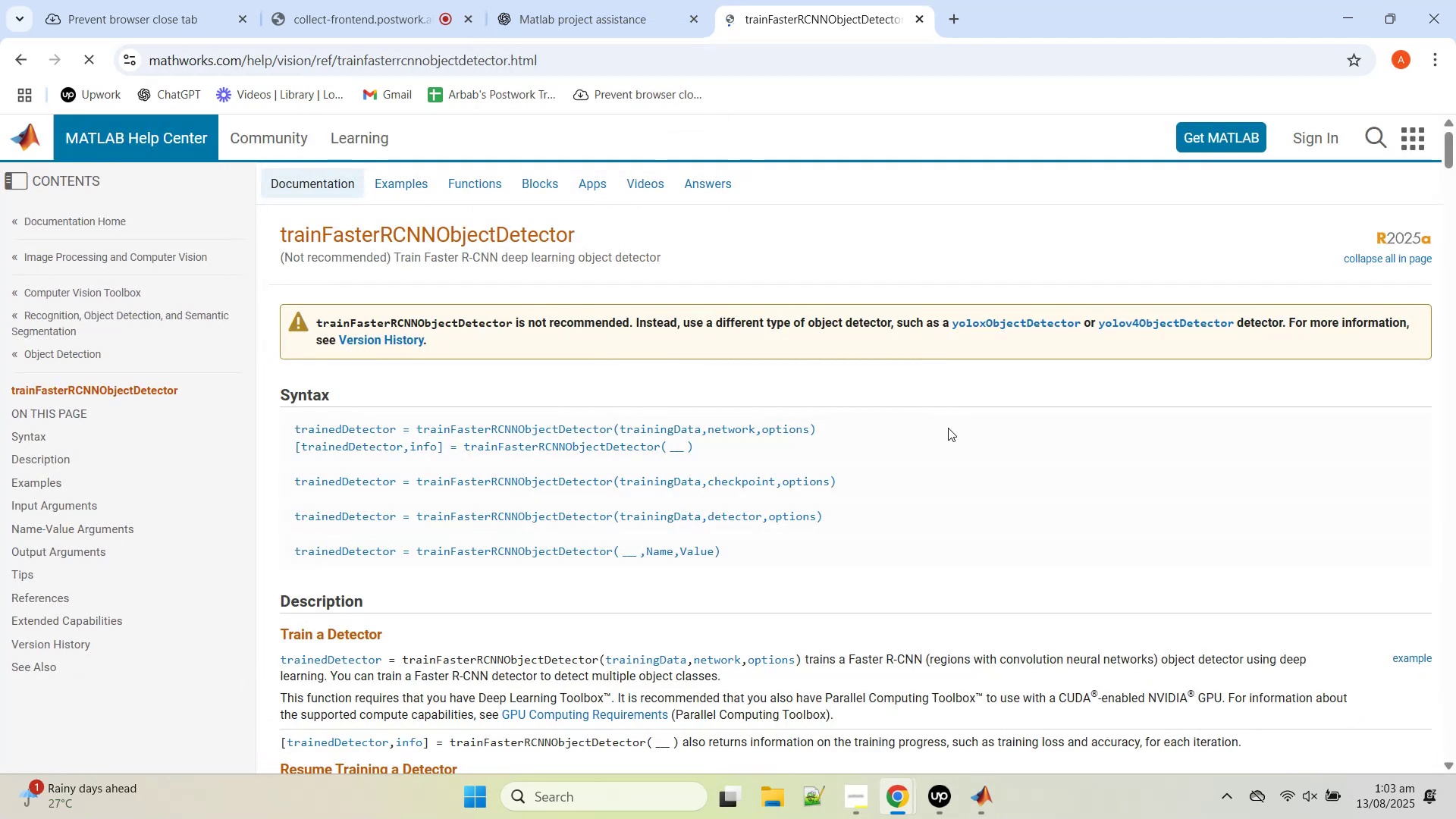 
left_click([1011, 328])
 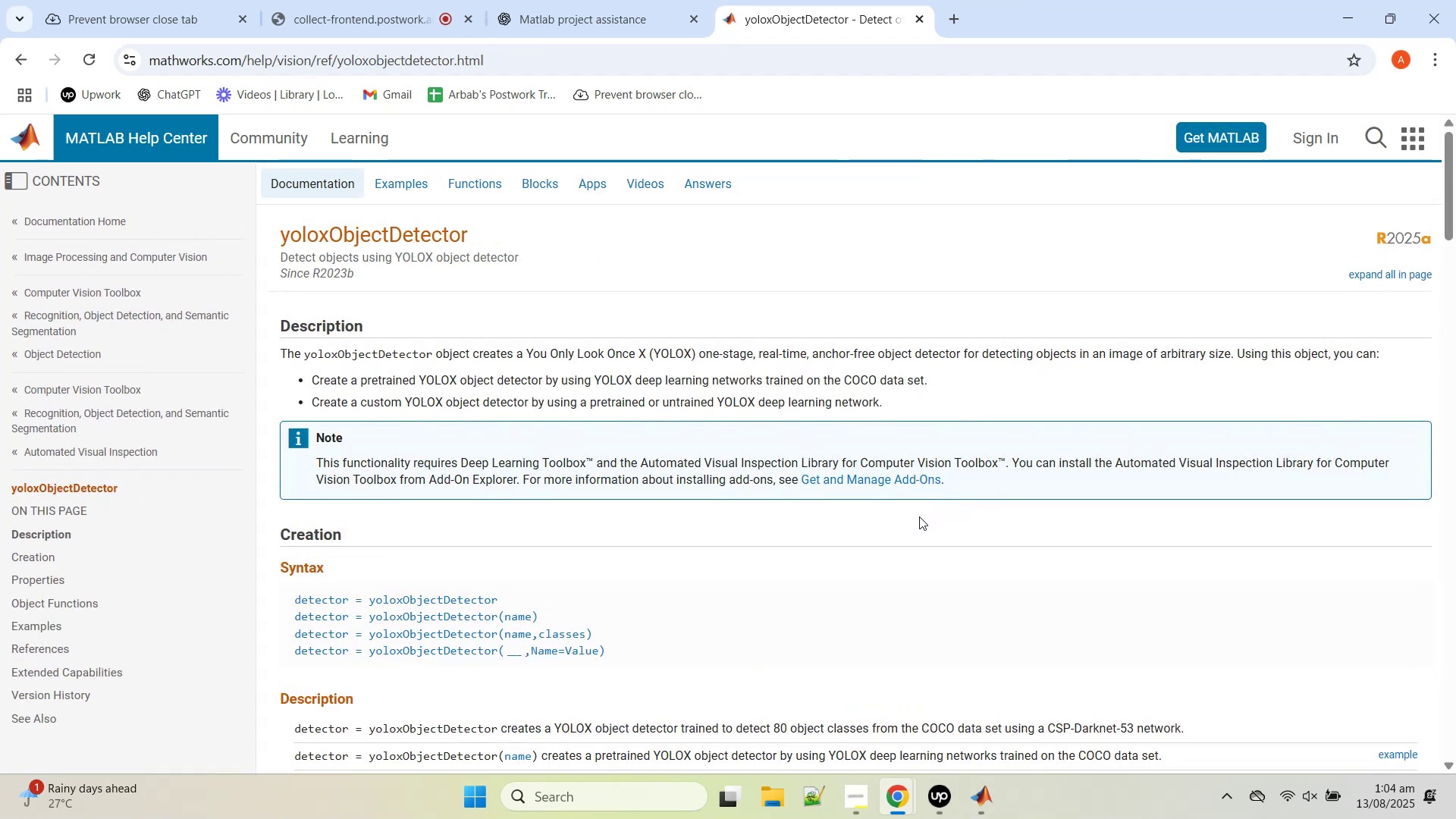 
wait(5.39)
 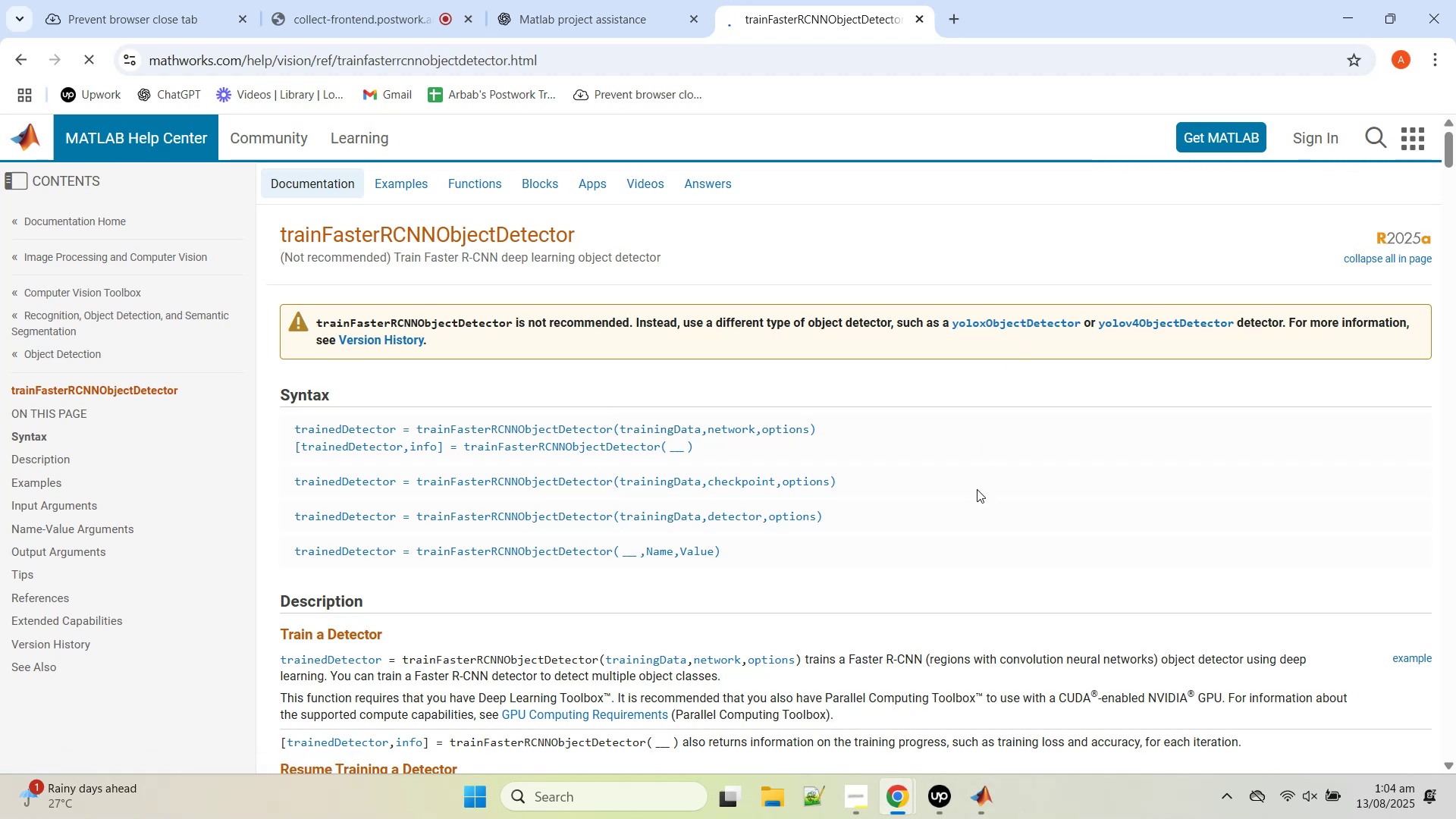 
scroll: coordinate [918, 519], scroll_direction: down, amount: 1.0
 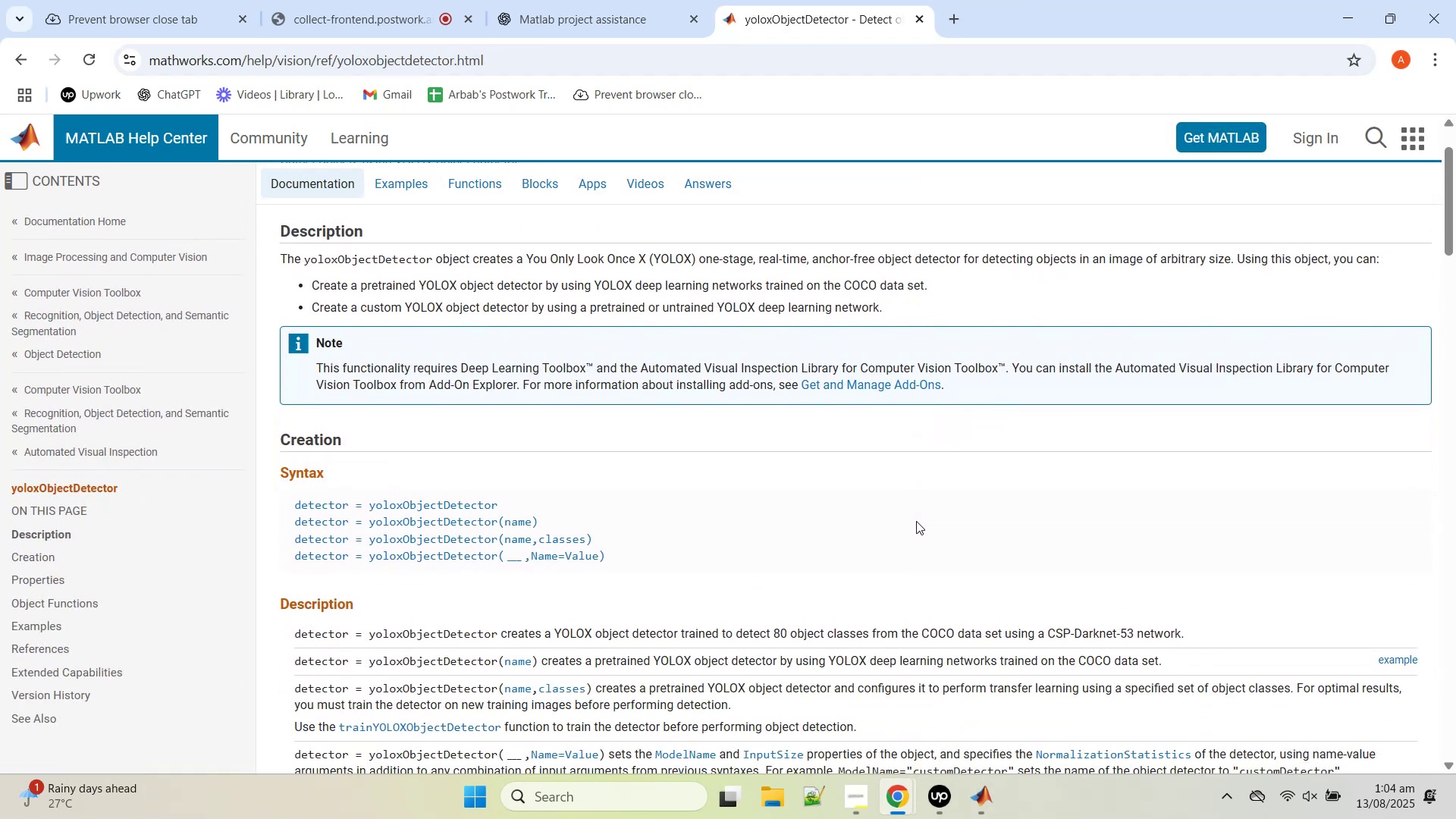 
scroll: coordinate [916, 521], scroll_direction: up, amount: 2.0
 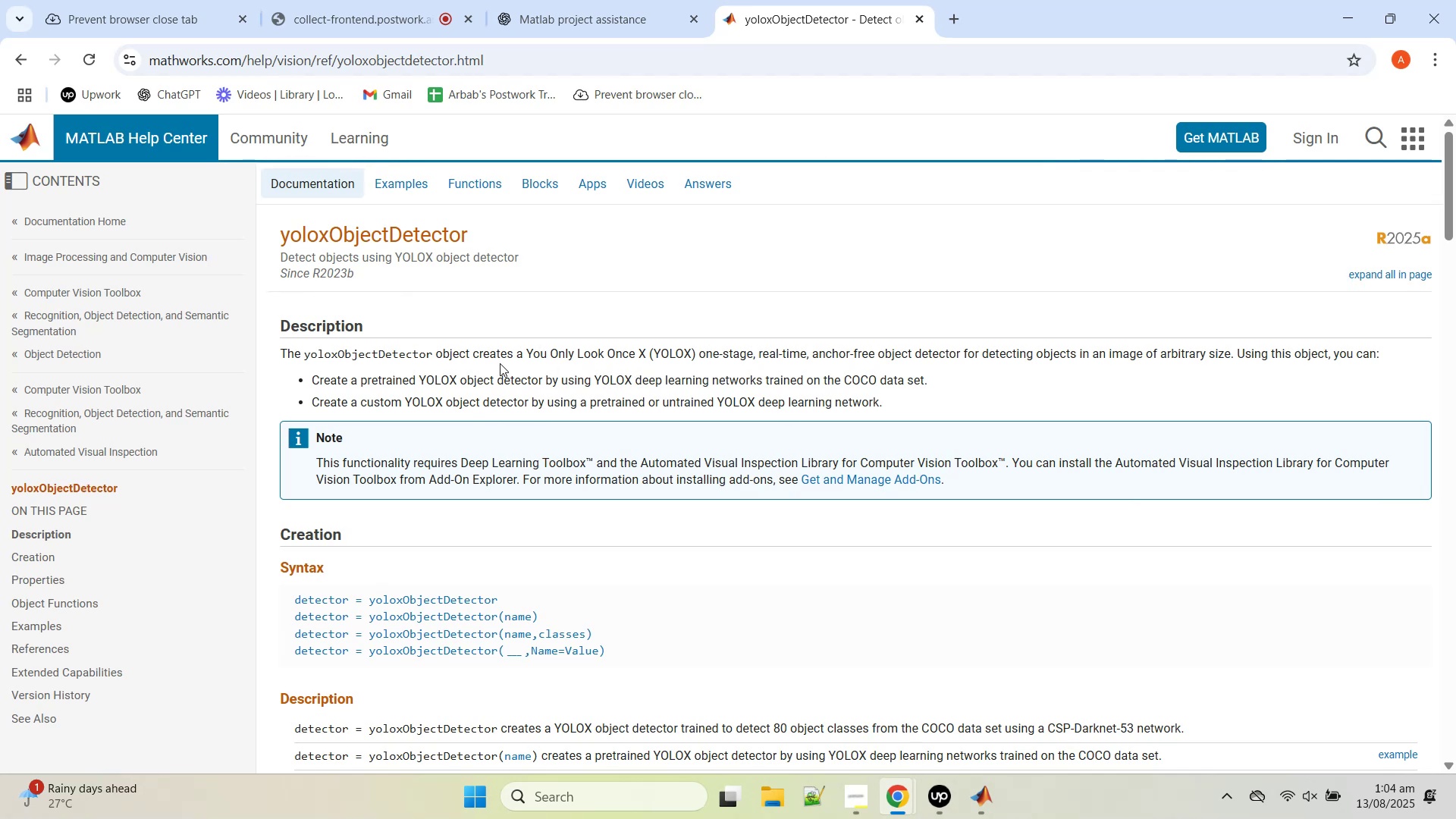 
wait(6.46)
 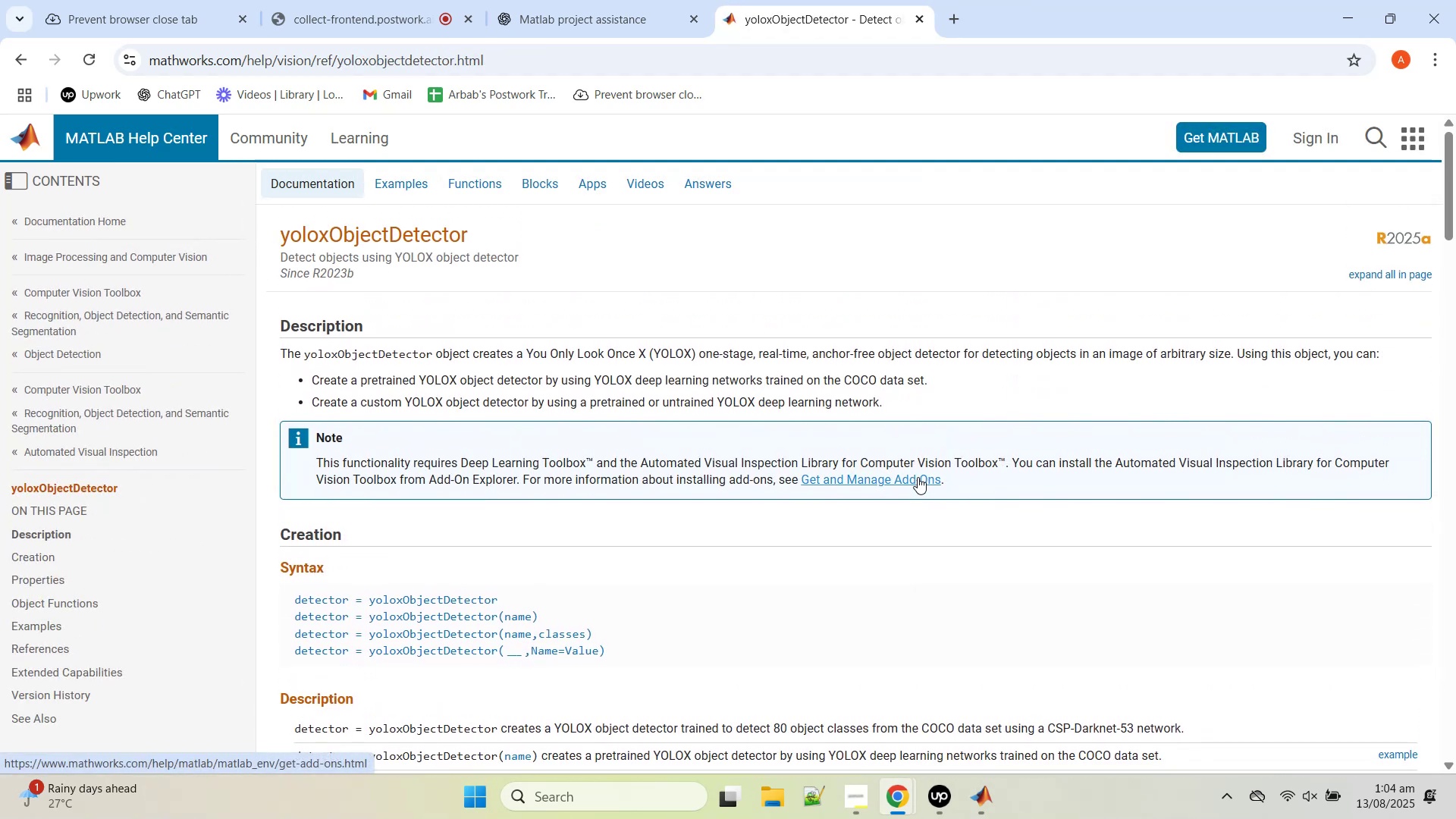 
scroll: coordinate [715, 395], scroll_direction: down, amount: 7.0
 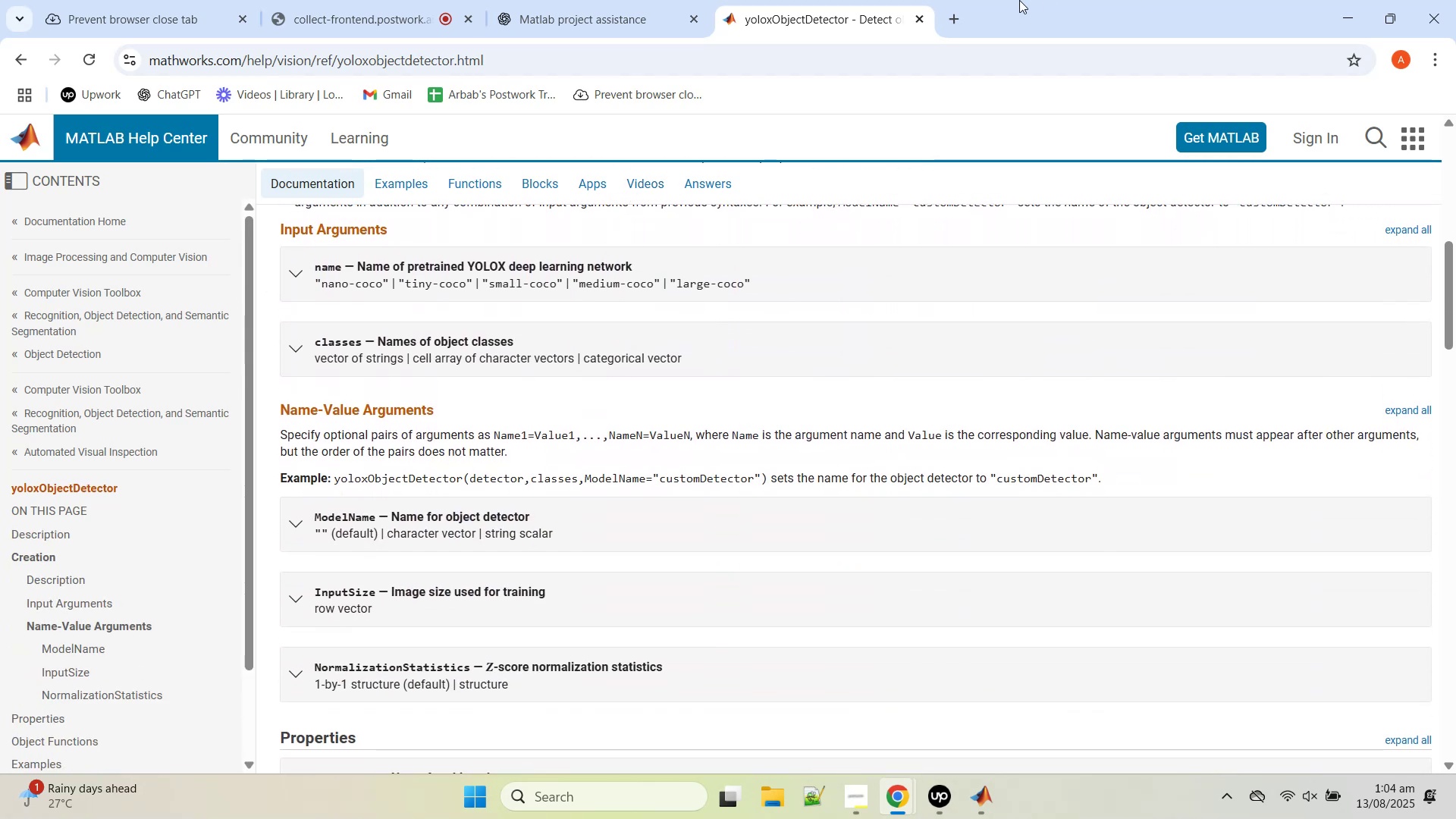 
wait(6.64)
 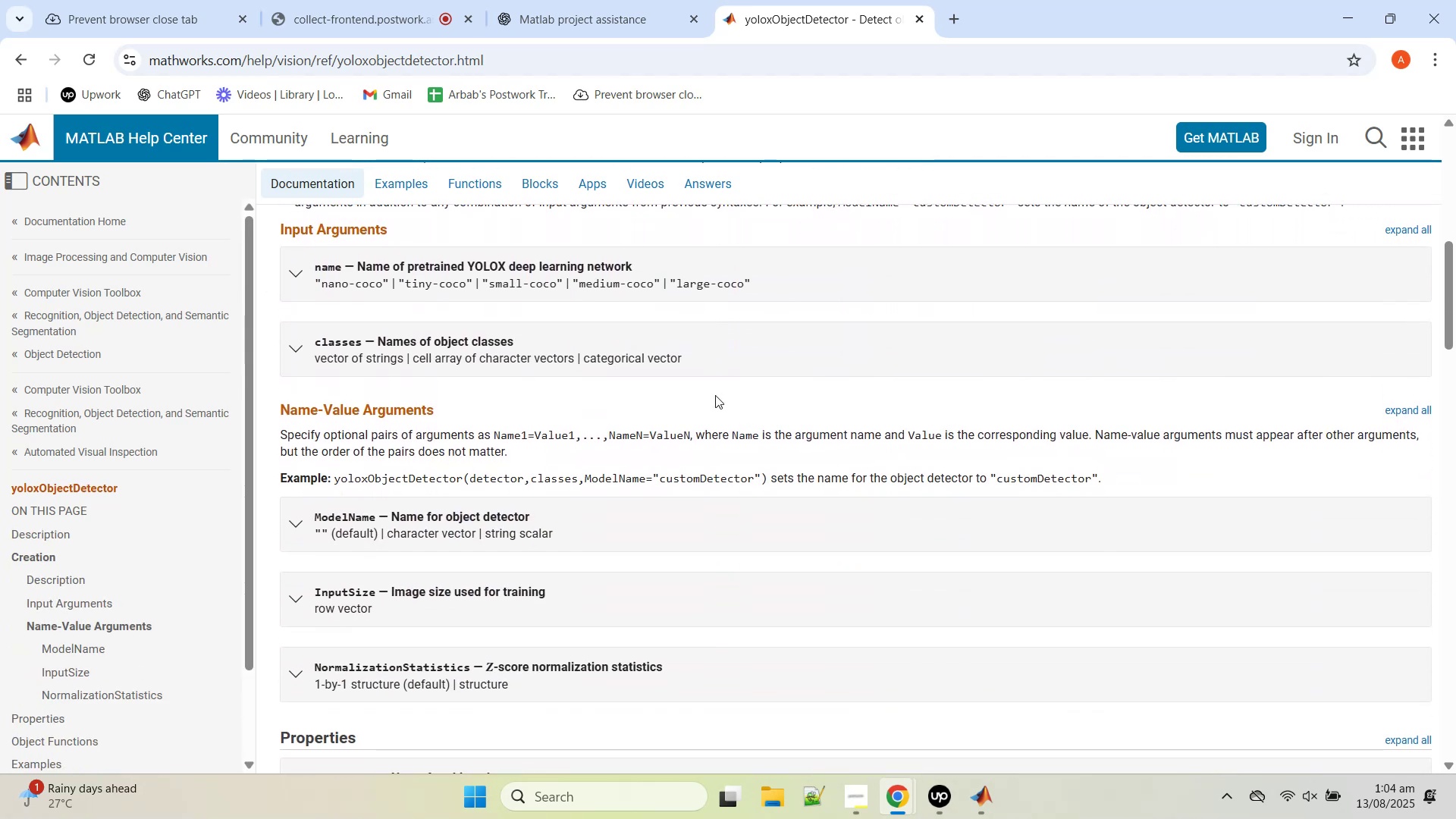 
double_click([425, 470])
 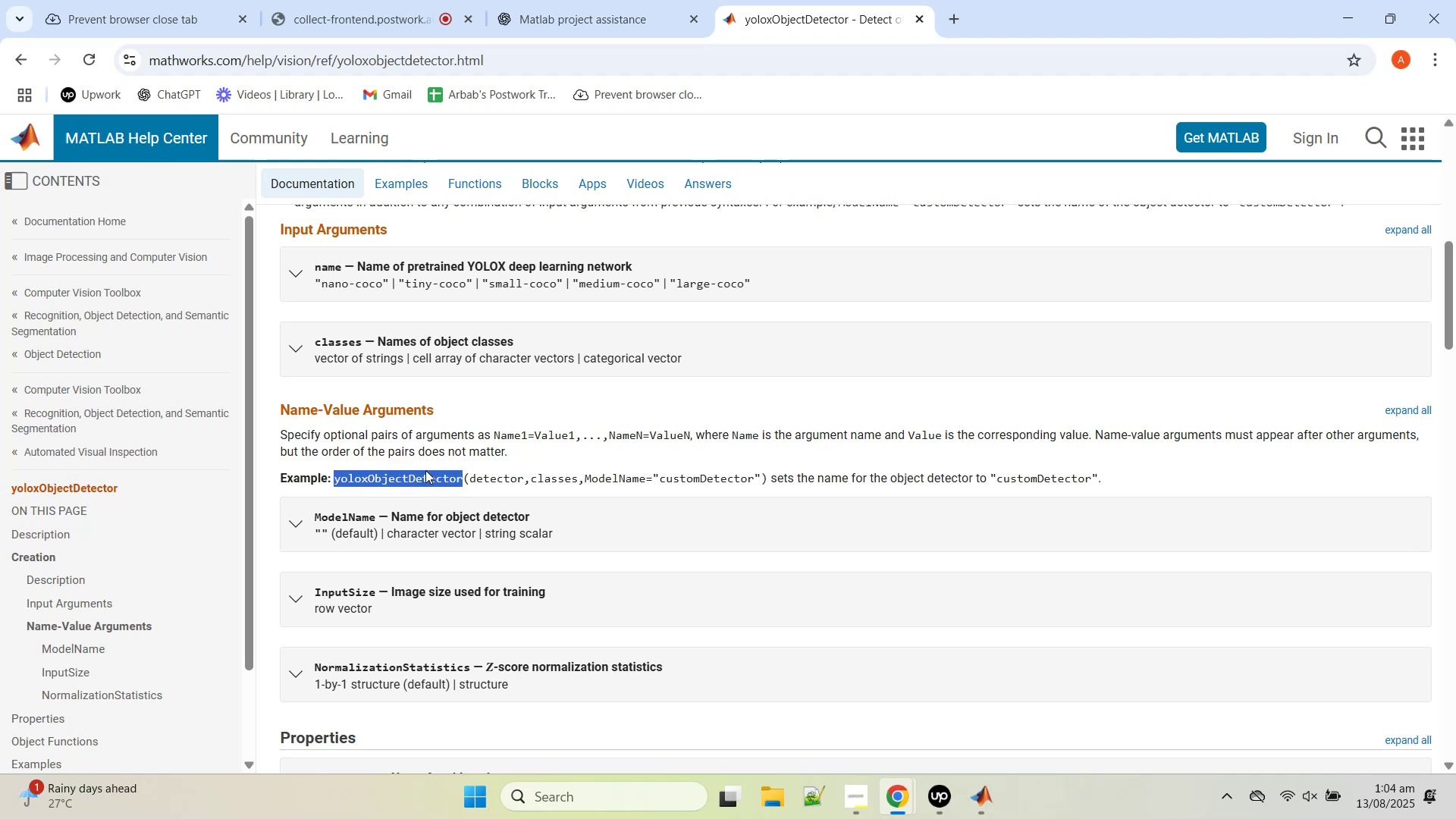 
right_click([425, 470])
 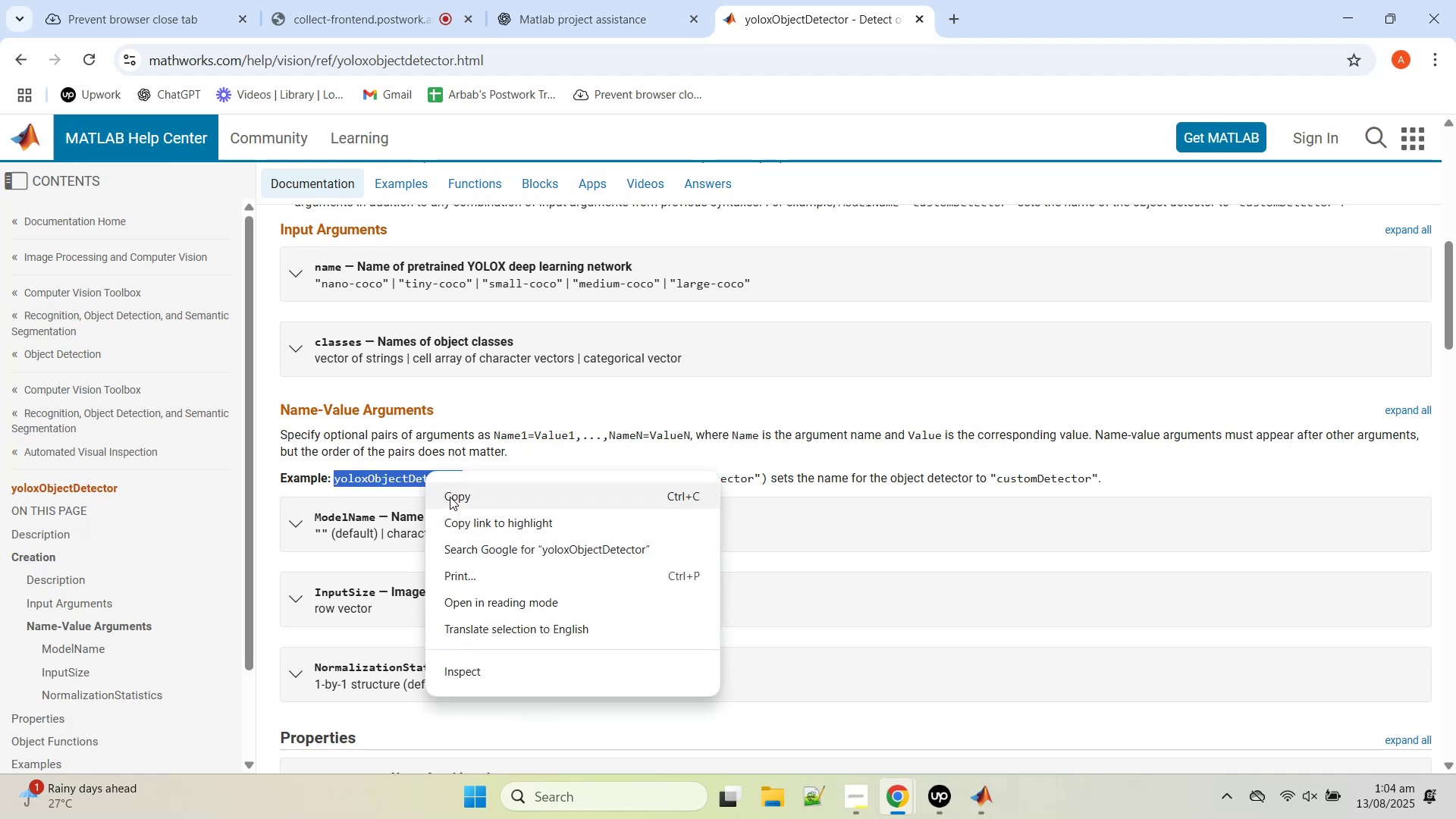 
left_click([451, 497])
 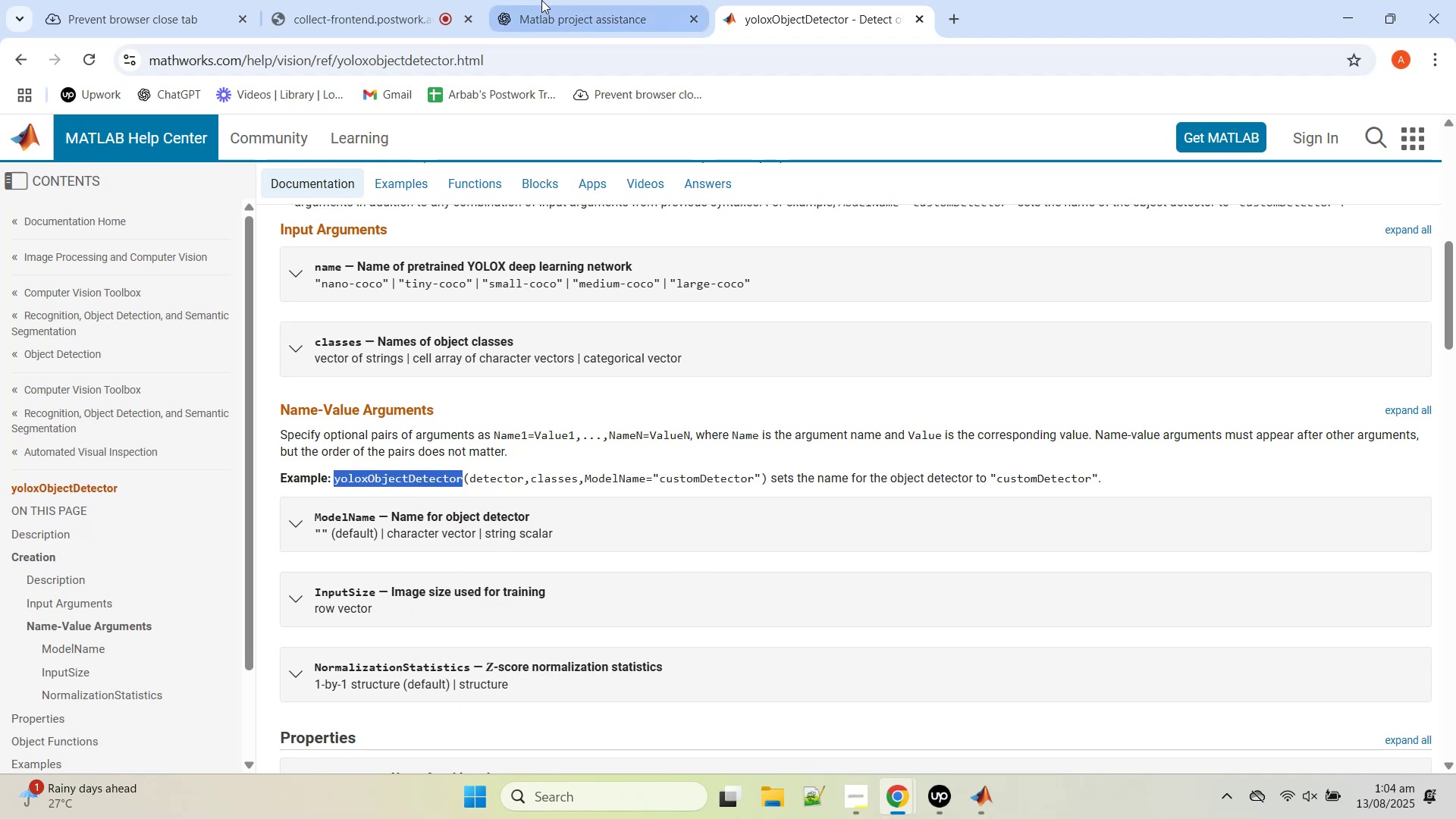 
left_click([541, 0])
 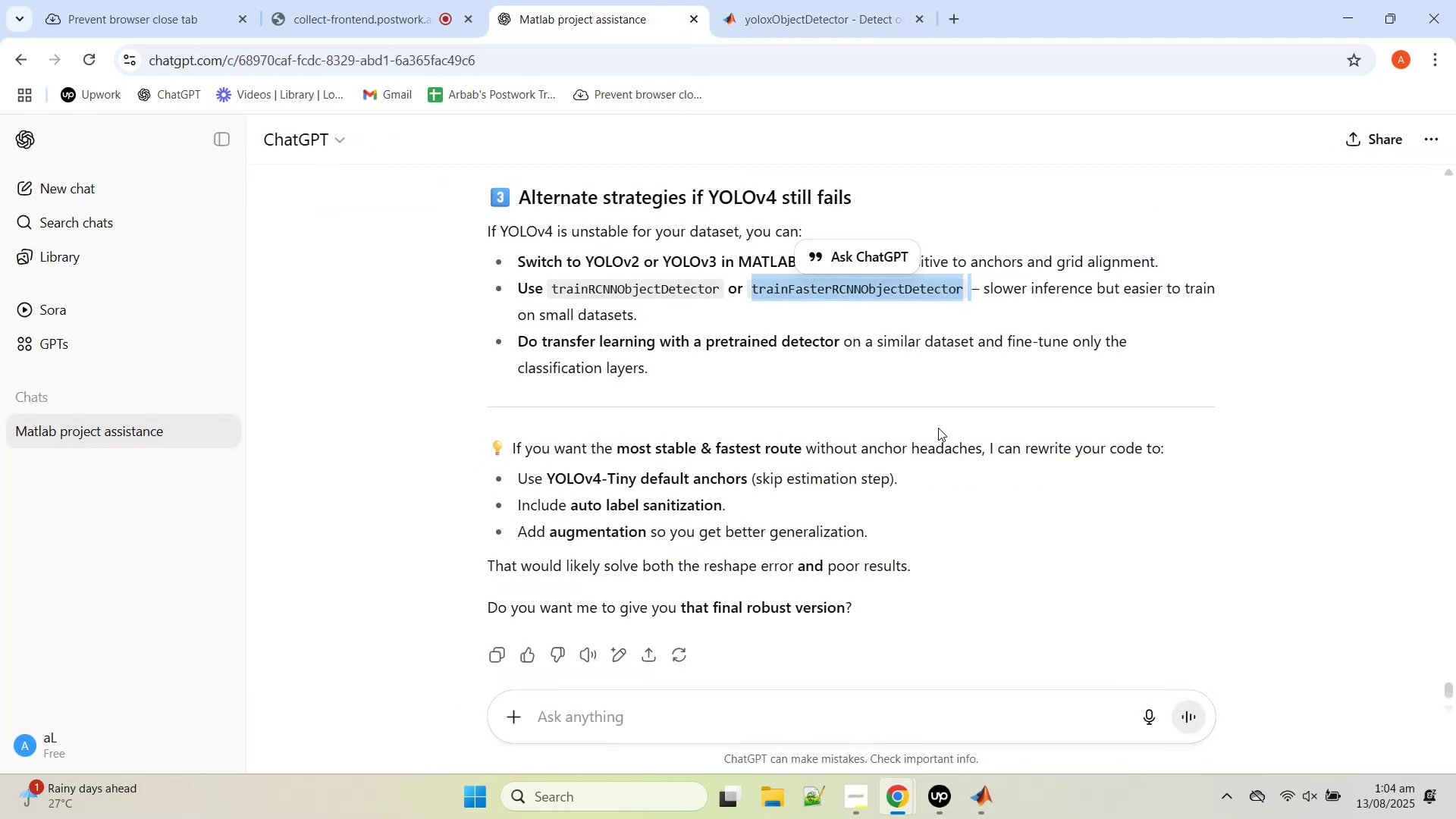 
left_click([897, 375])
 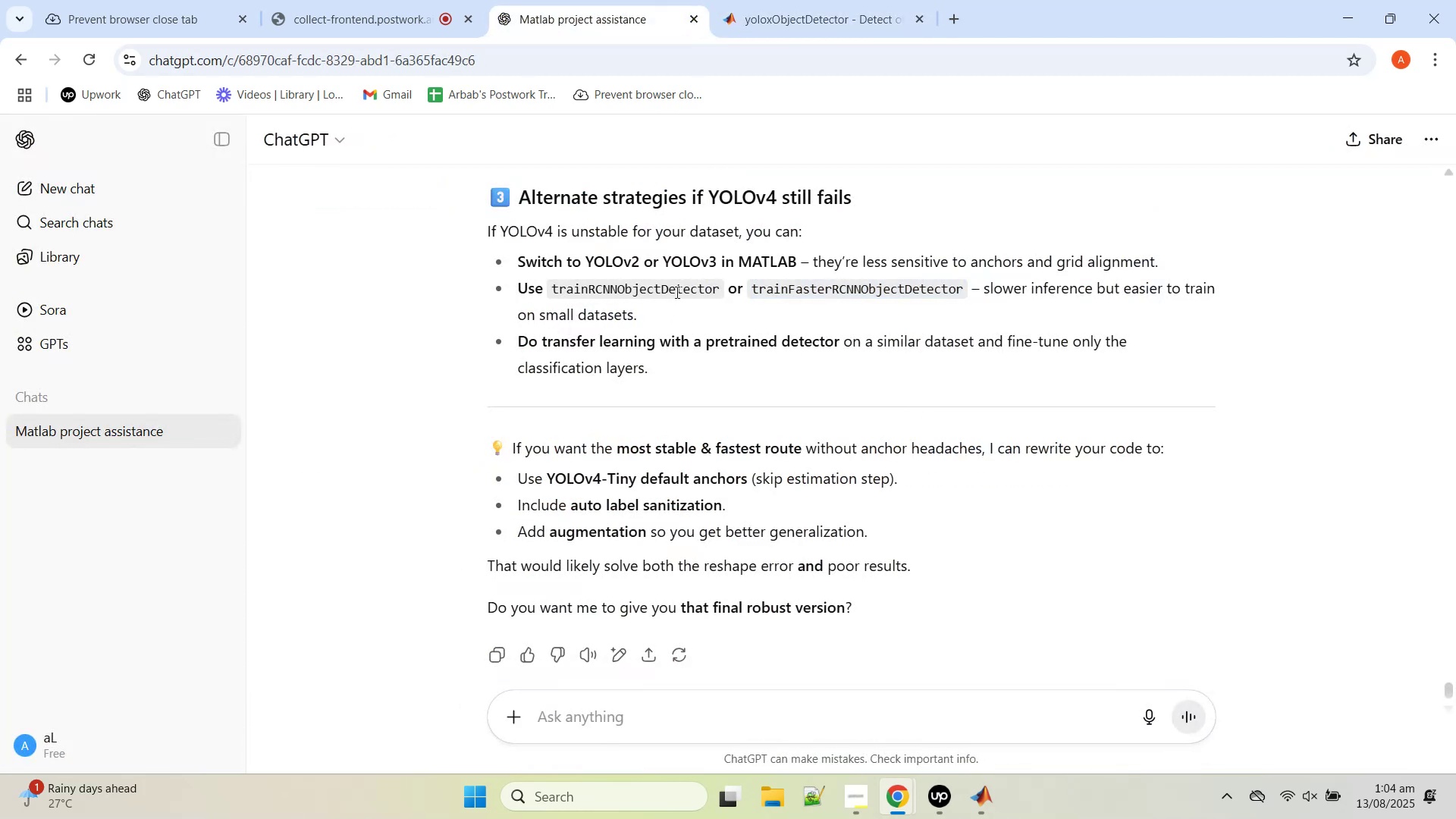 
double_click([677, 286])
 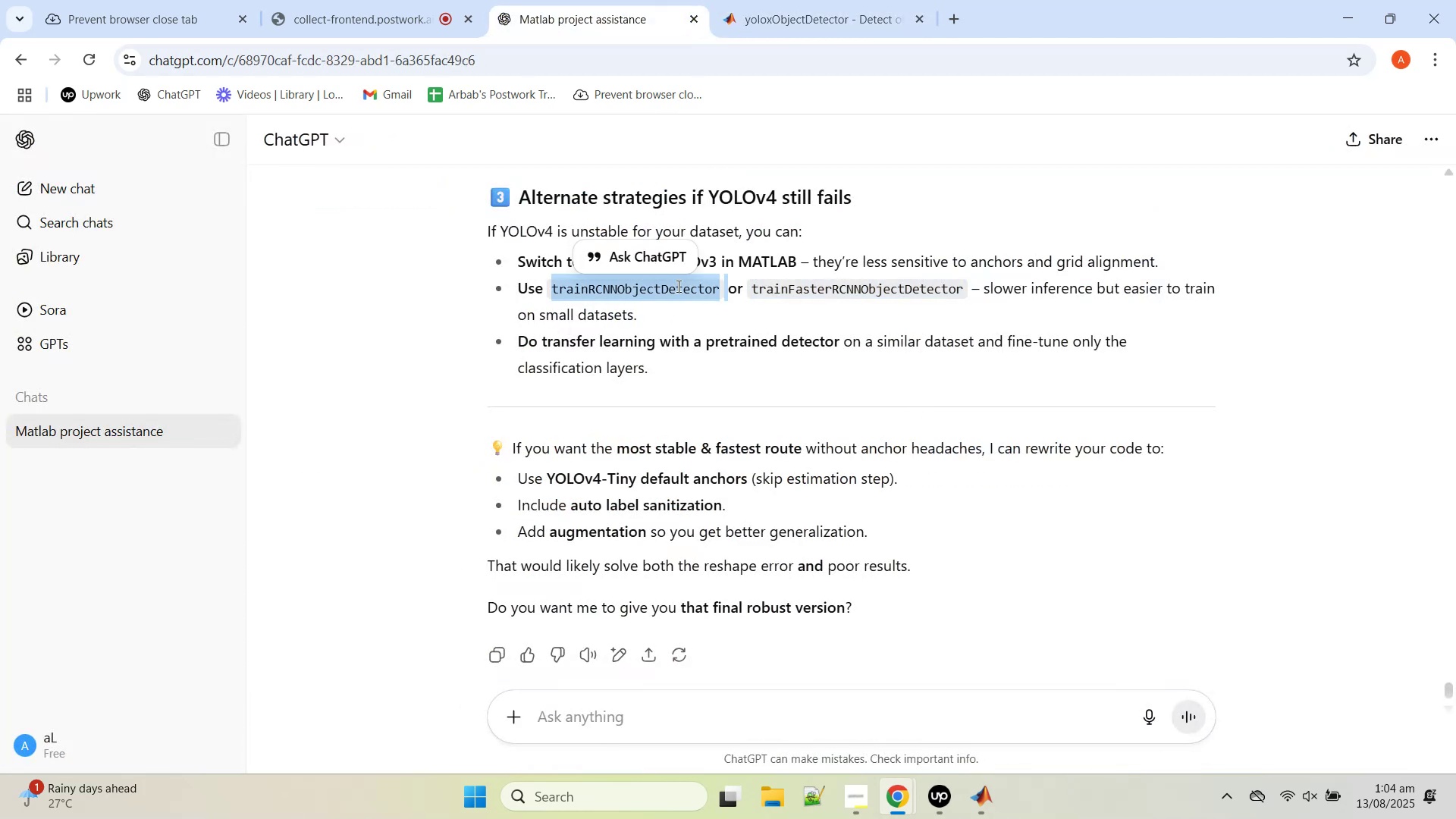 
right_click([677, 286])
 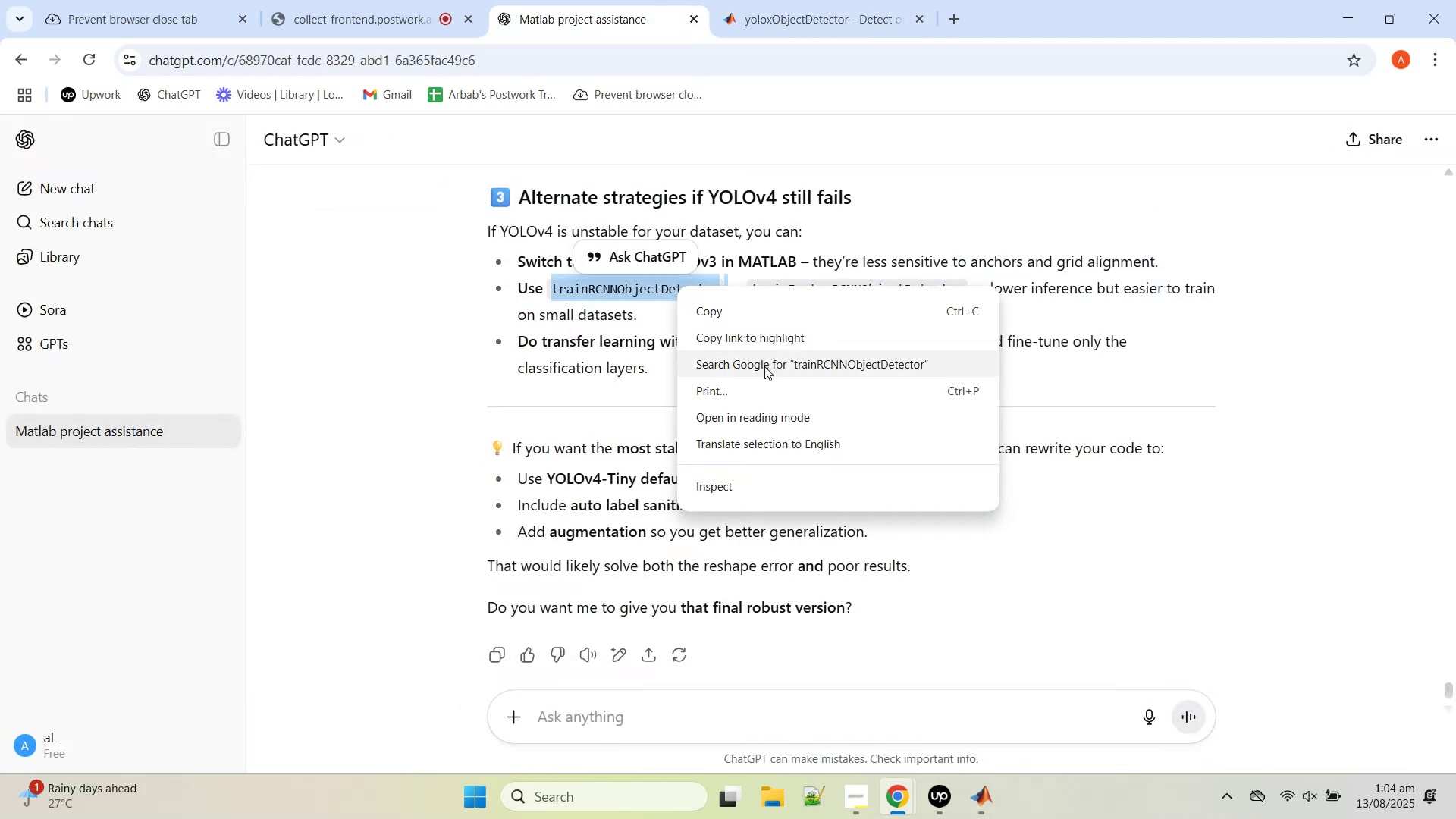 
left_click([765, 367])
 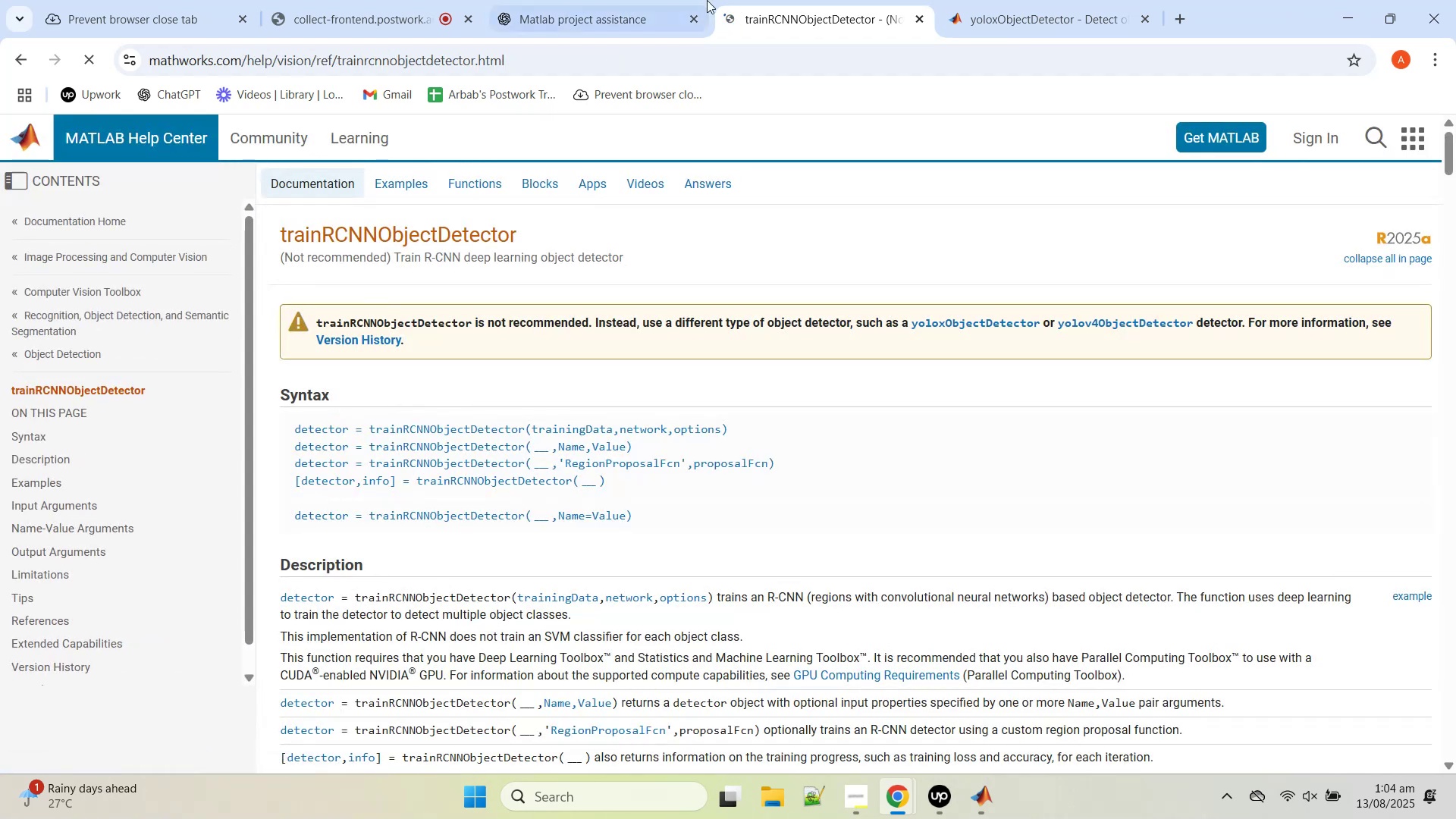 
wait(5.81)
 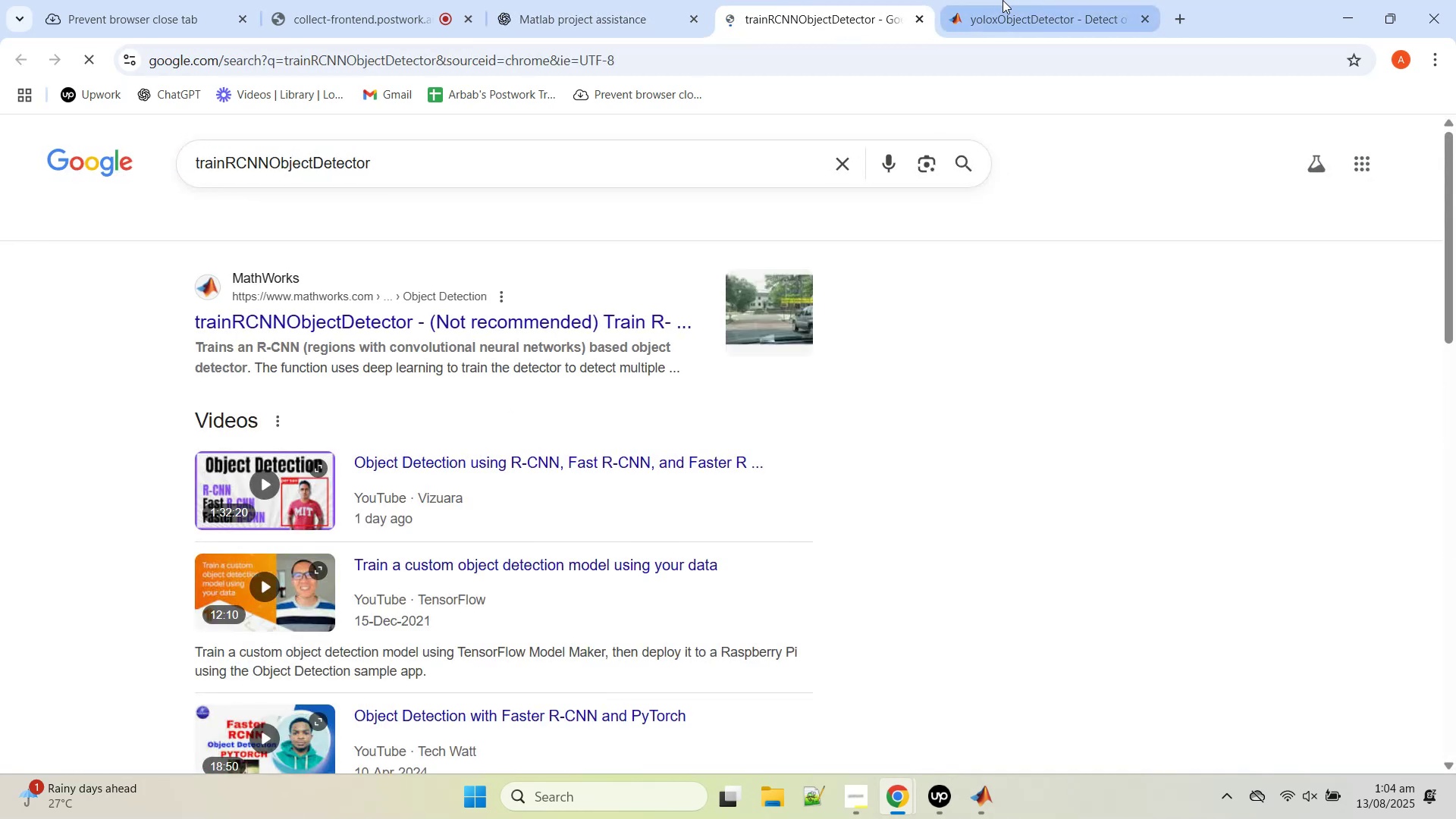 
middle_click([783, 5])
 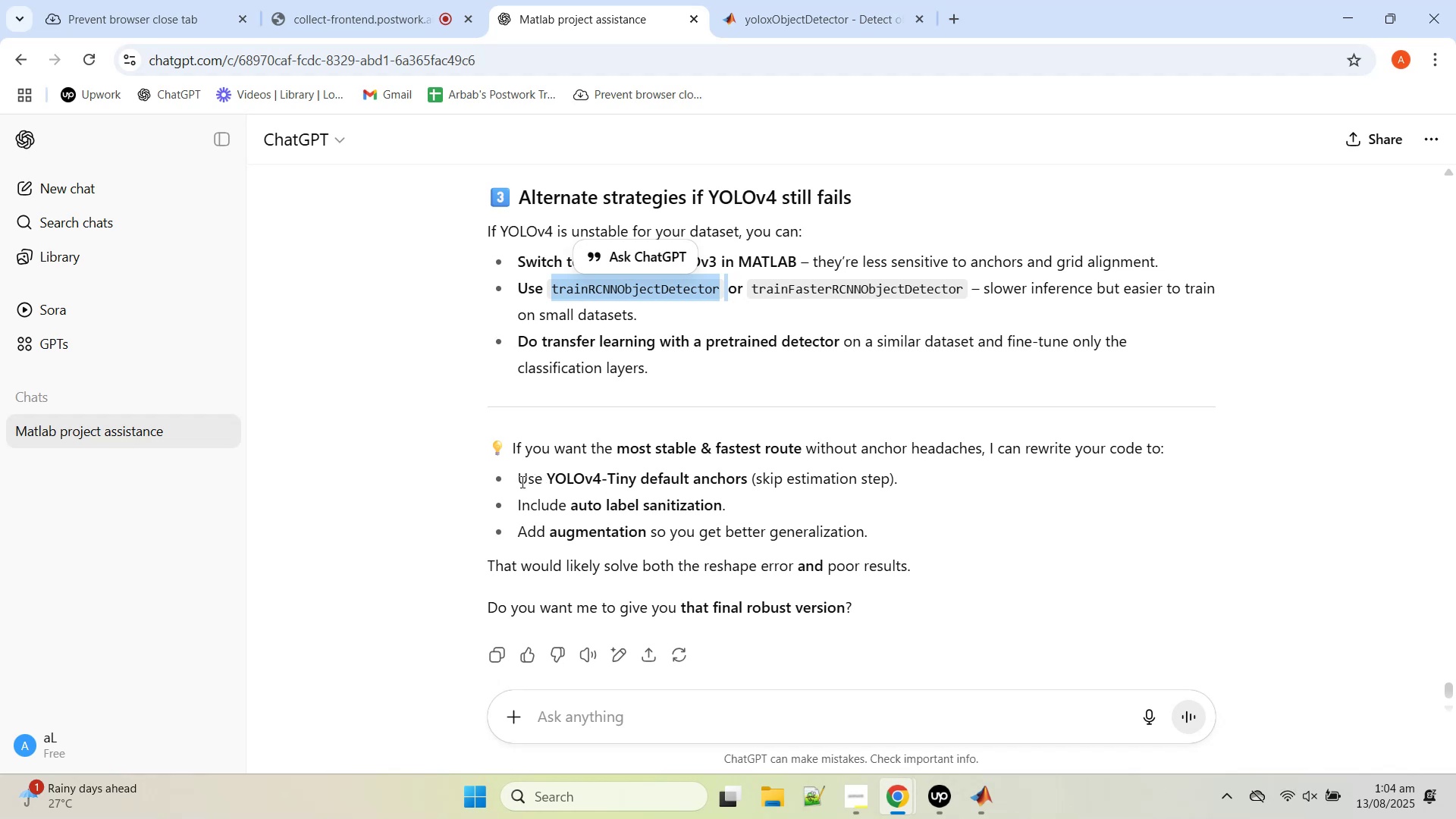 
wait(15.09)
 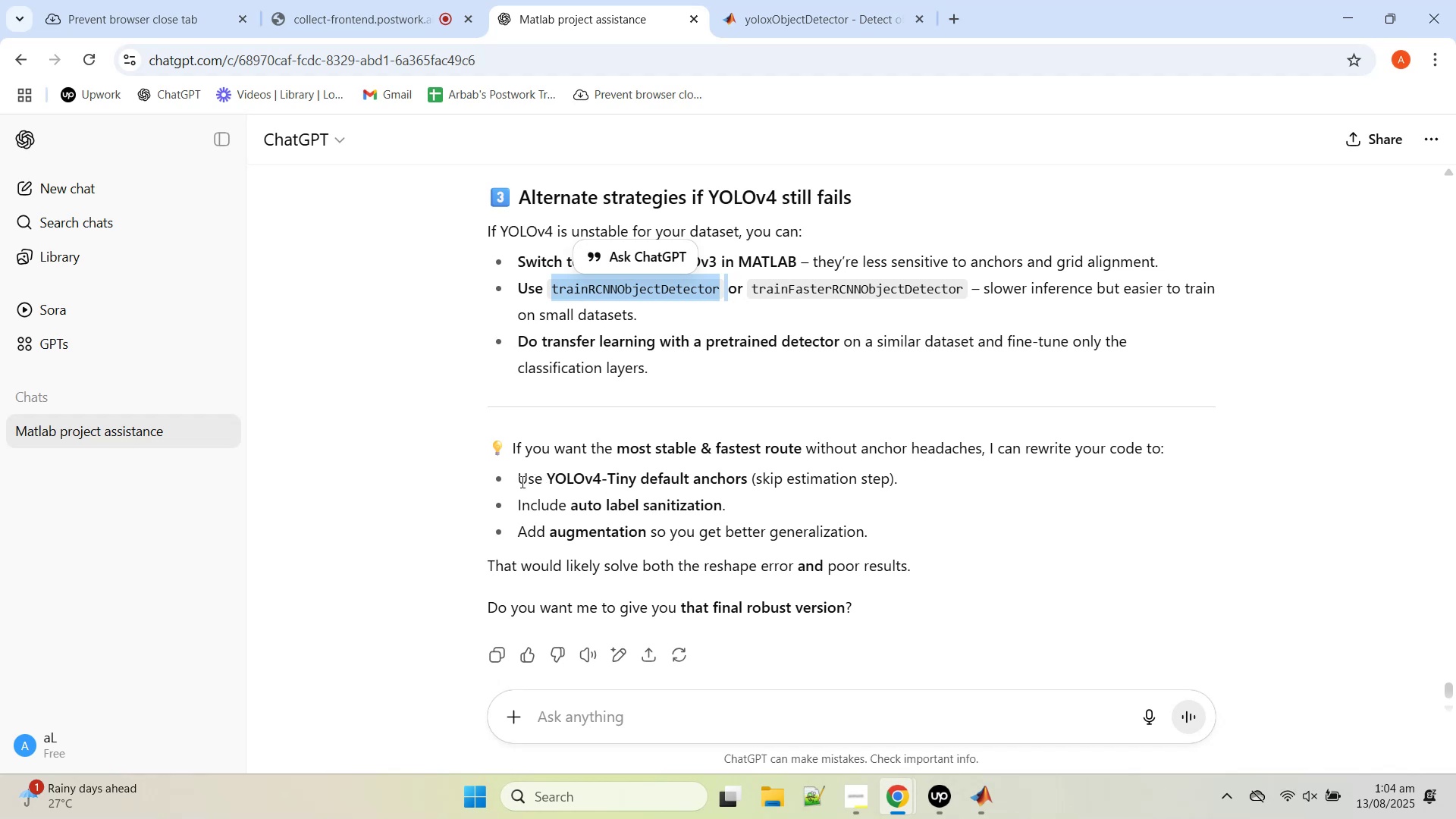 
type(give me code of u)
key(Backspace)
type(yolov4 tiny wwith default anchors)
 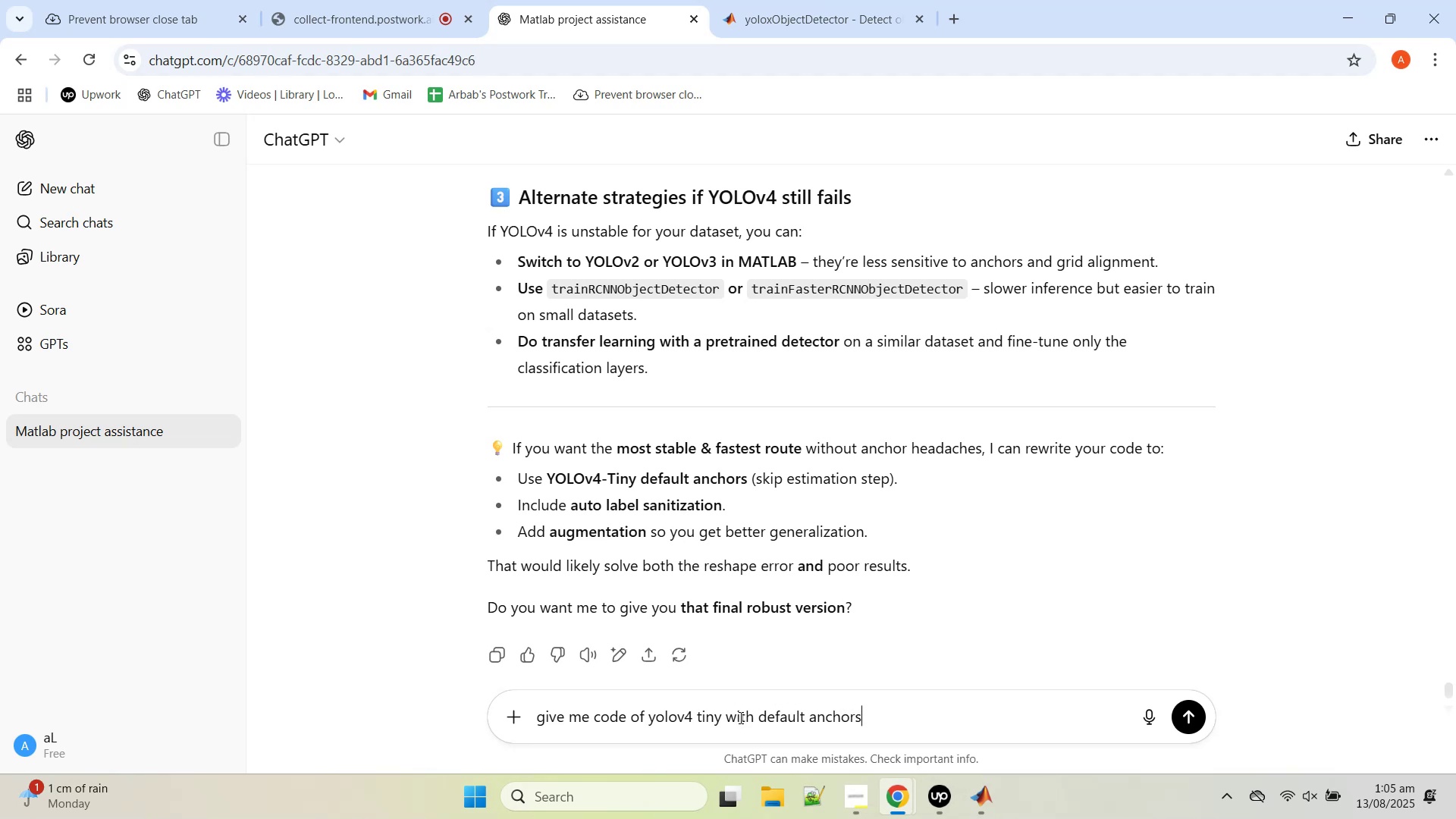 
key(Enter)
 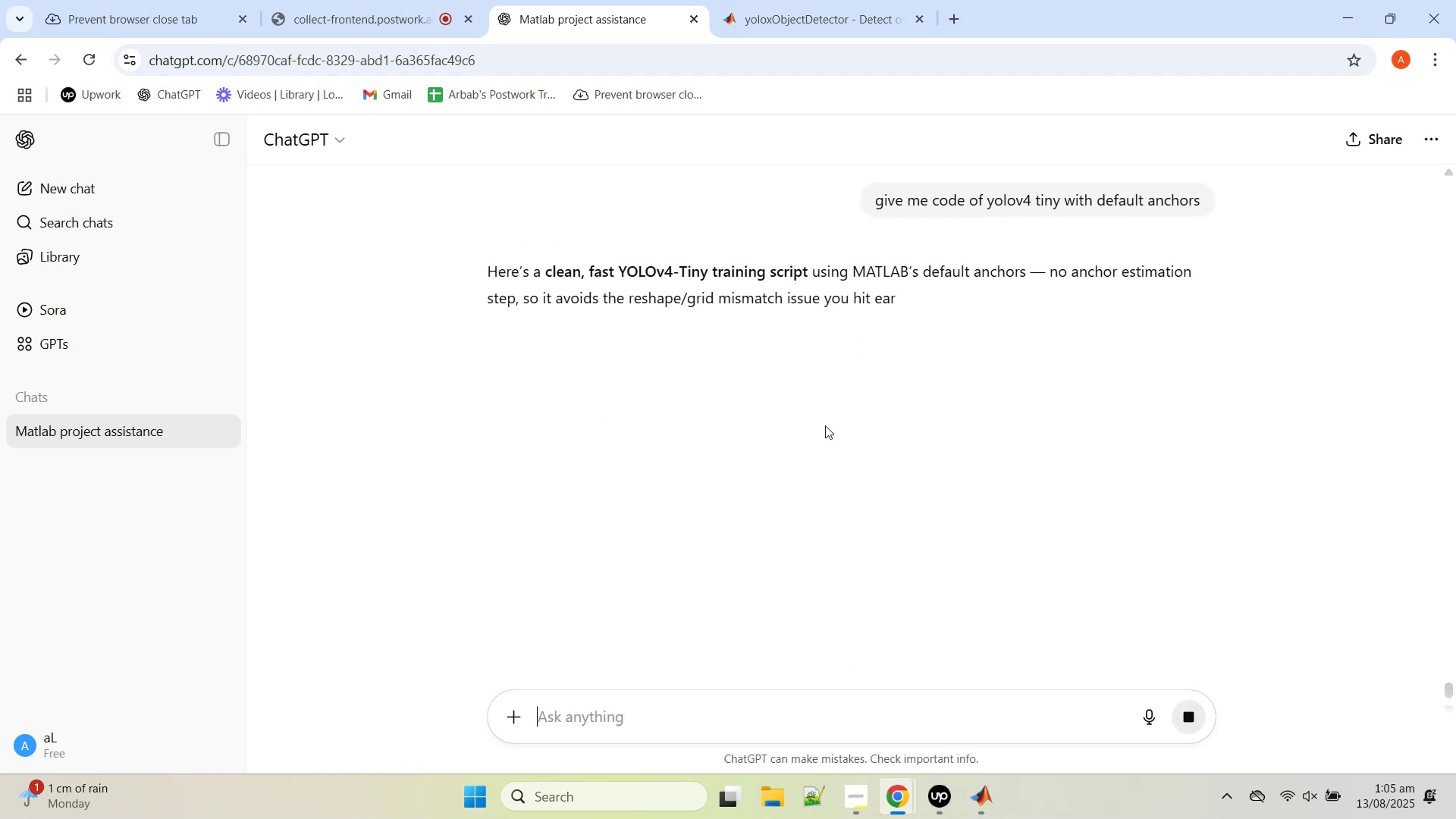 
scroll: coordinate [837, 513], scroll_direction: down, amount: 7.0
 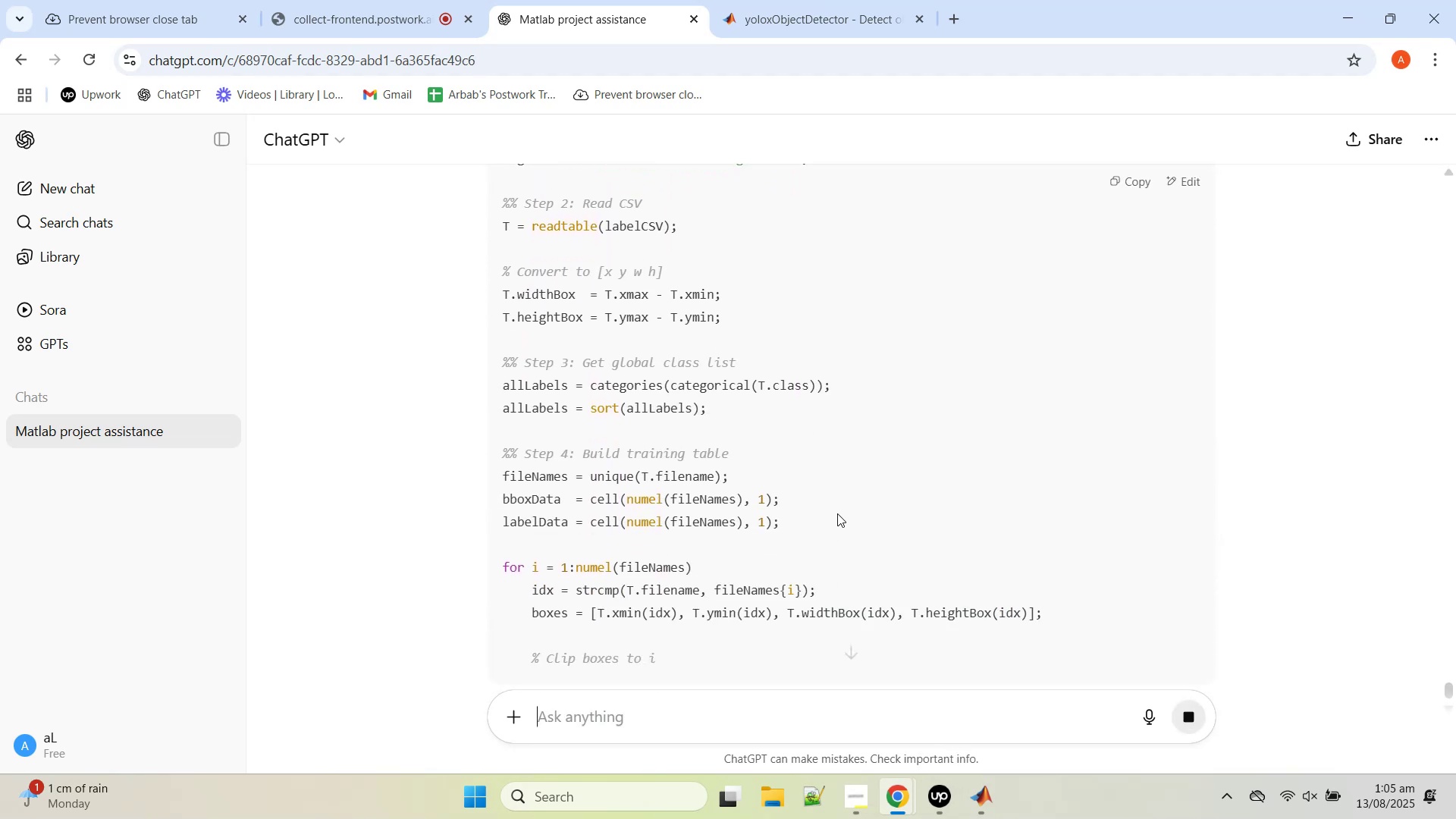 
scroll: coordinate [837, 513], scroll_direction: up, amount: 2.0
 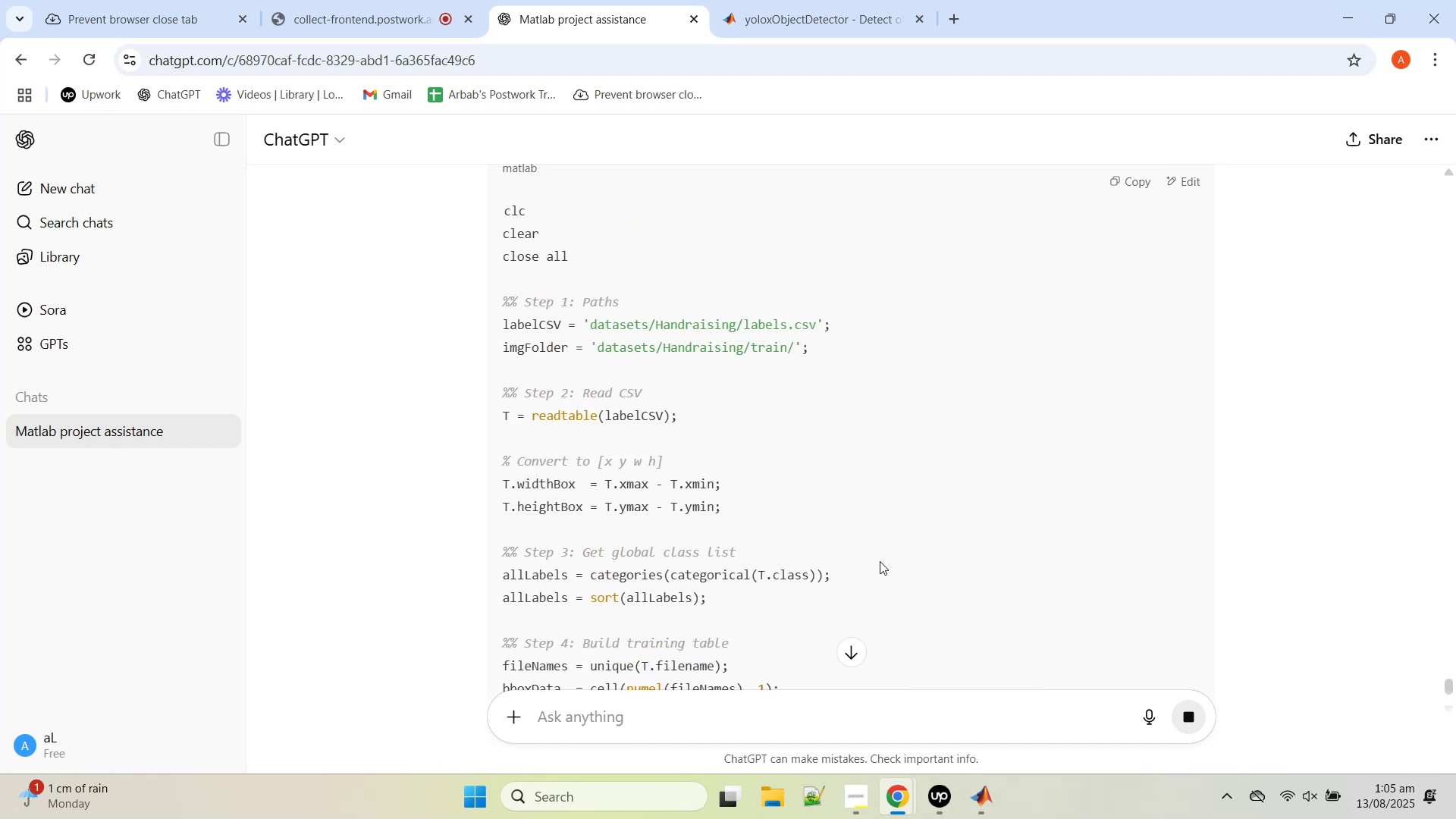 
mouse_move([984, 761])
 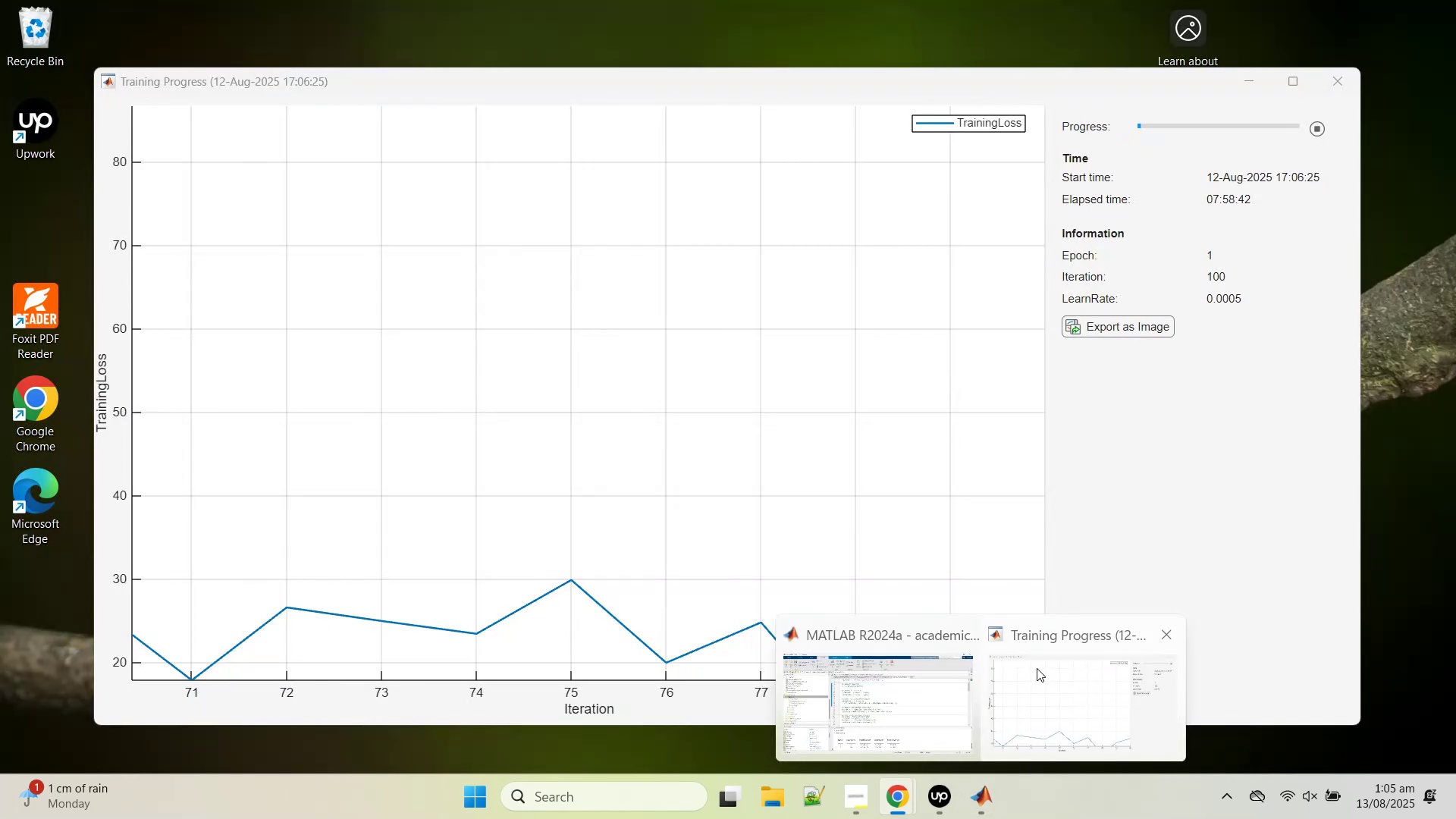 
left_click([1037, 668])
 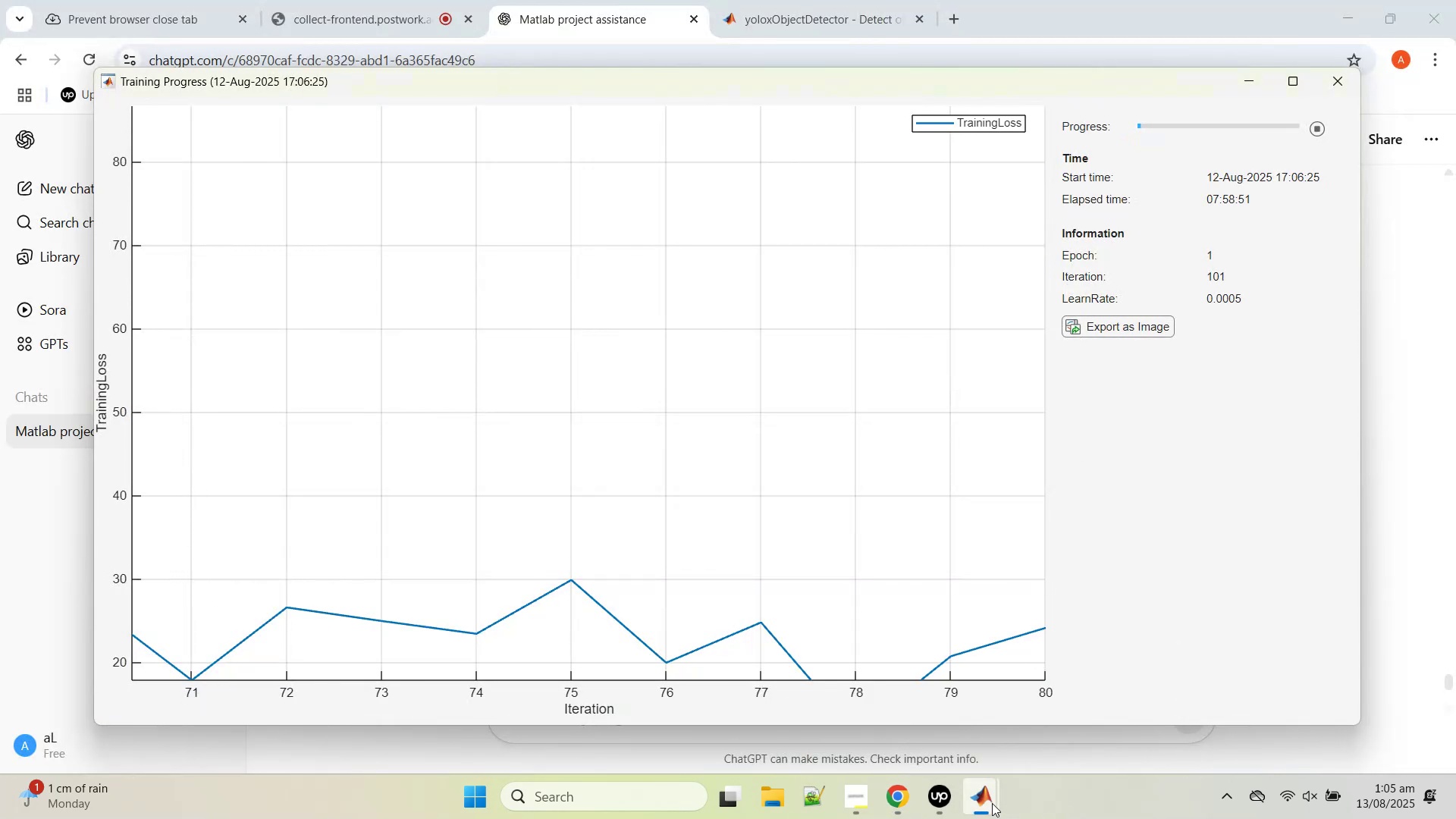 
left_click([901, 723])
 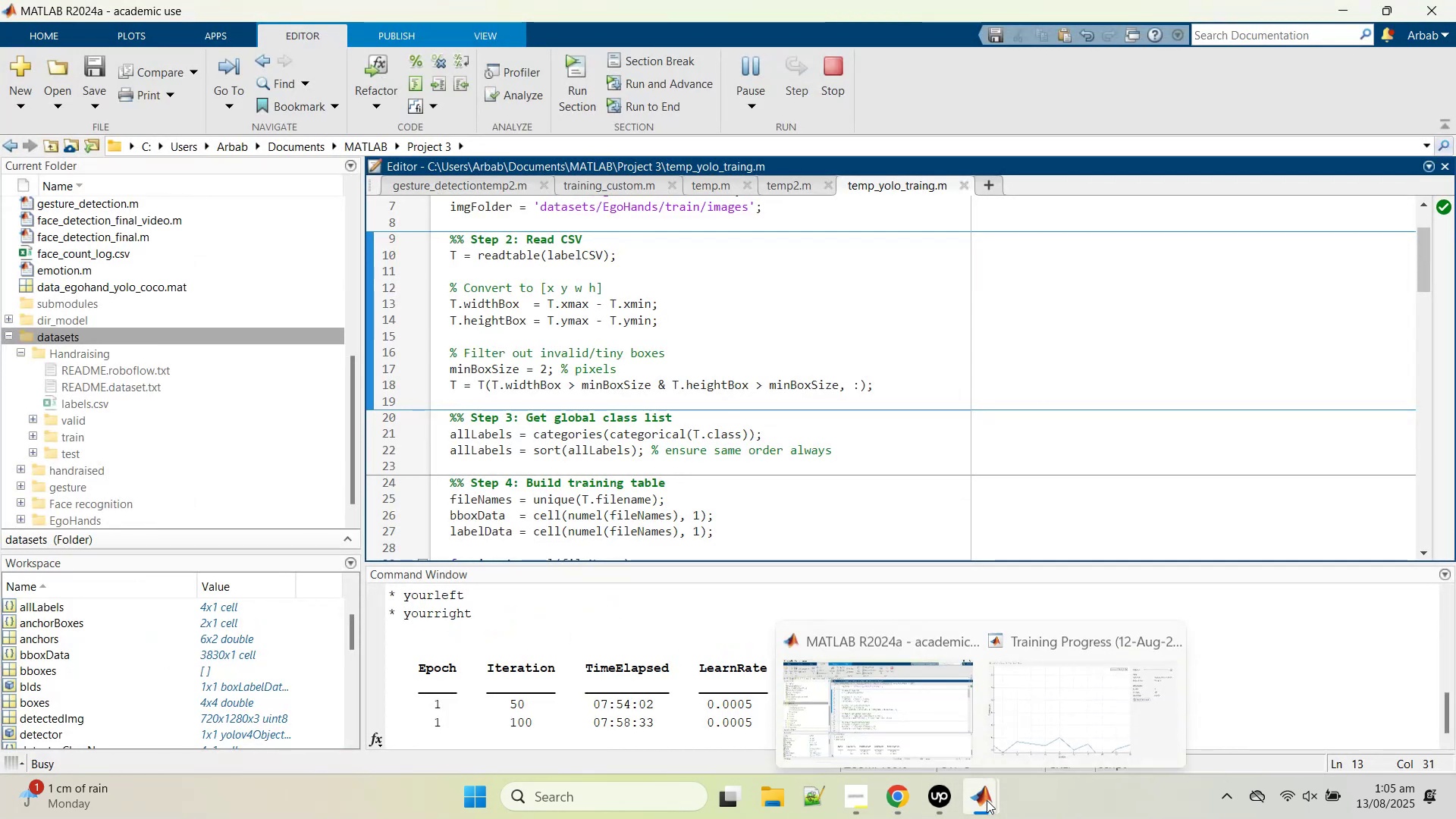 
left_click([1116, 697])
 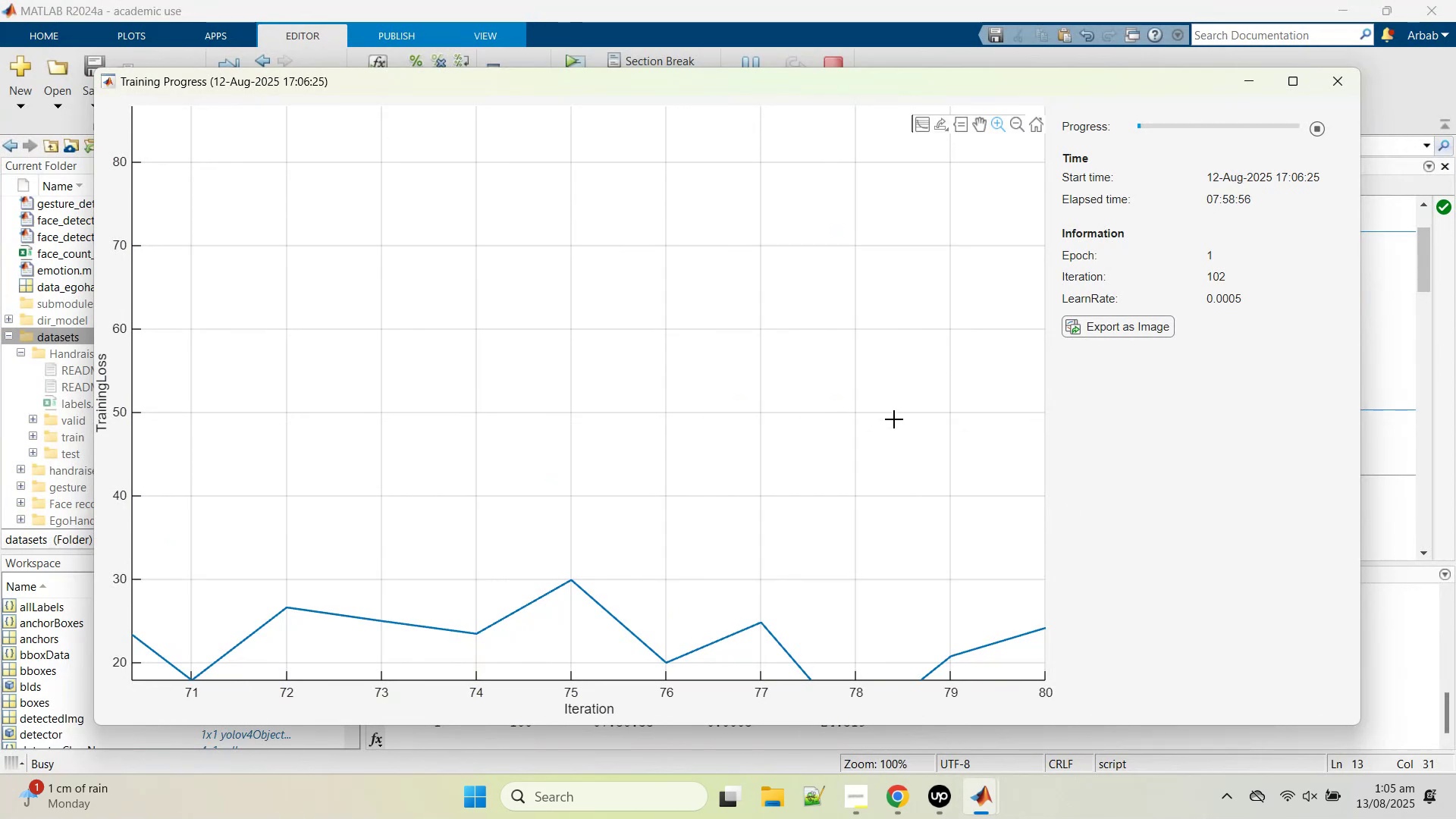 
scroll: coordinate [915, 576], scroll_direction: down, amount: 10.0
 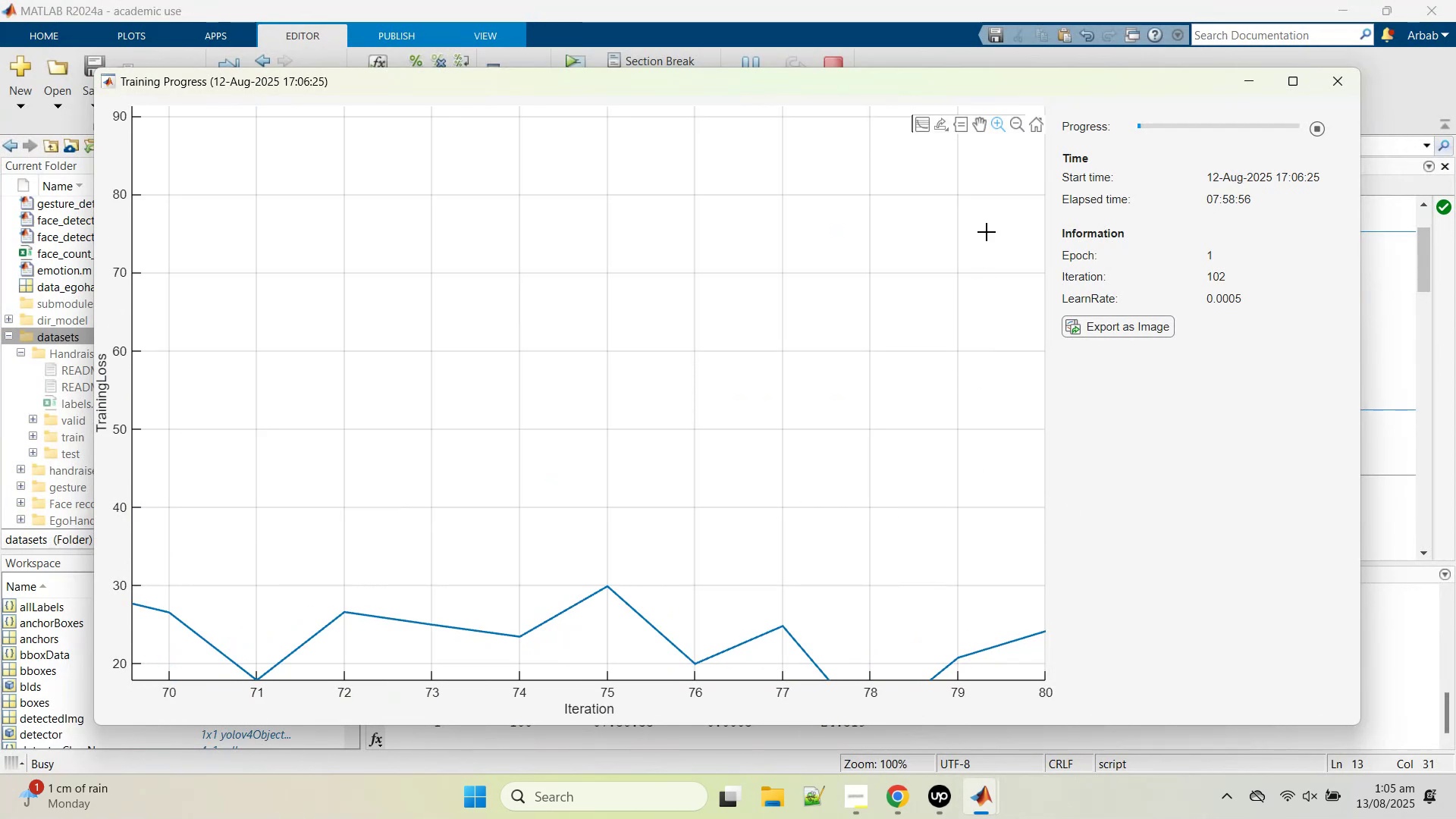 
left_click([1041, 124])
 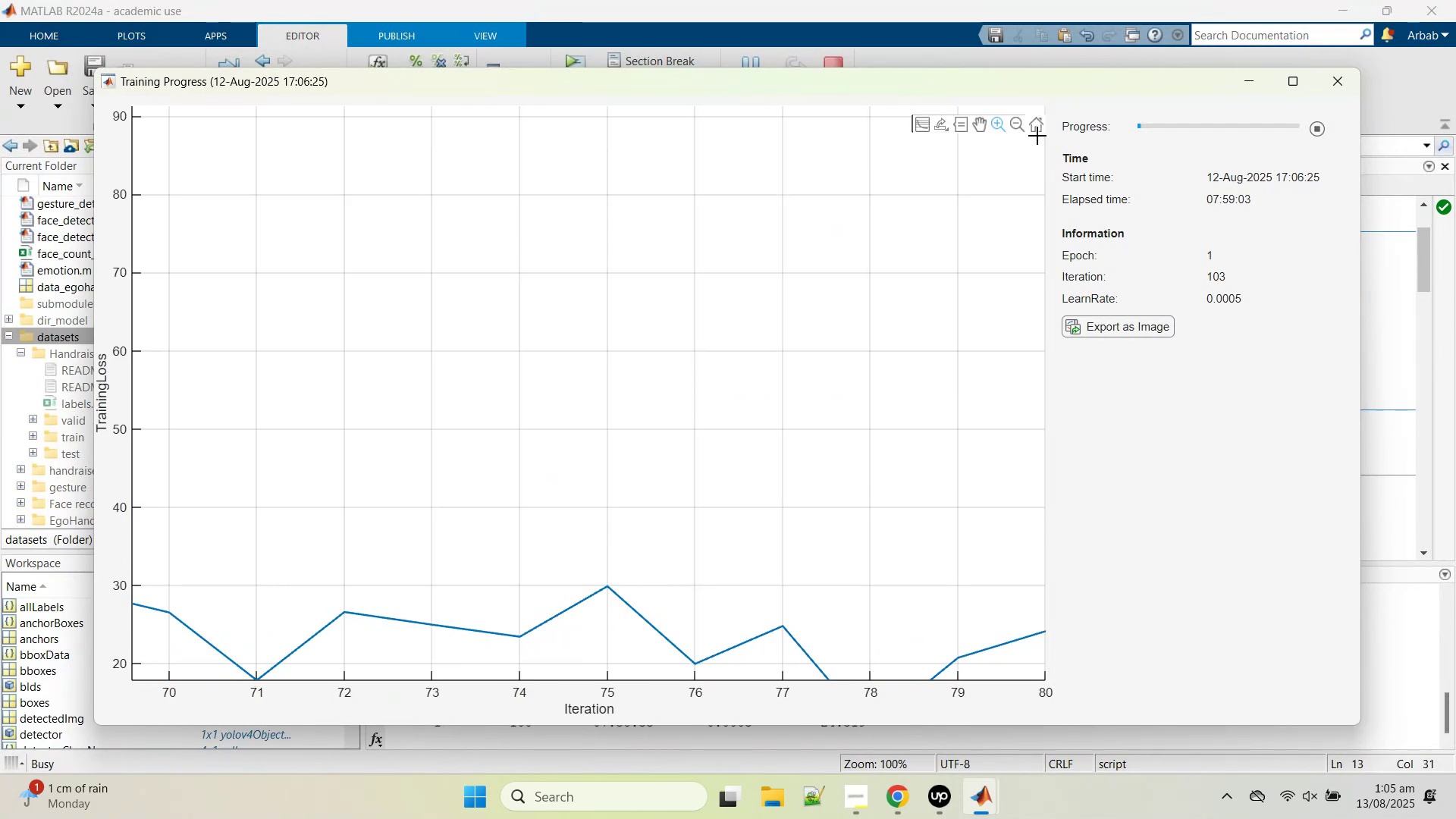 
left_click([1038, 125])
 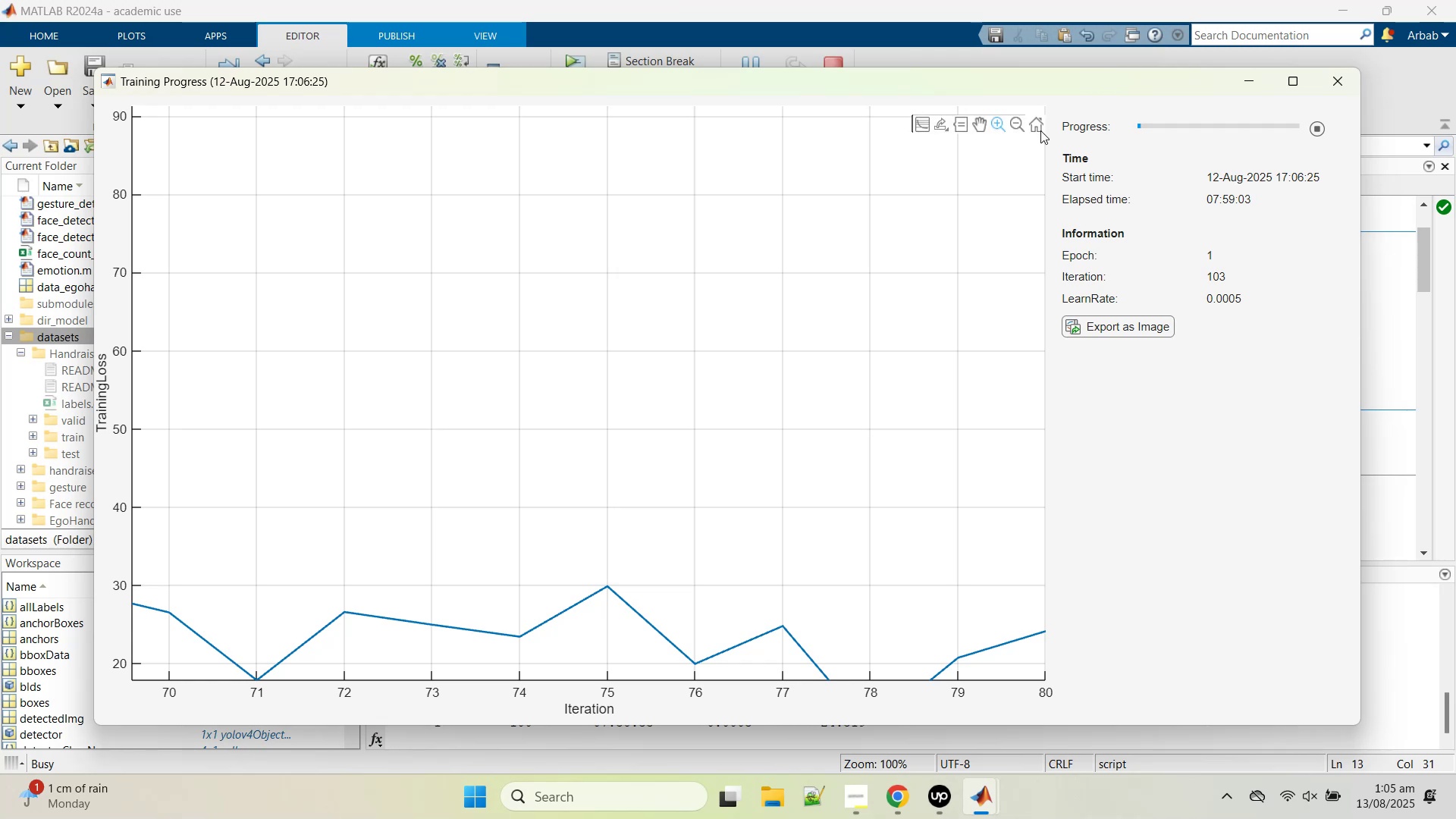 
double_click([1039, 128])
 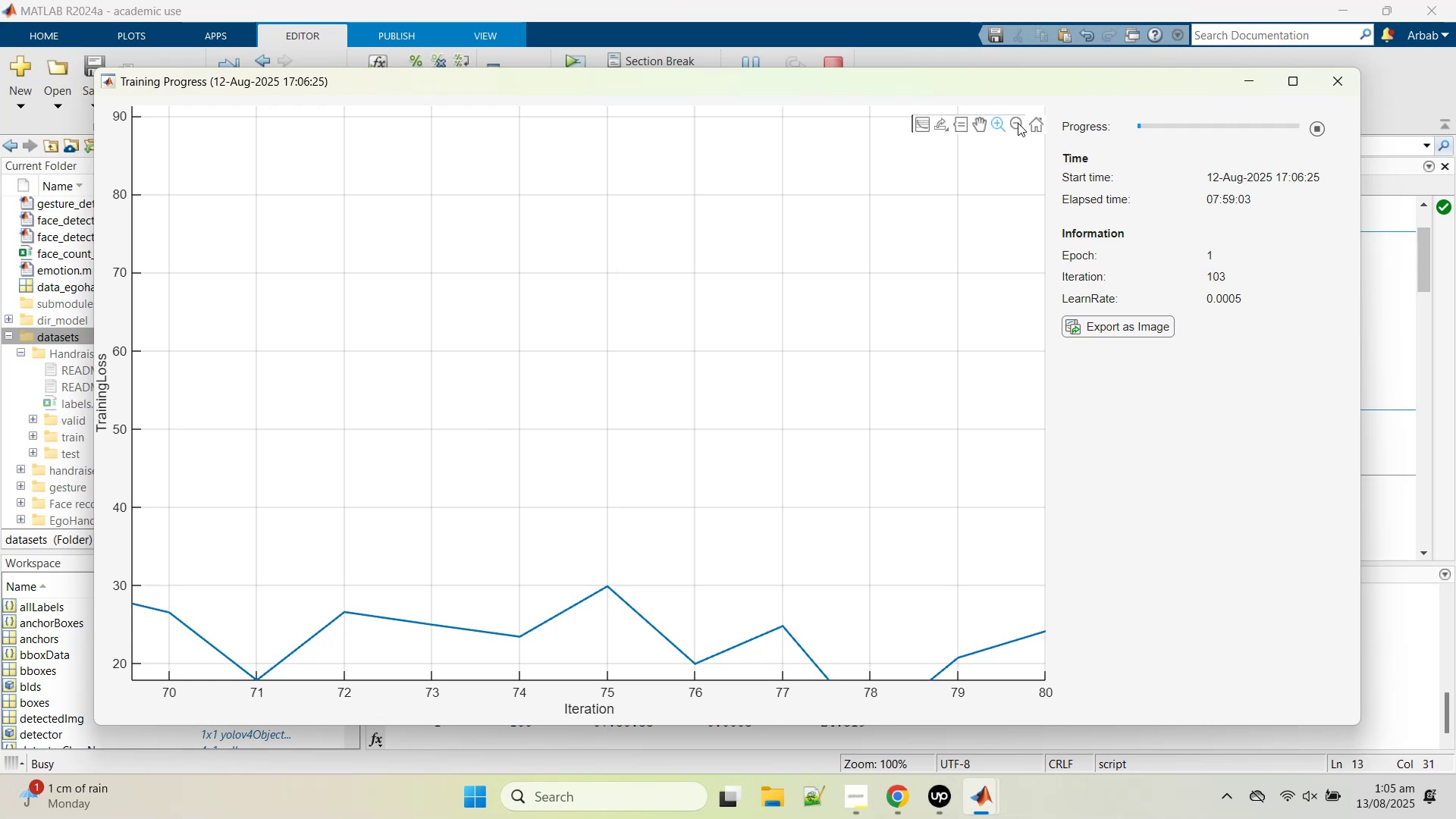 
left_click([1018, 123])
 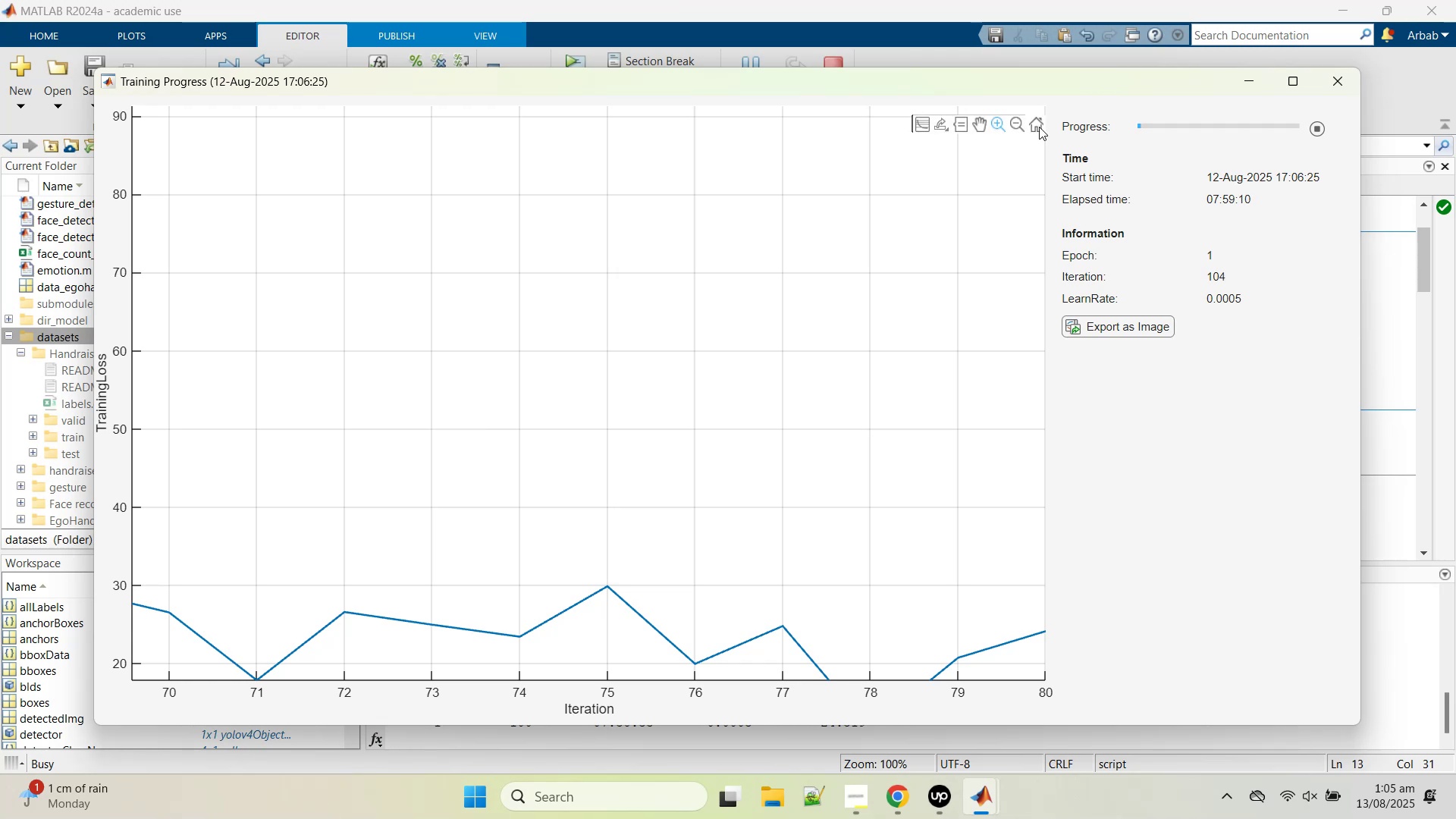 
left_click([1039, 127])
 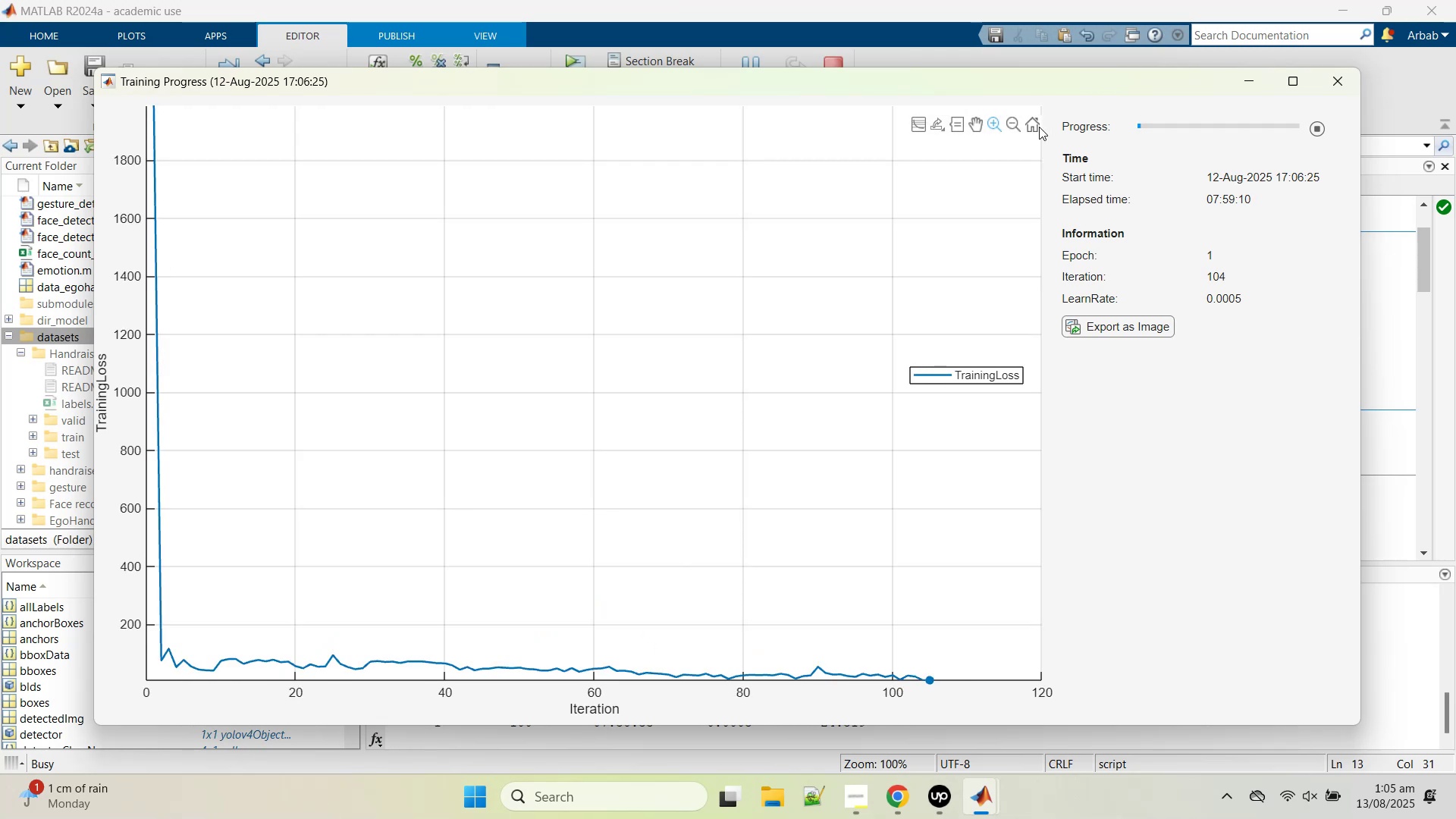 
left_click([1039, 127])
 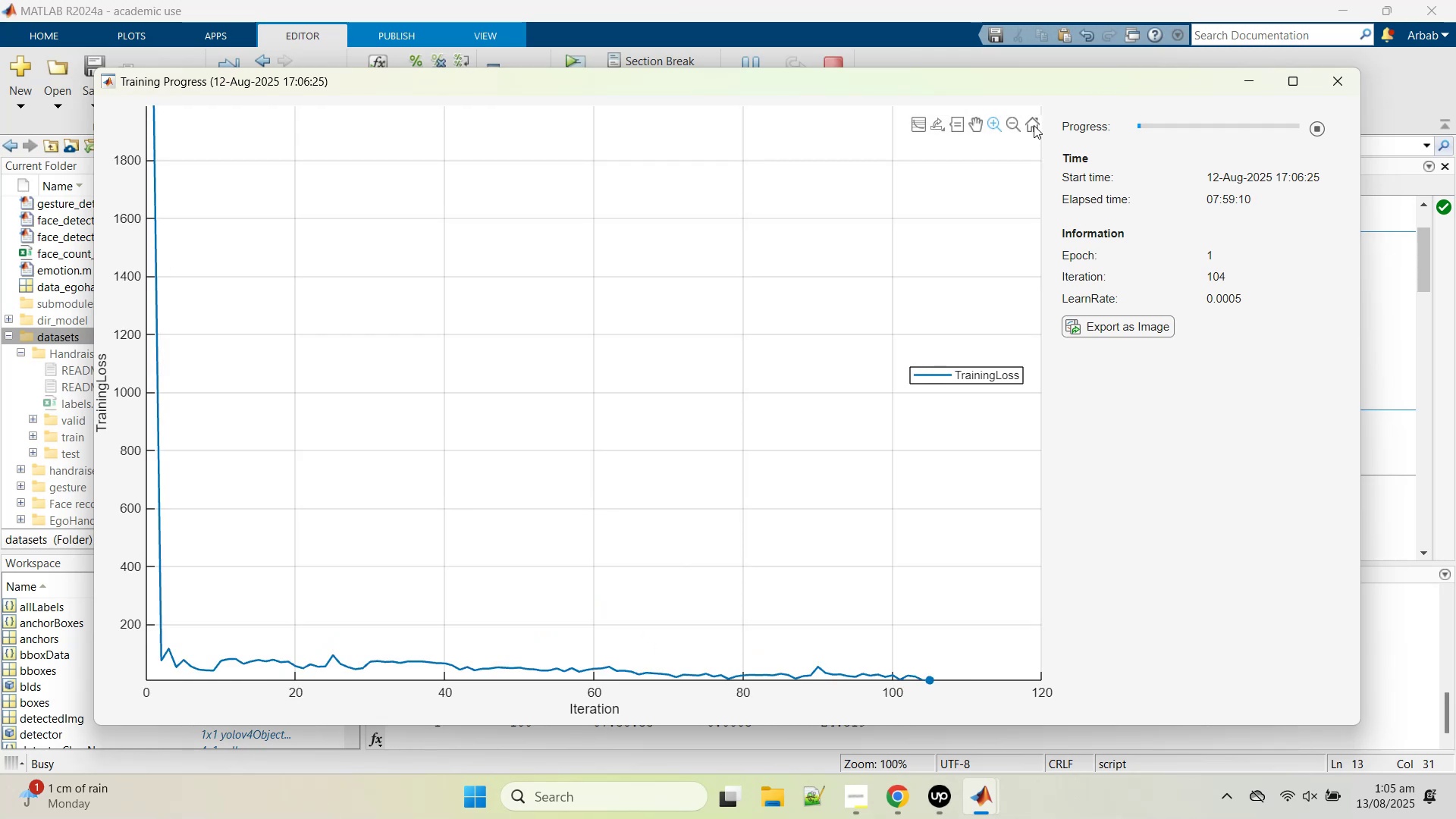 
left_click([1034, 124])
 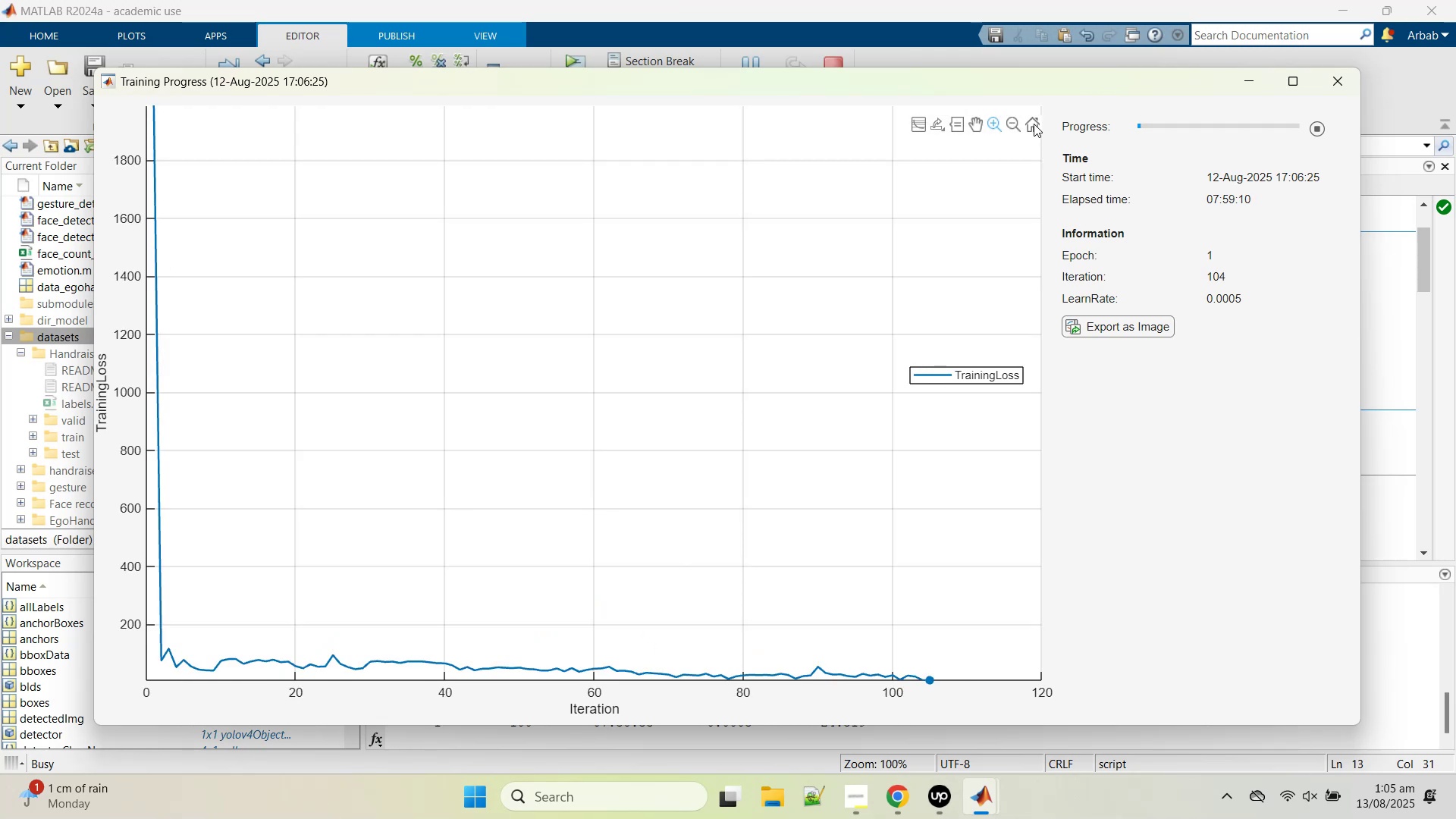 
double_click([1034, 124])
 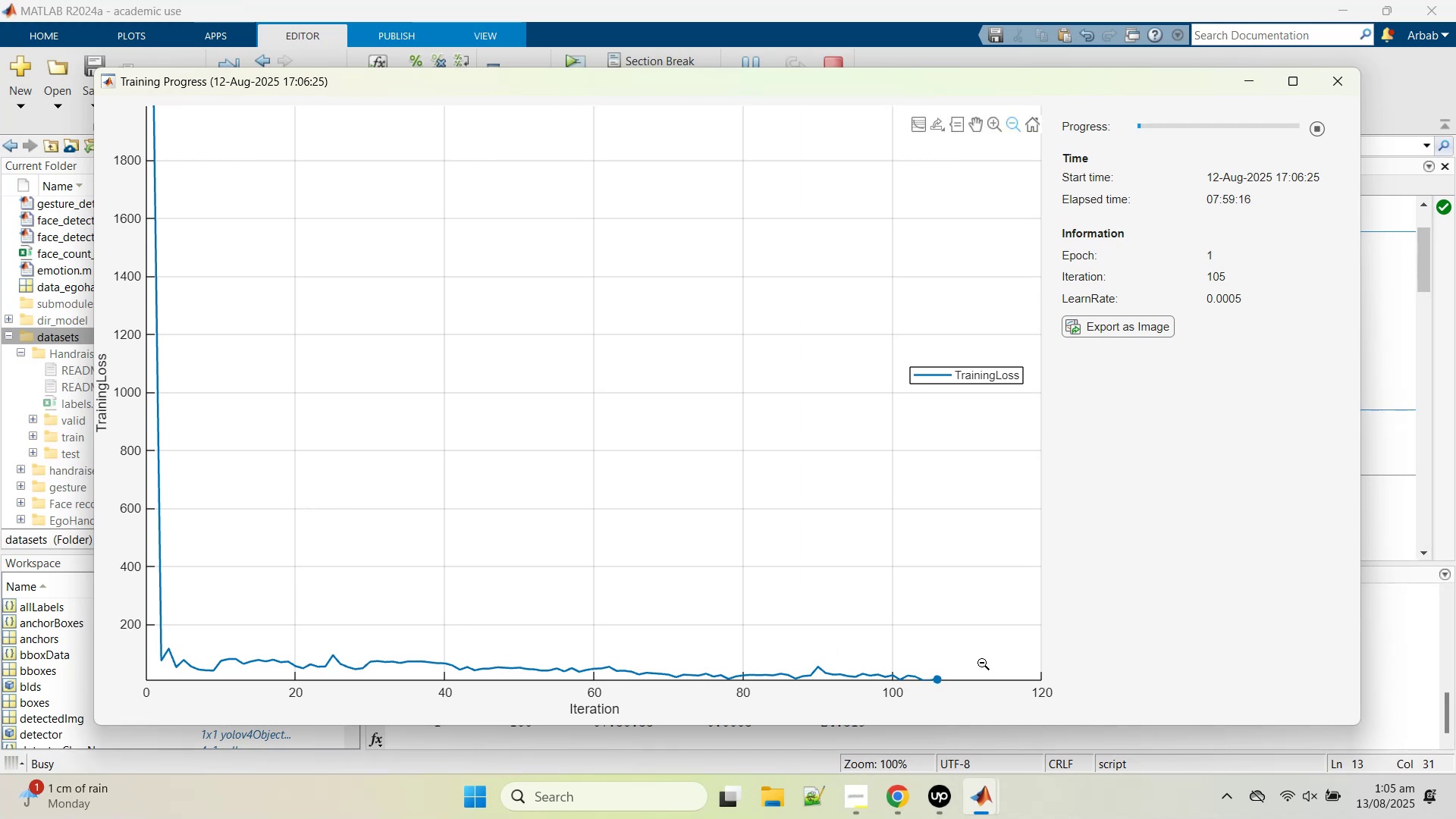 
wait(7.66)
 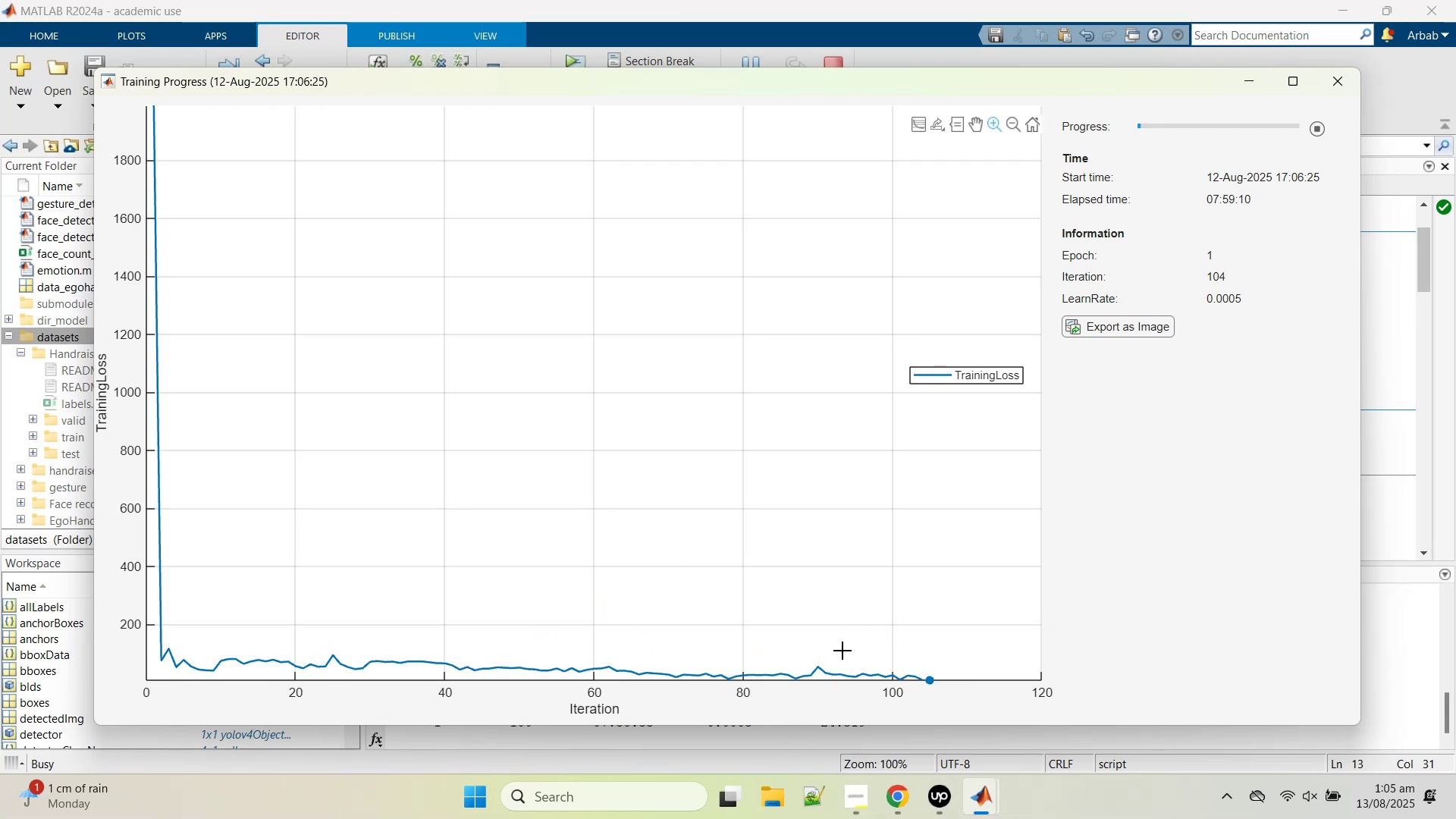 
left_click([993, 124])
 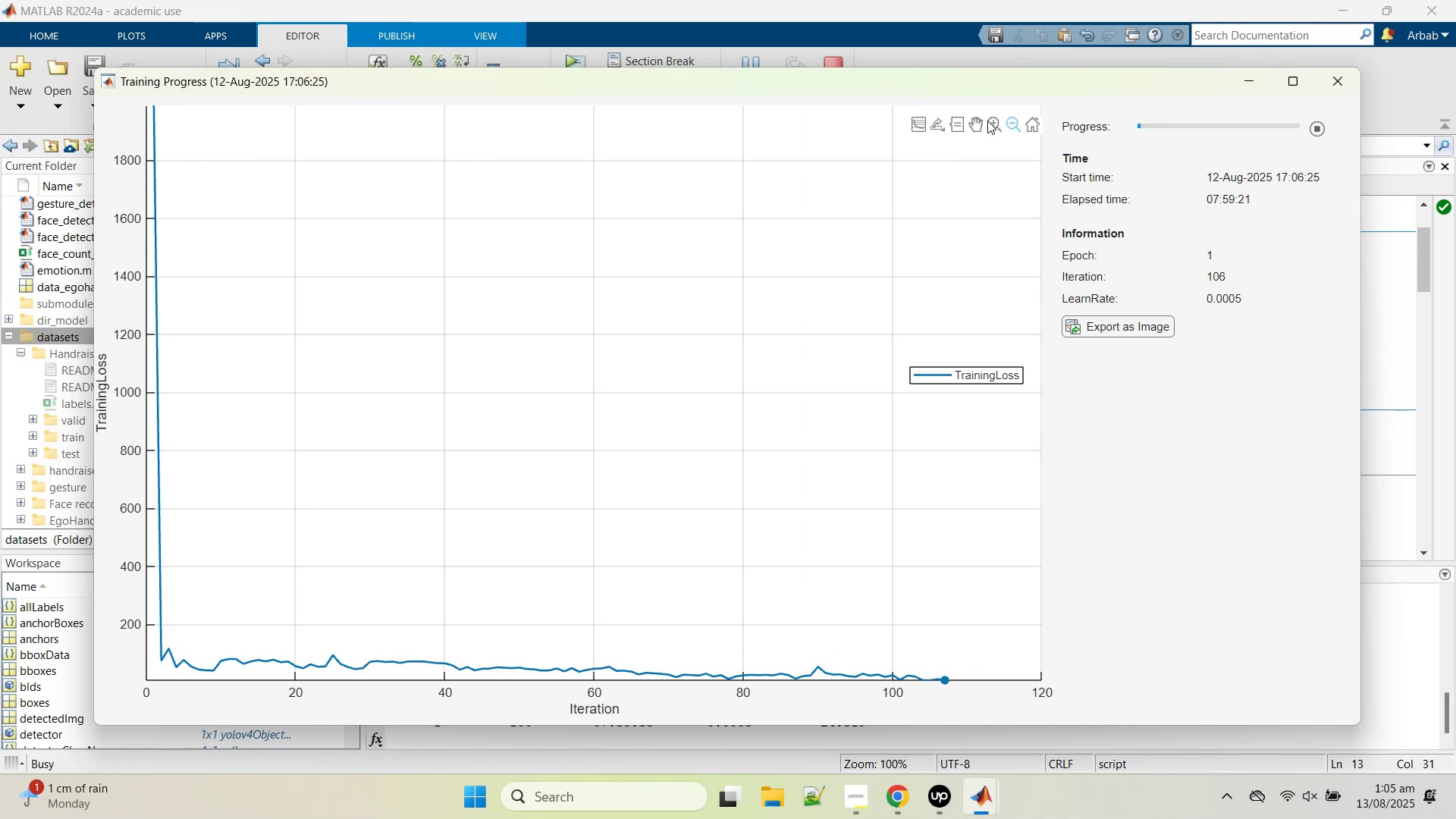 
wait(6.29)
 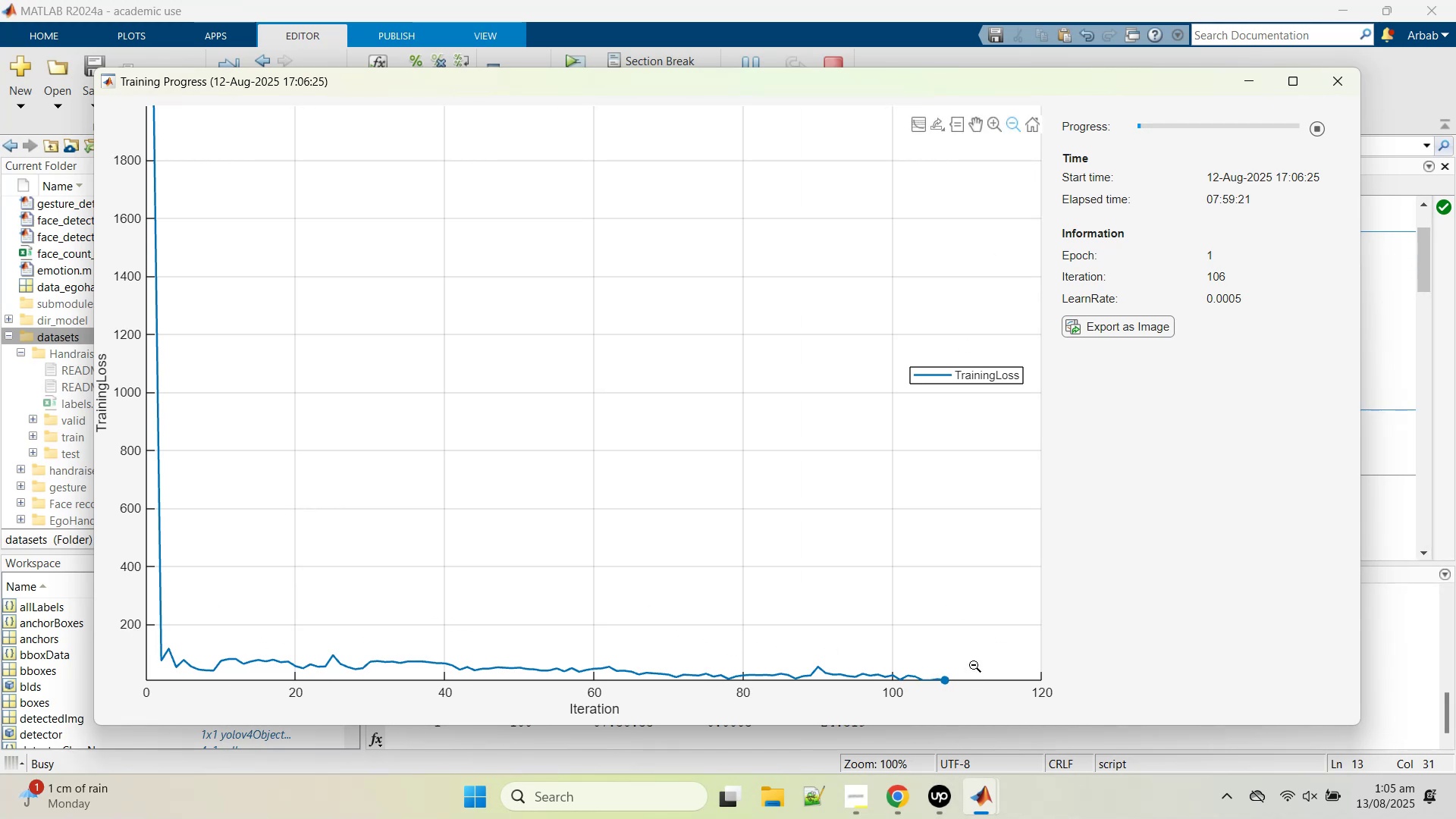 
left_click([992, 121])
 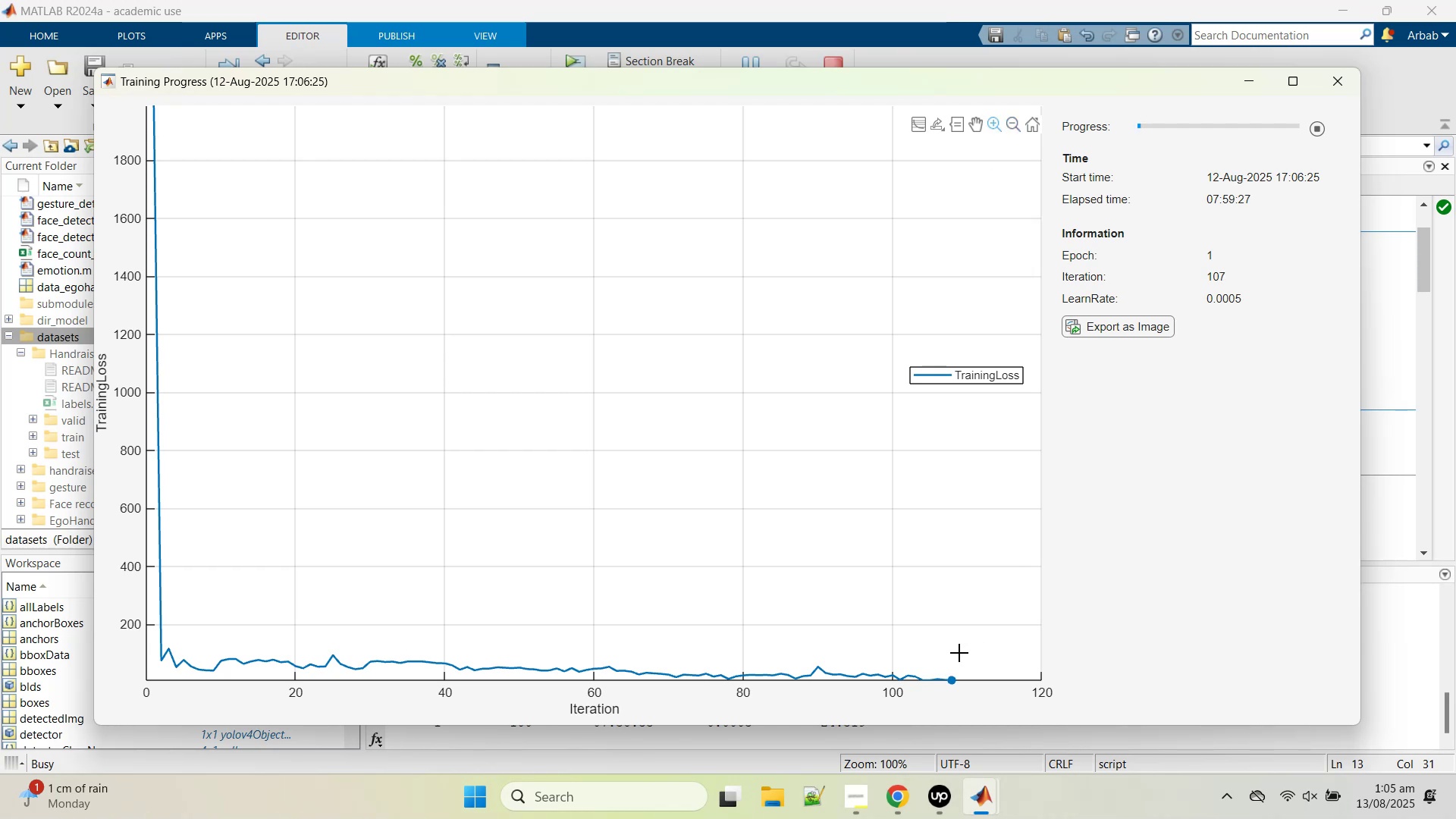 
left_click_drag(start_coordinate=[1028, 645], to_coordinate=[894, 704])
 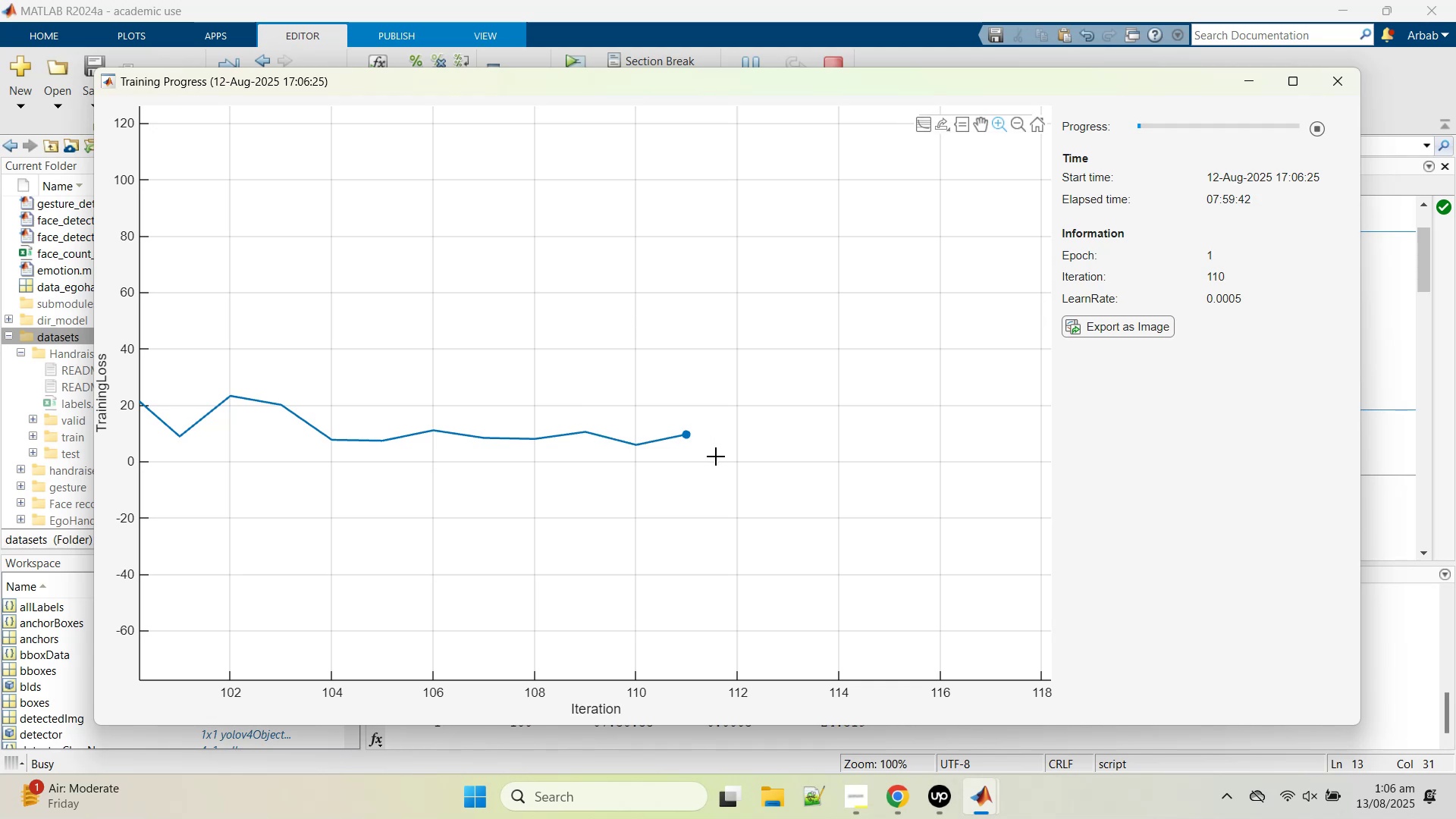 
wait(19.0)
 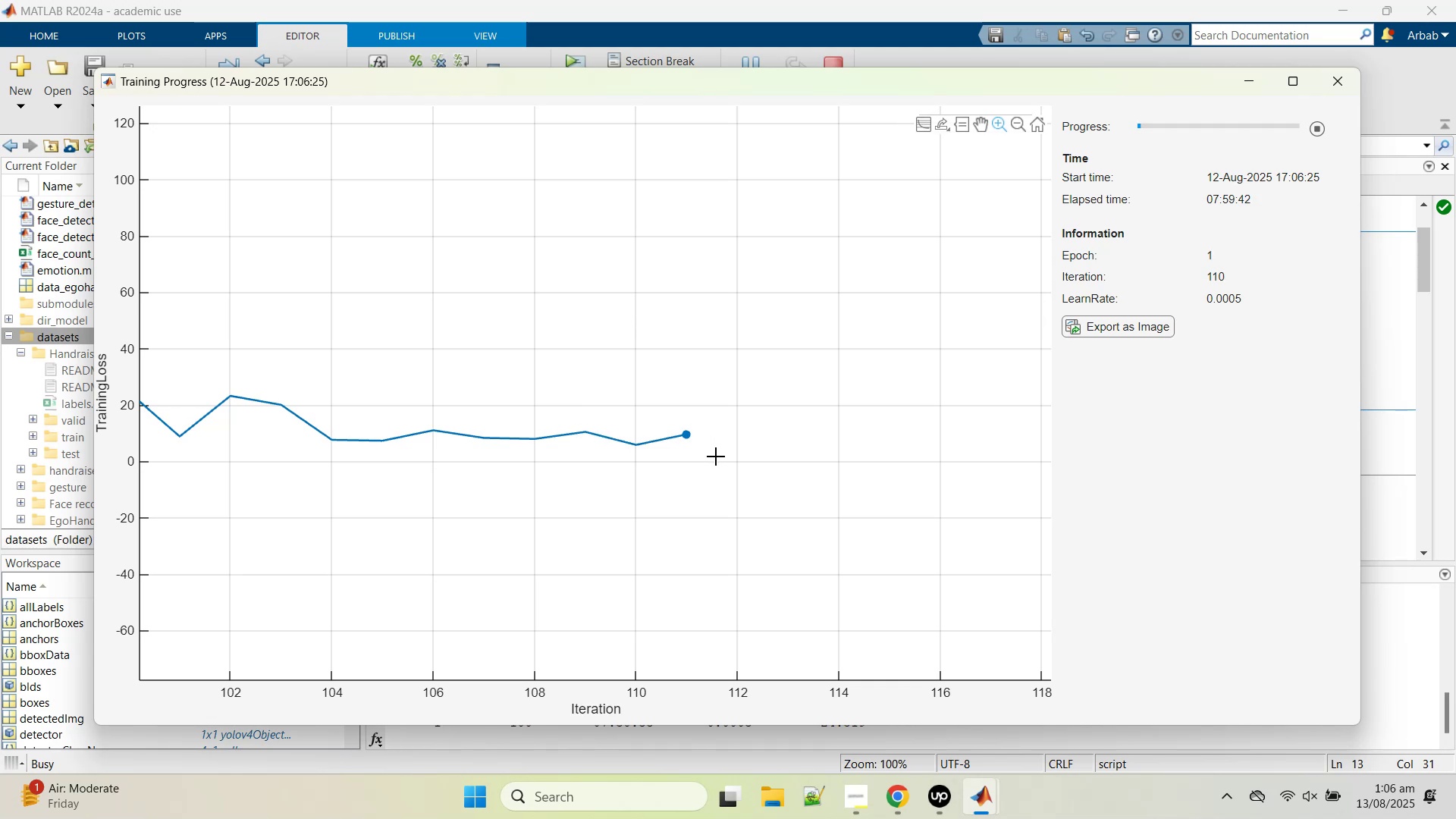 
left_click([1381, 337])
 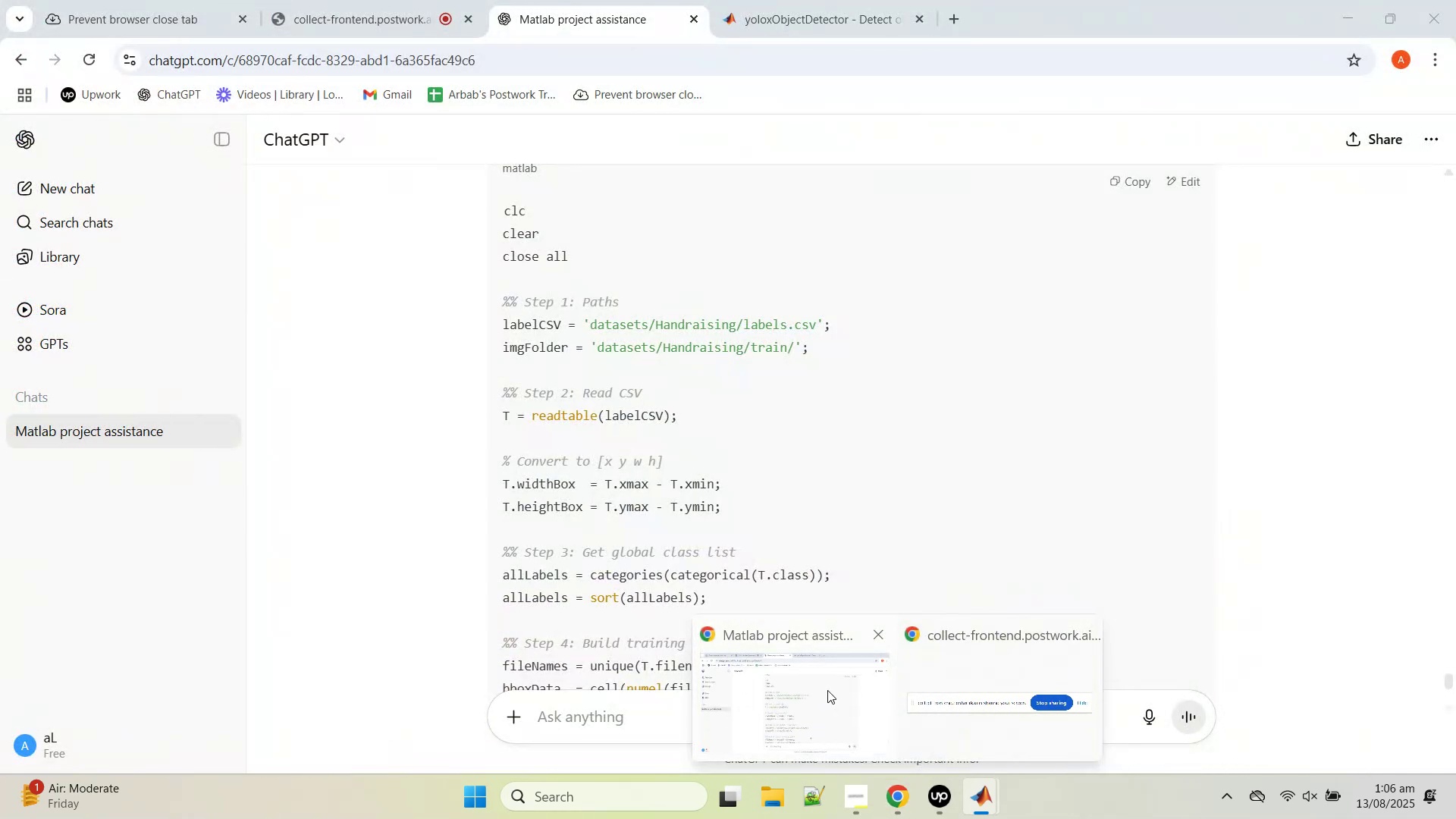 
left_click([1072, 720])
 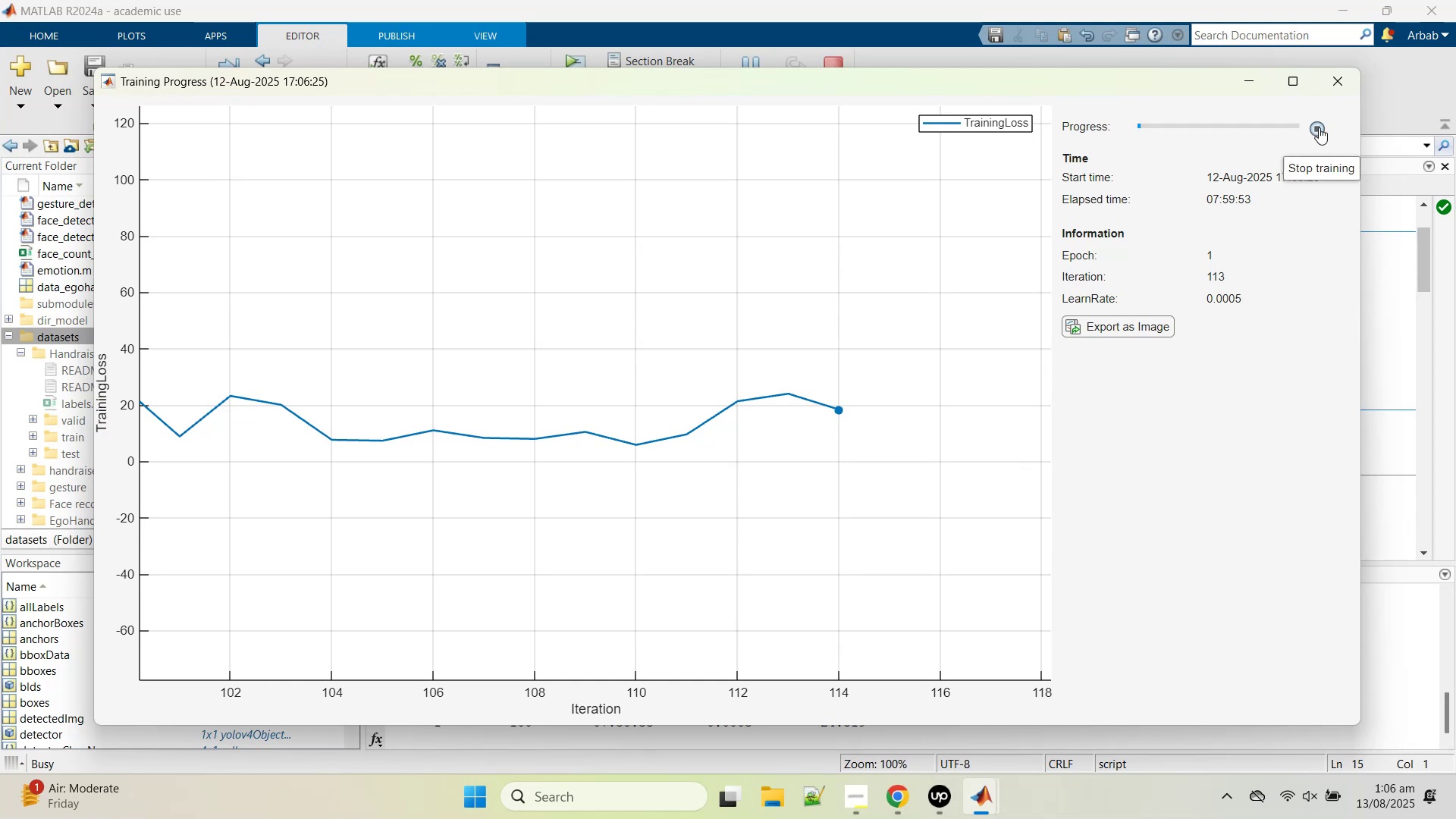 
left_click([1319, 127])
 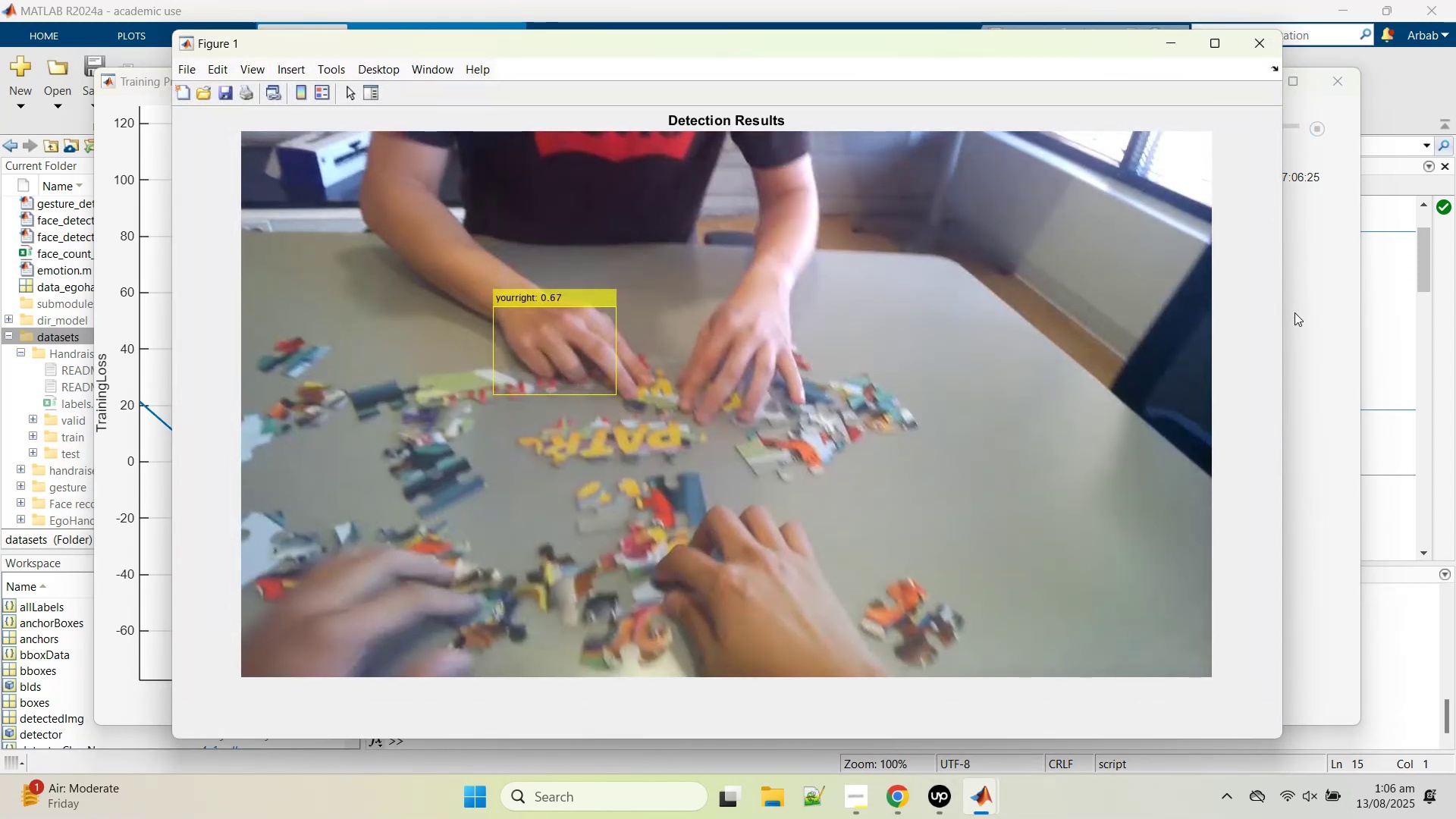 
wait(30.59)
 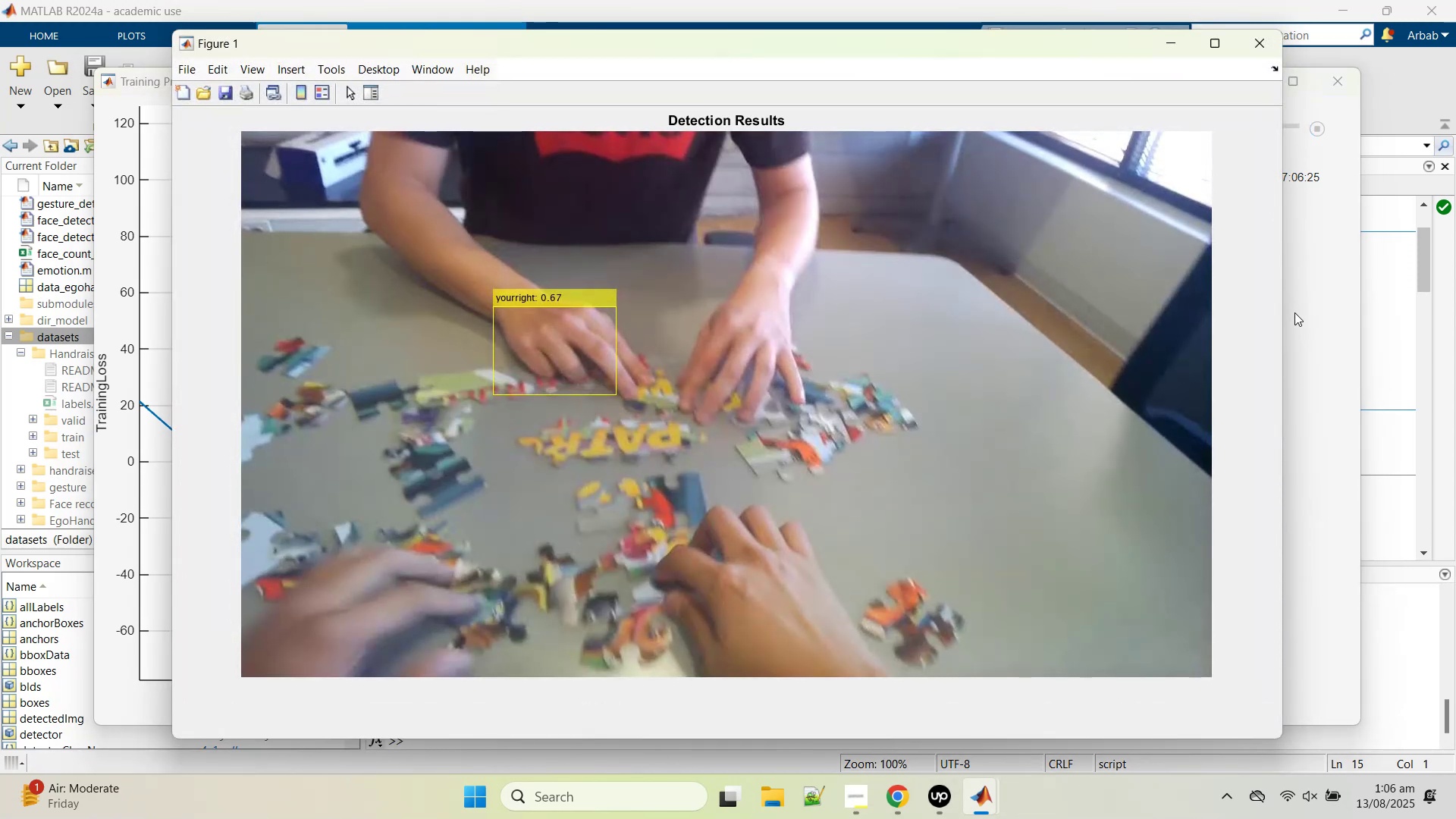 
left_click([1263, 46])
 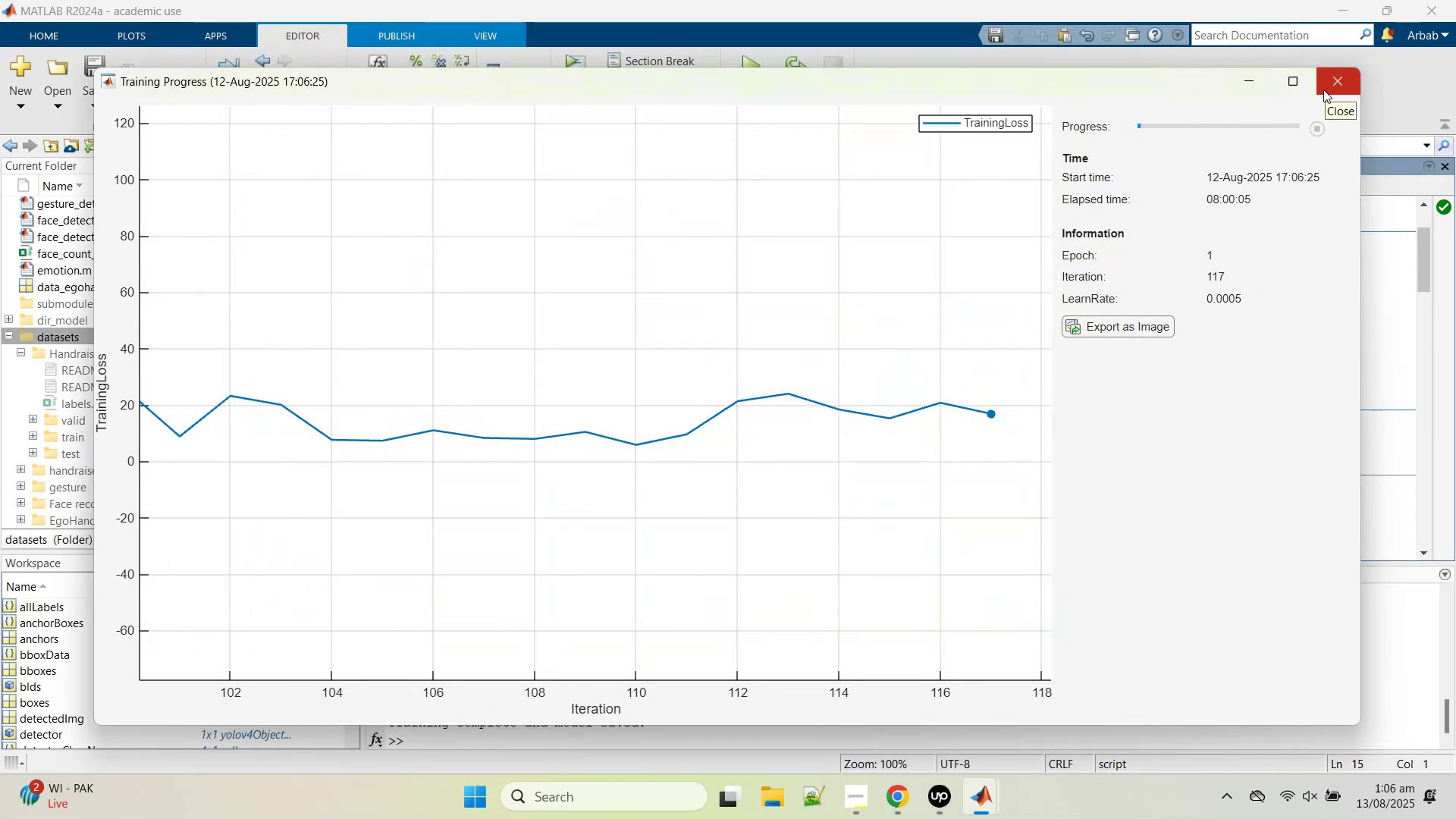 
wait(5.78)
 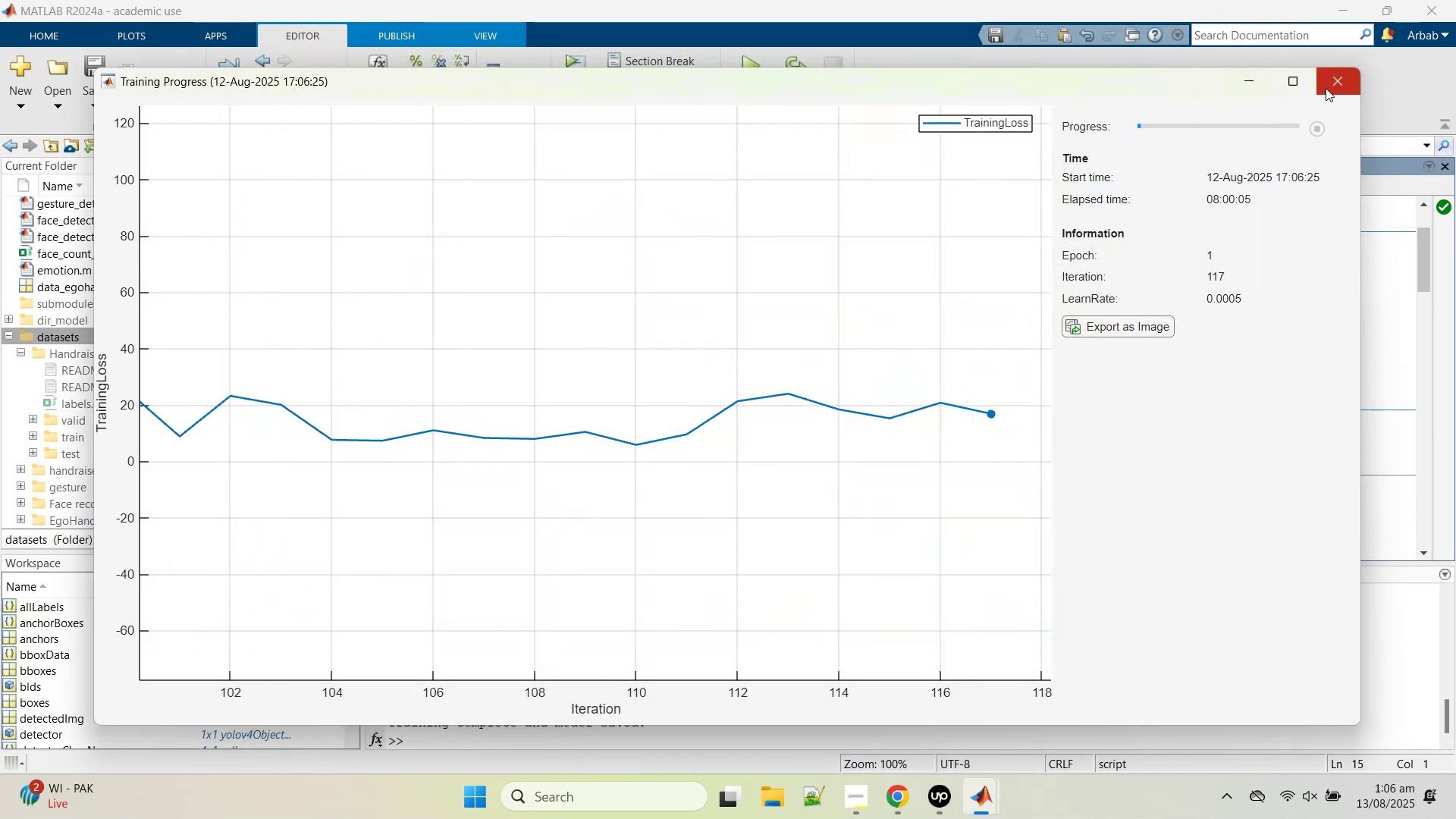 
mouse_move([1298, 90])
 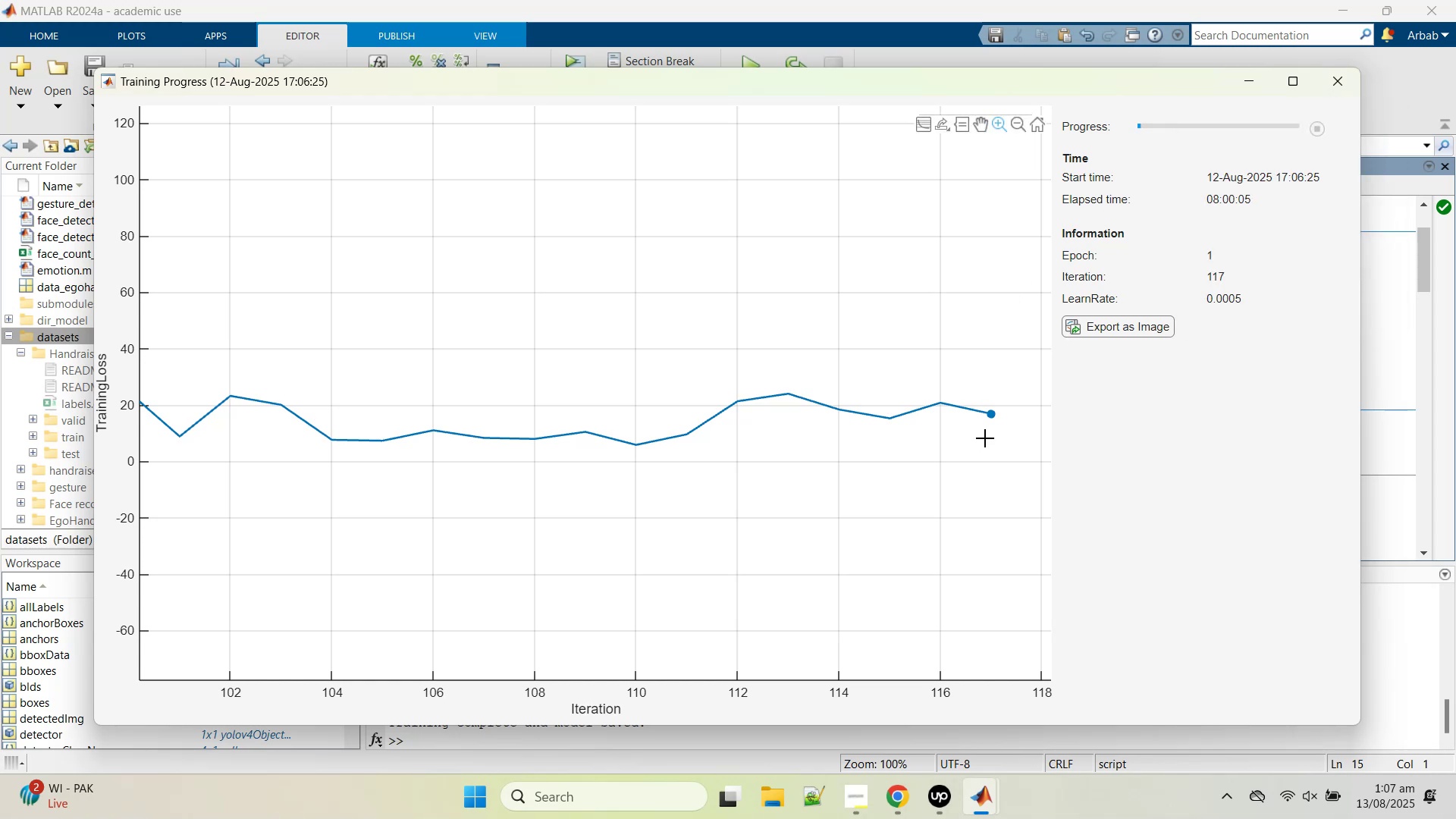 
mouse_move([1254, 118])
 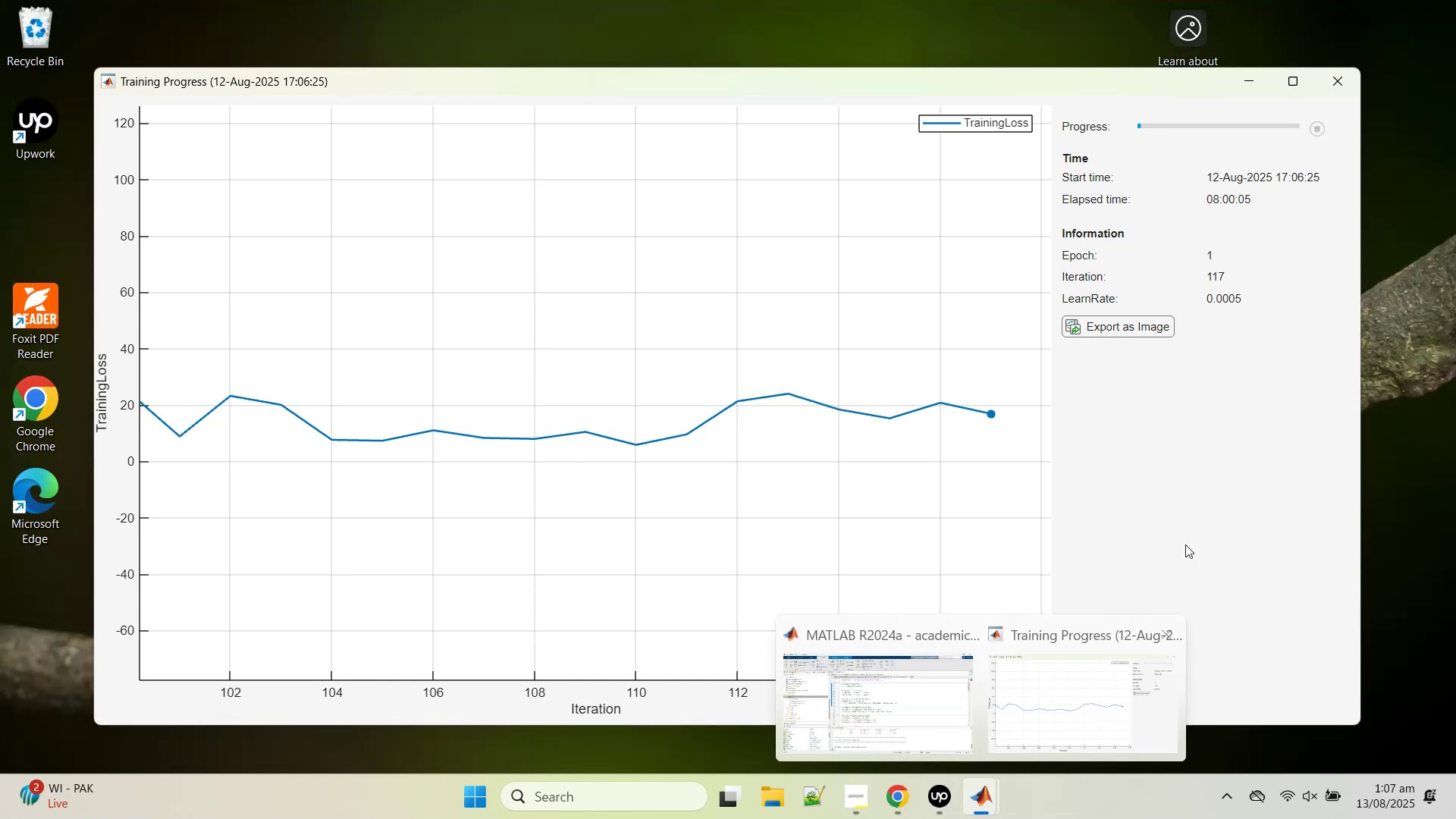 
left_click([1333, 89])
 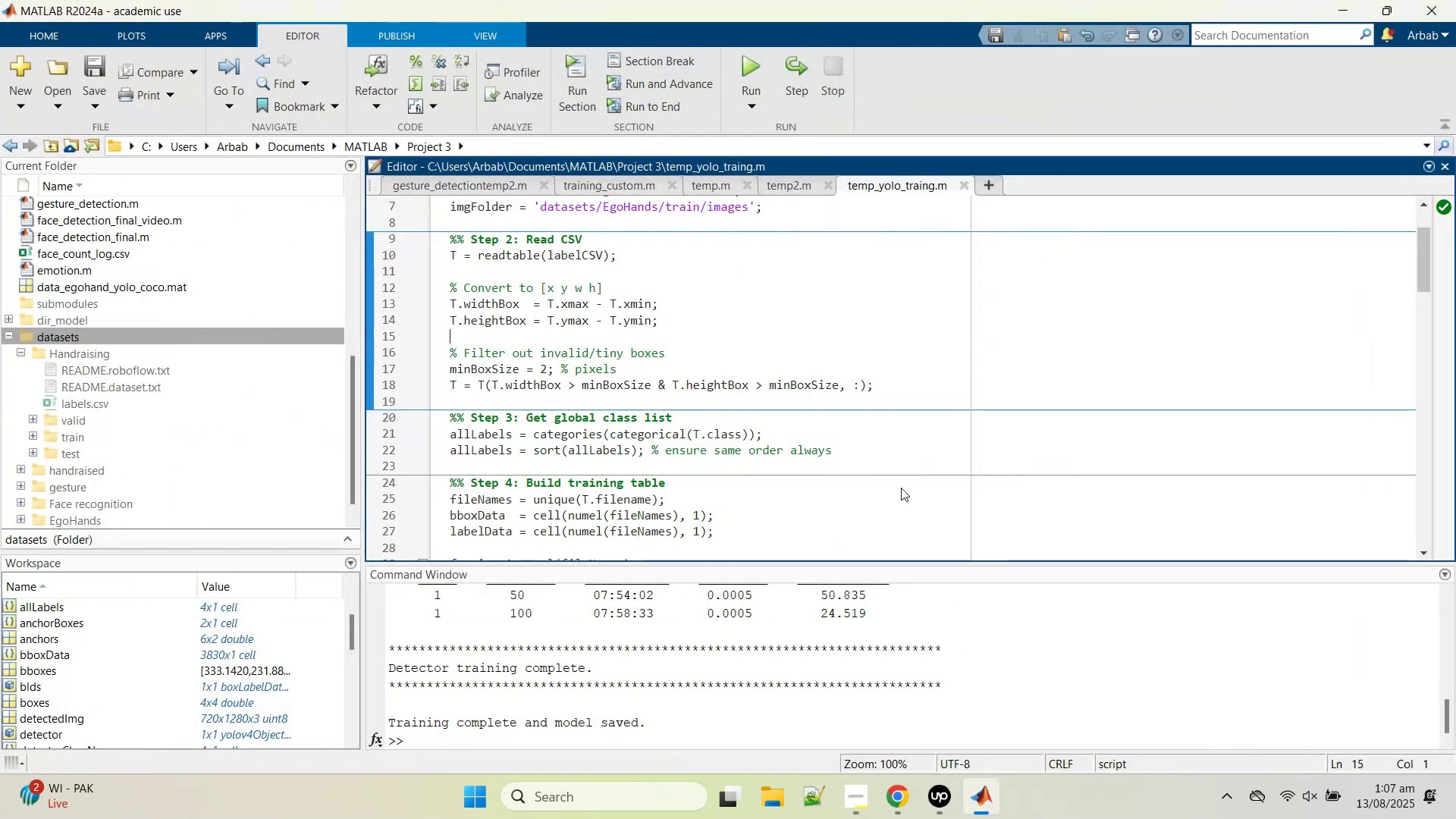 
left_click([901, 488])
 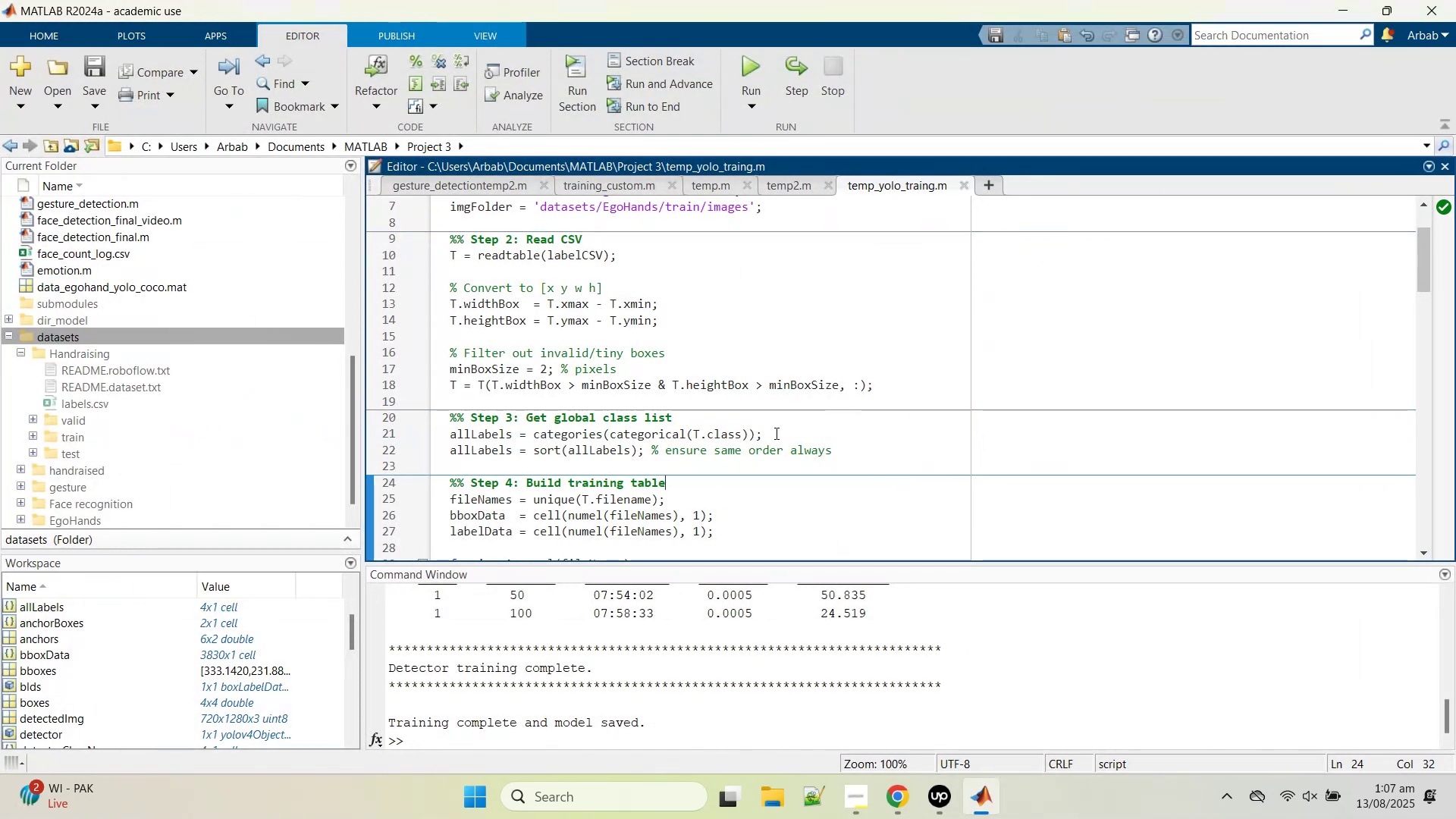 
scroll: coordinate [752, 463], scroll_direction: down, amount: 9.0
 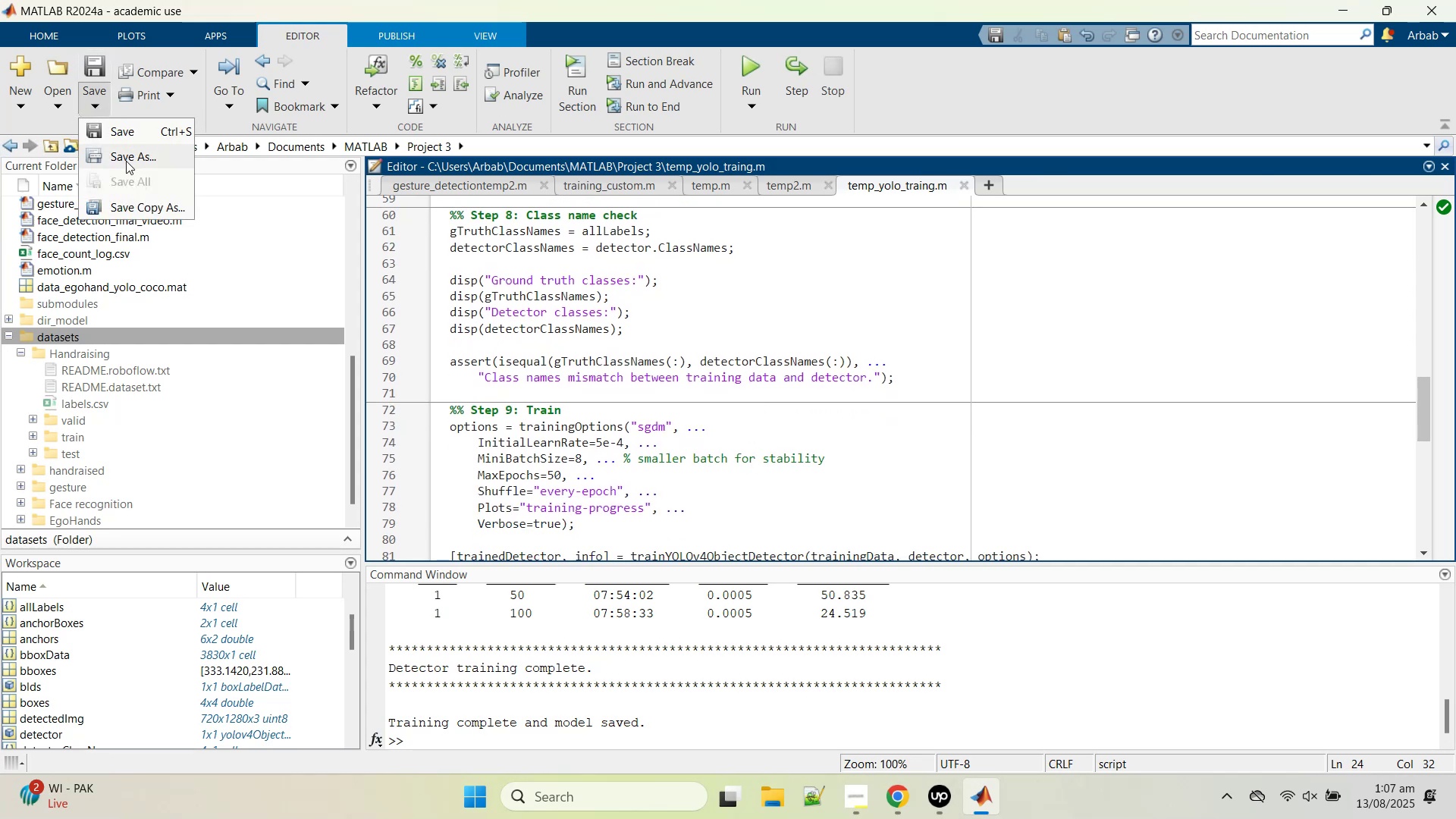 
wait(9.74)
 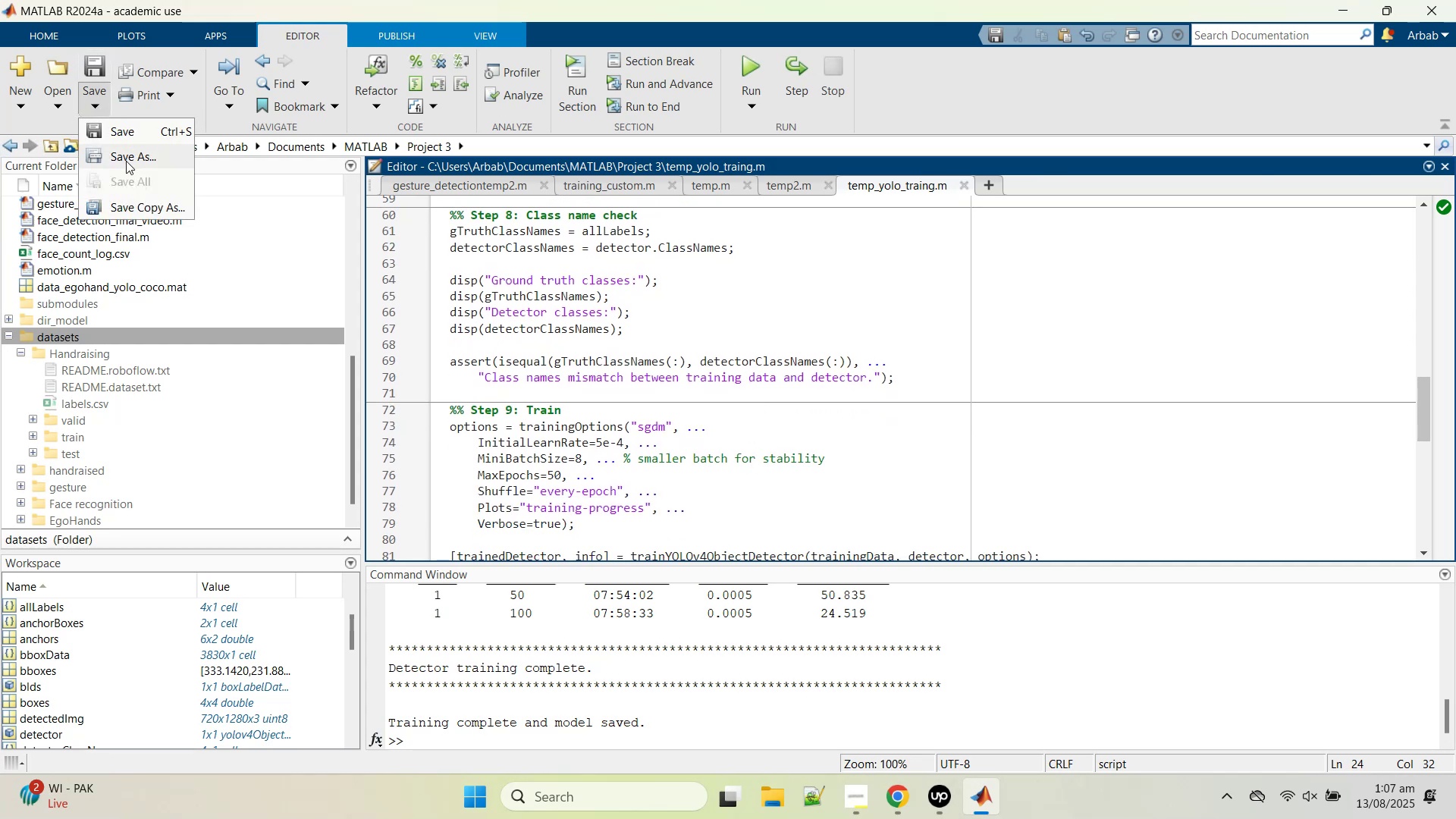 
left_click([903, 793])
 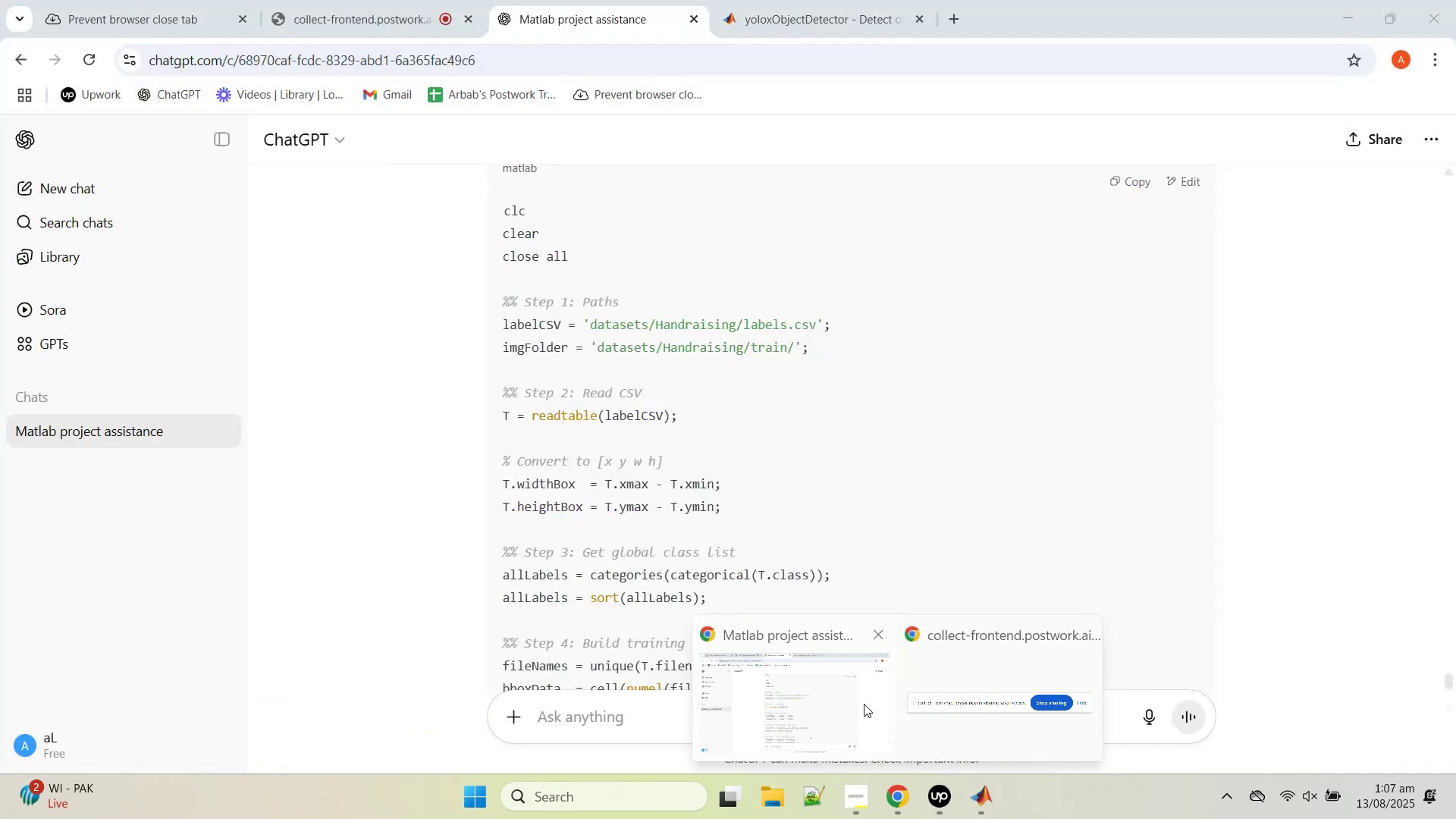 
left_click([864, 704])
 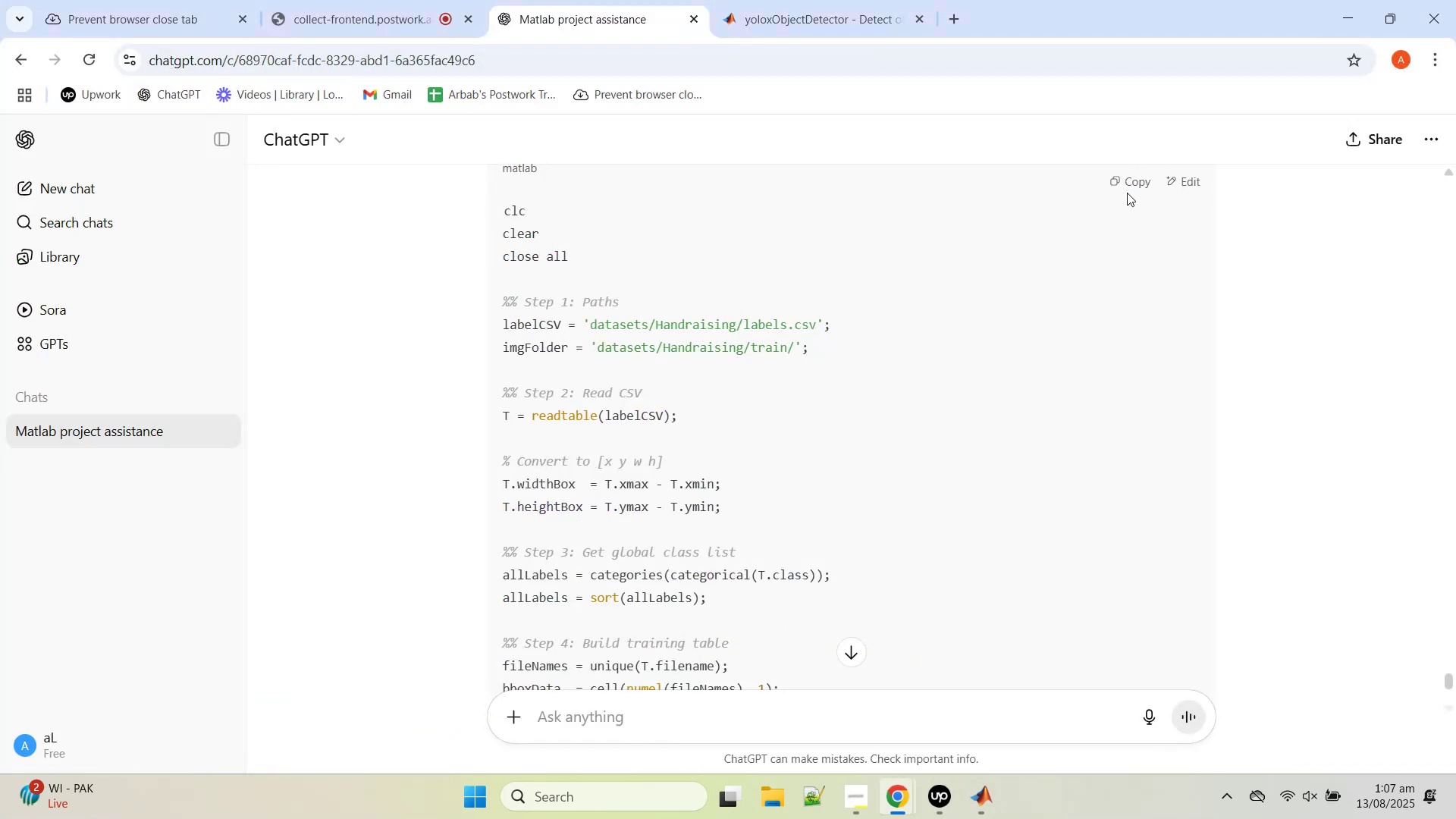 
left_click([1132, 187])
 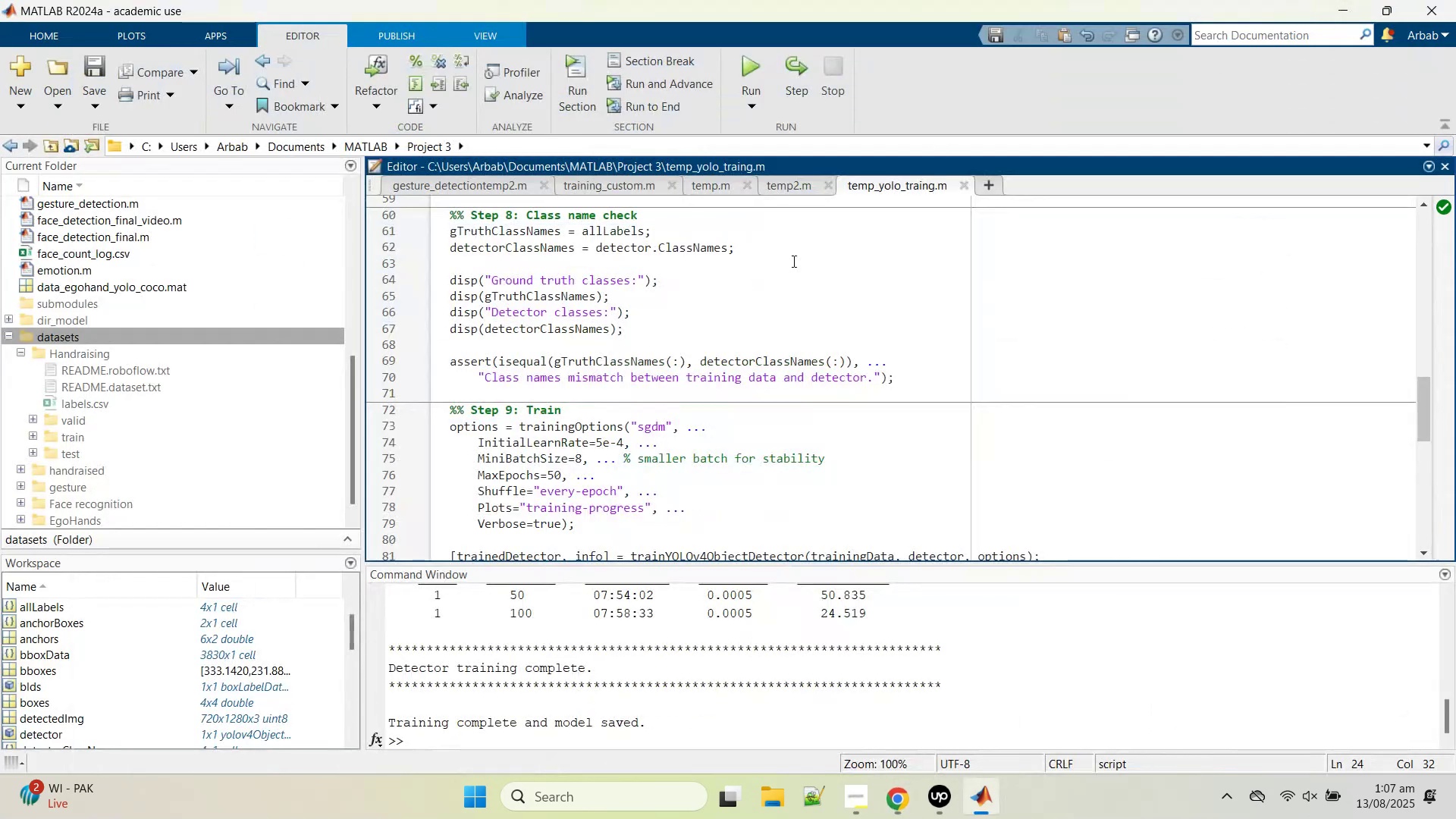 
scroll: coordinate [802, 393], scroll_direction: up, amount: 6.0
 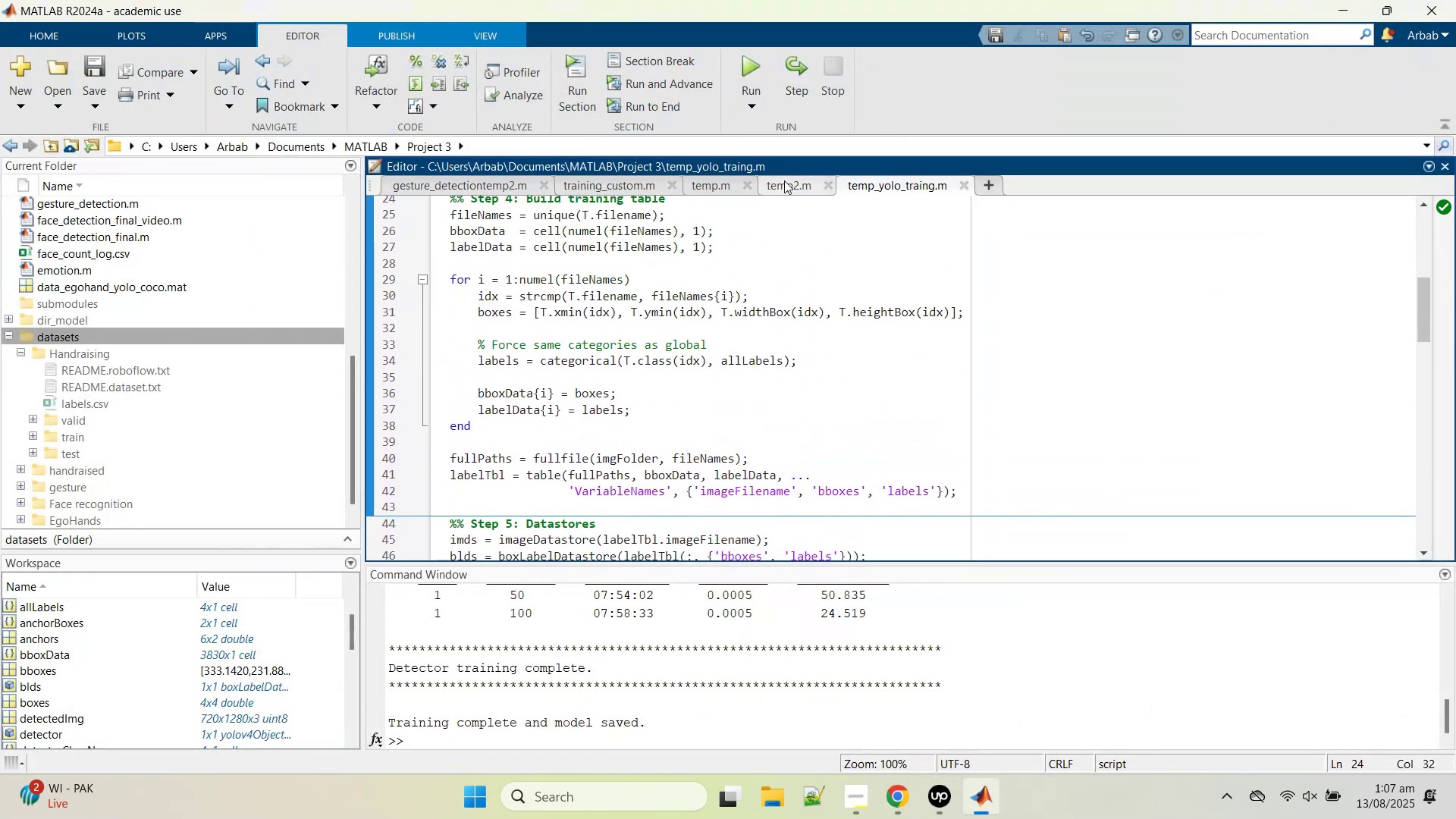 
double_click([741, 286])
 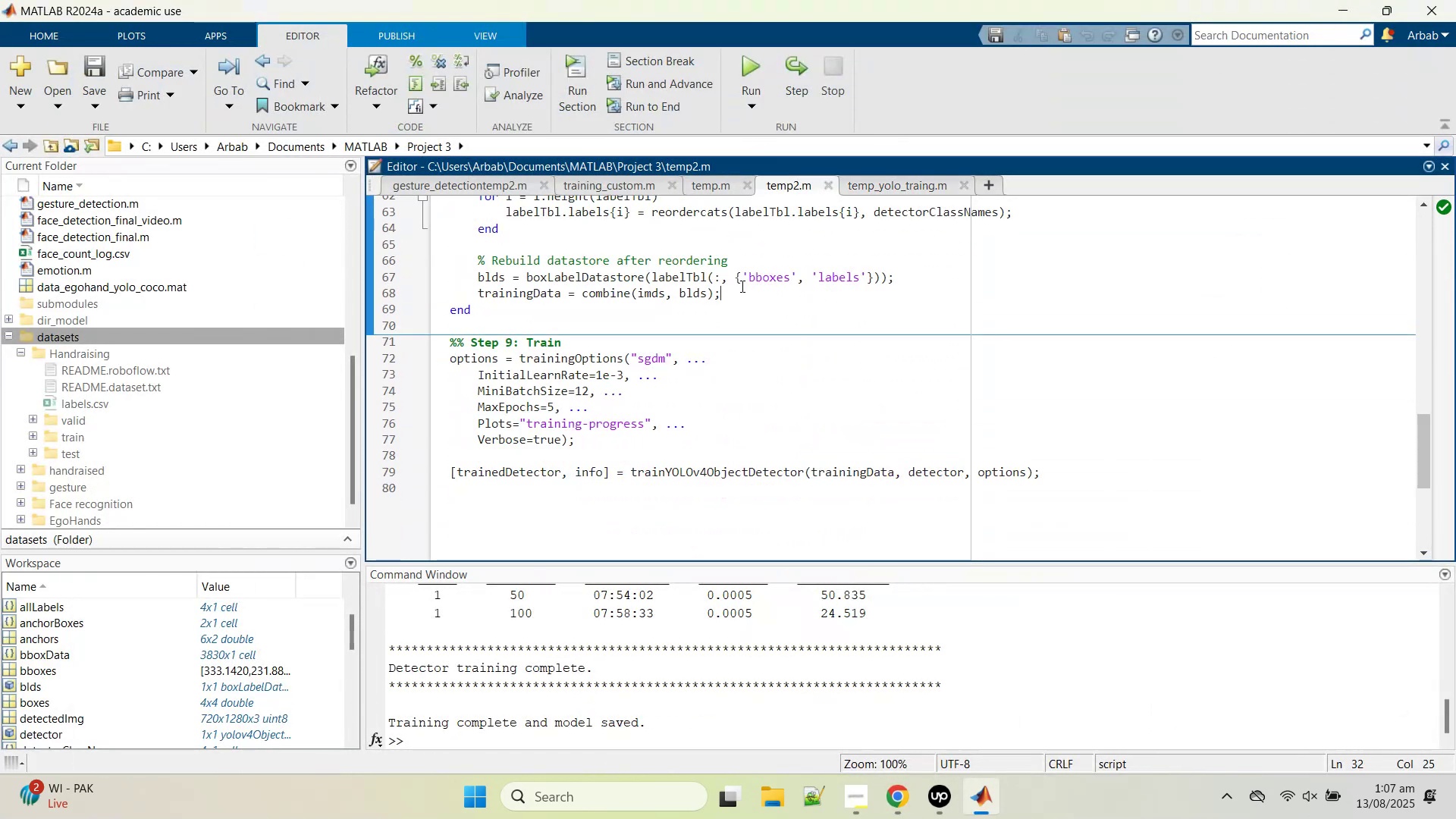 
key(Control+A)
 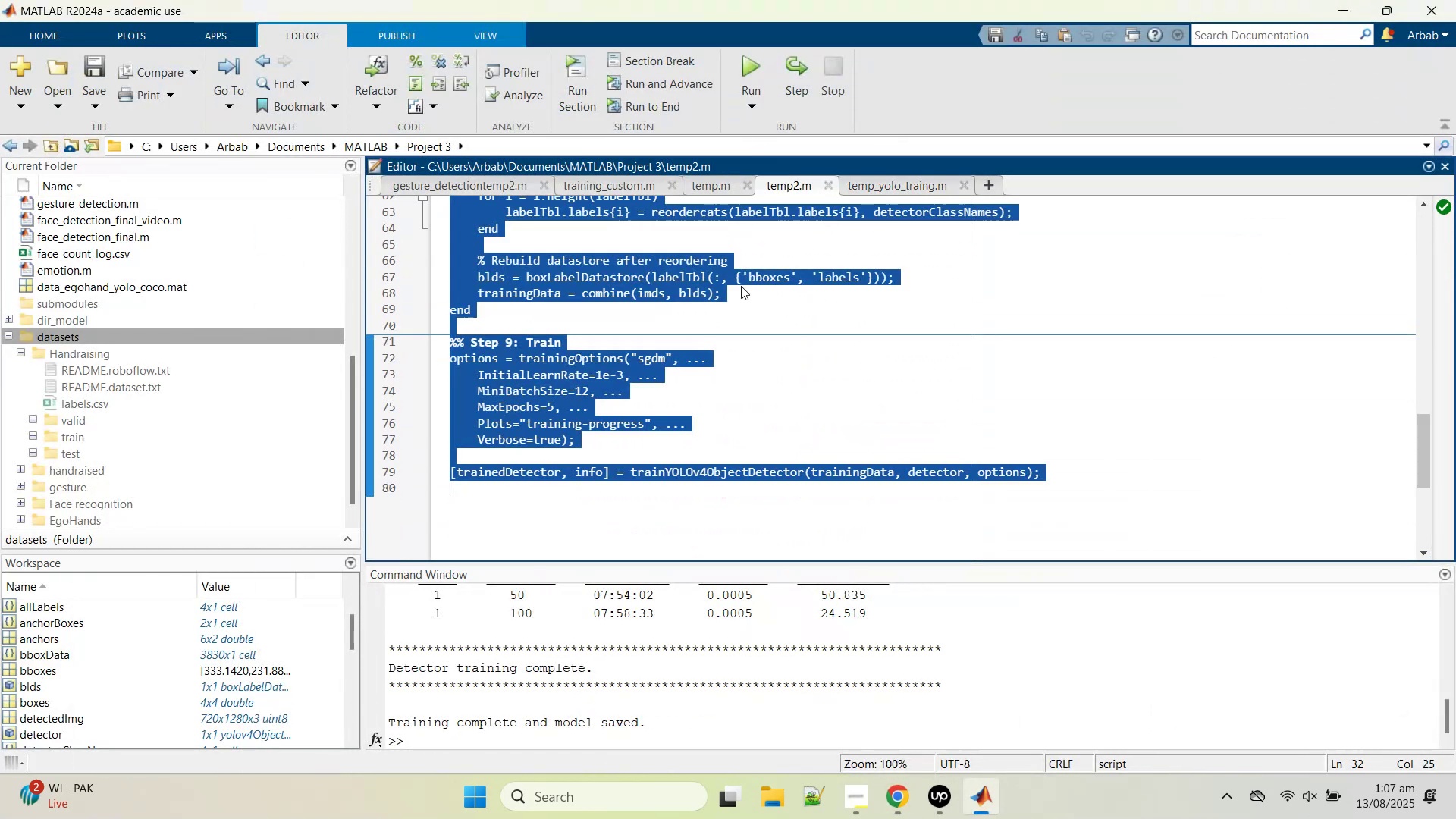 
key(Control+V)
 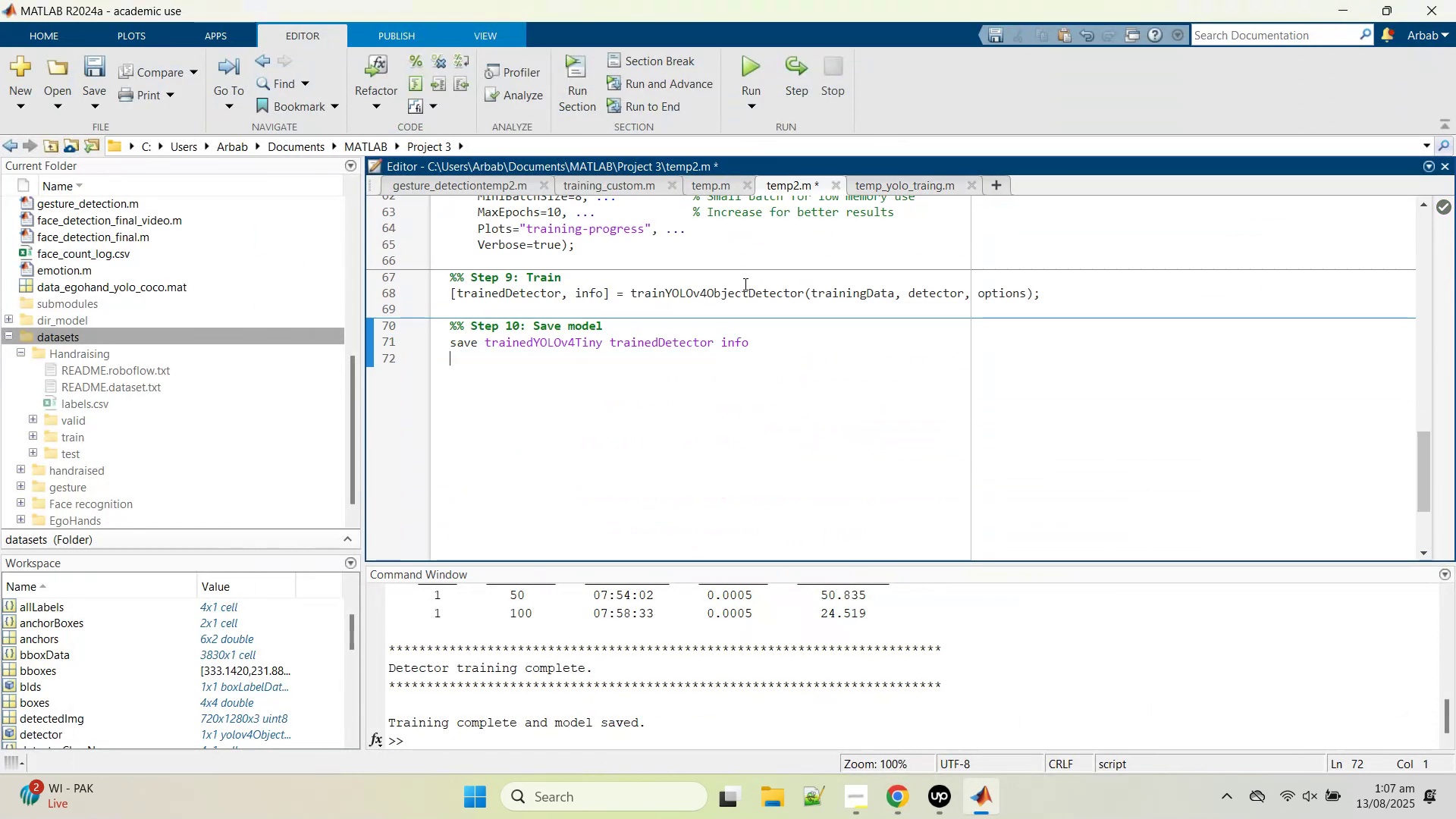 
scroll: coordinate [746, 326], scroll_direction: up, amount: 11.0
 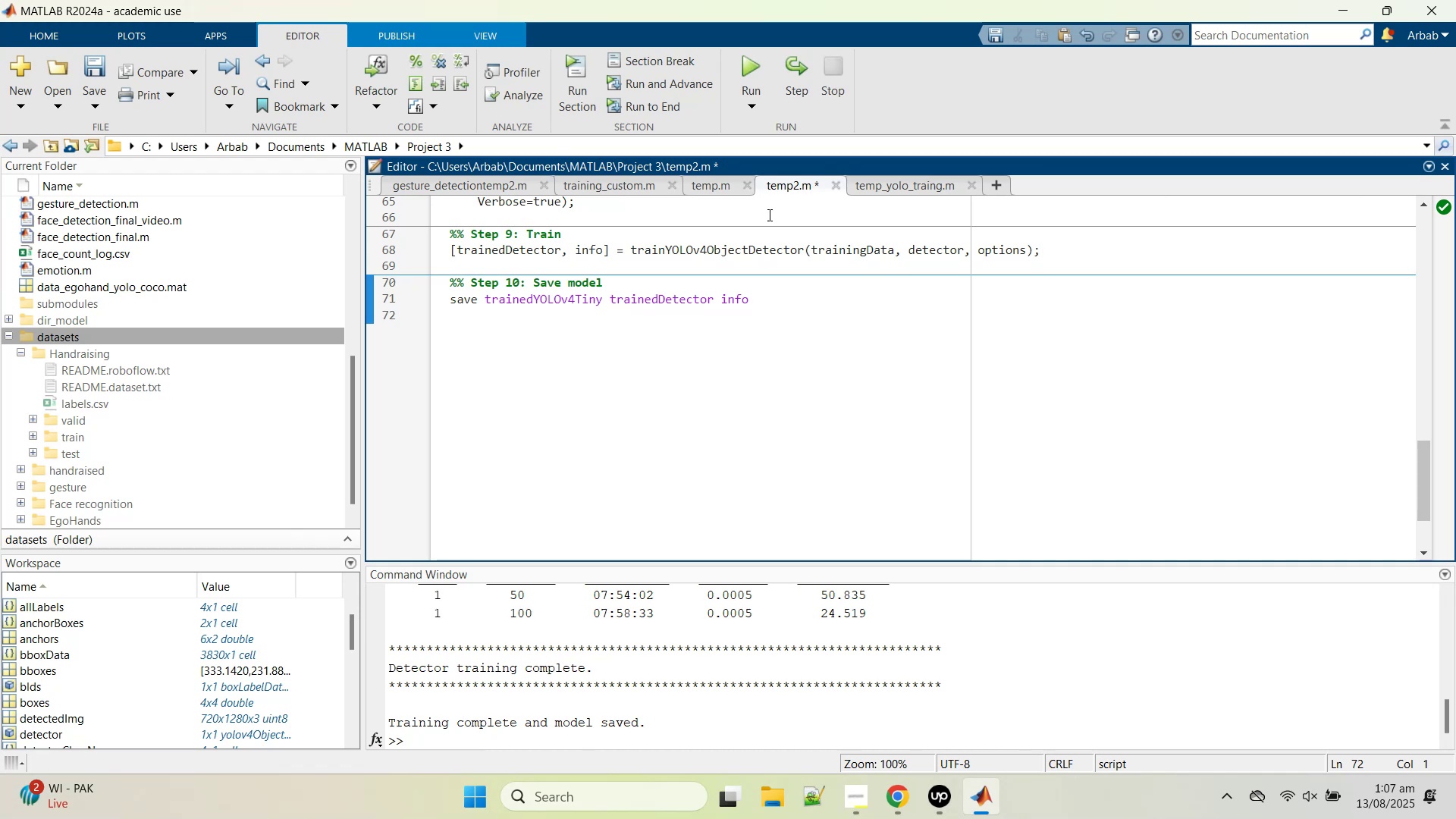 
left_click([753, 62])
 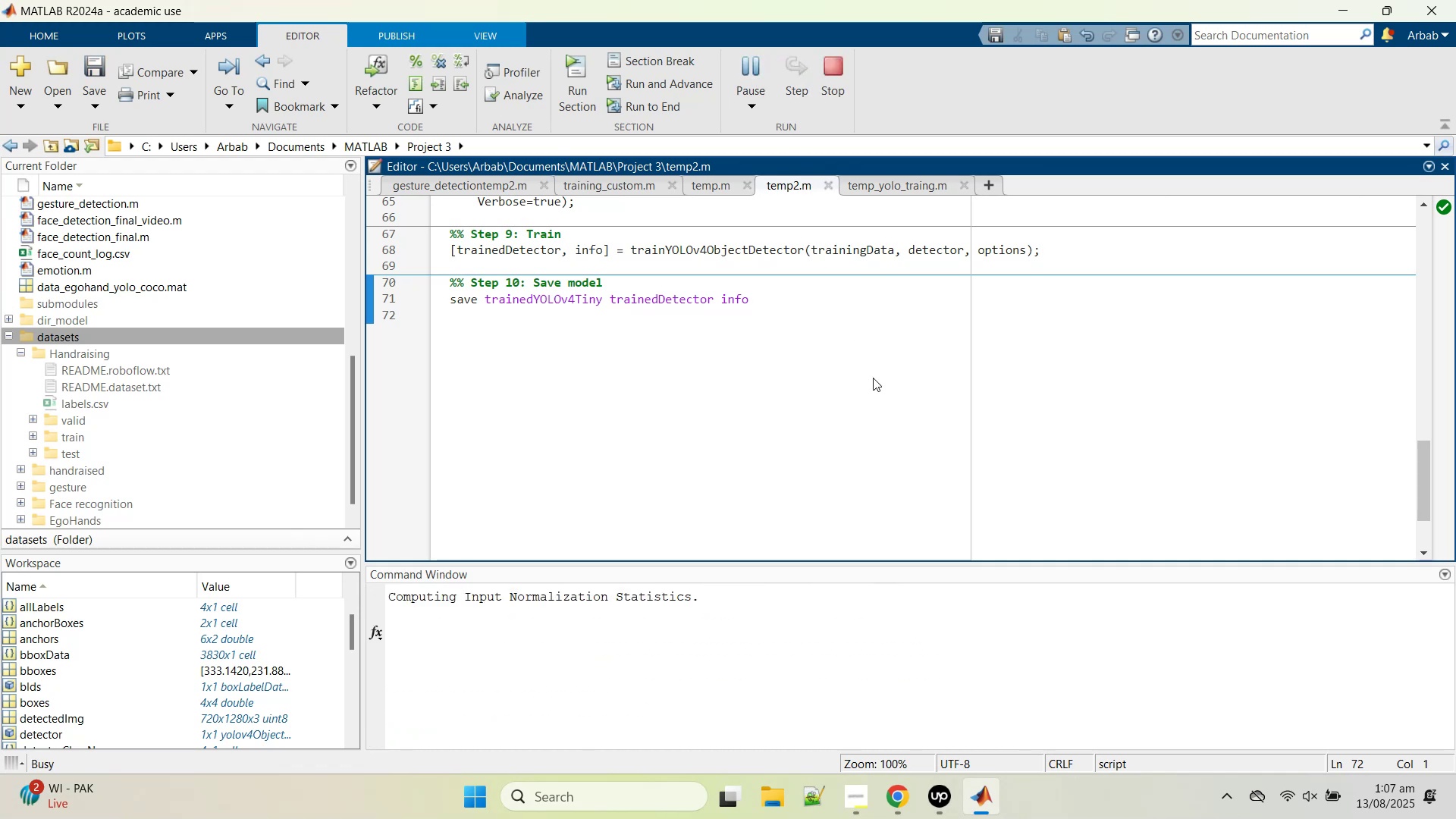 
scroll: coordinate [873, 378], scroll_direction: up, amount: 8.0
 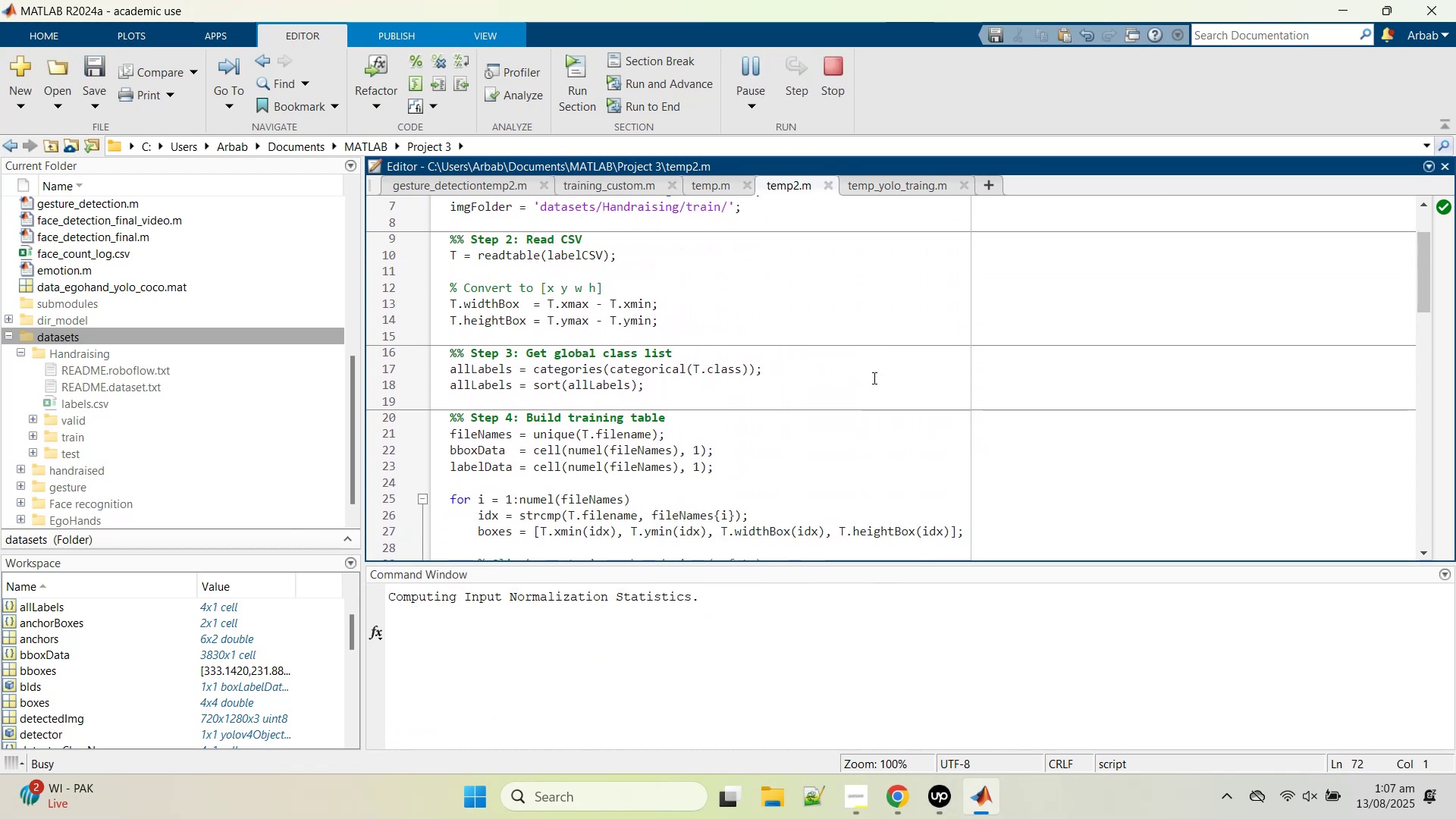 
scroll: coordinate [873, 381], scroll_direction: down, amount: 5.0
 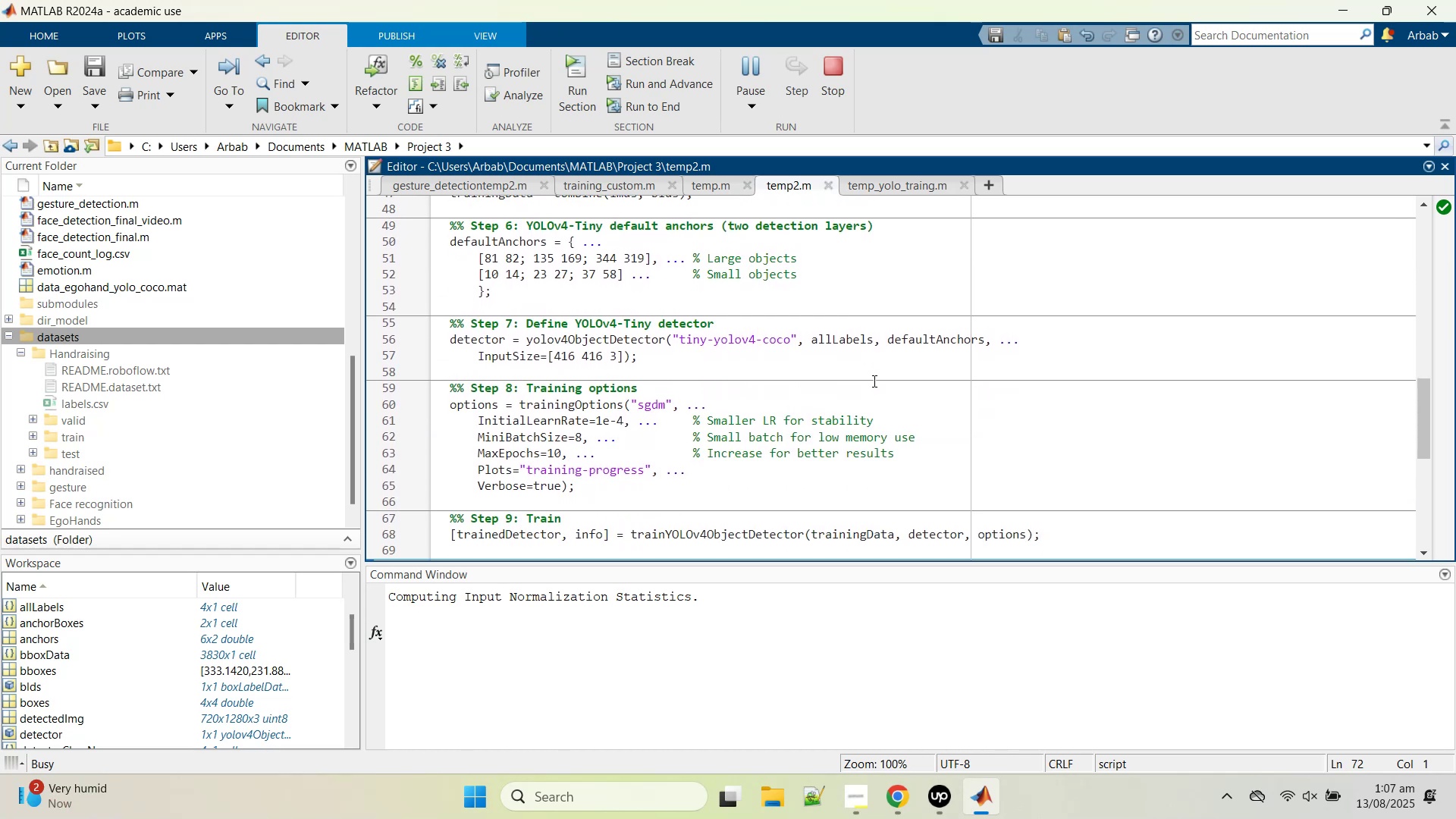 
scroll: coordinate [873, 381], scroll_direction: down, amount: 1.0
 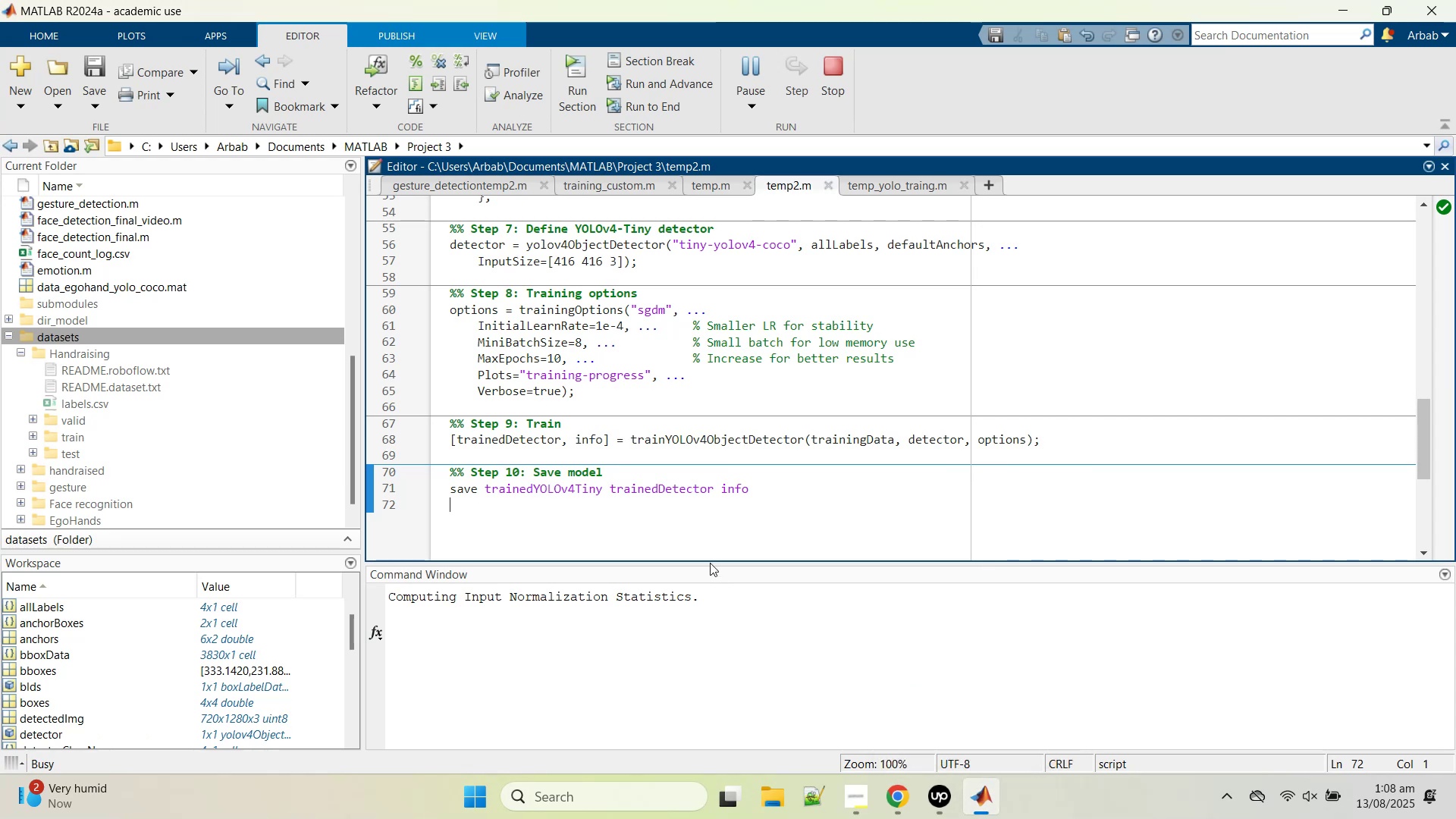 
wait(5.53)
 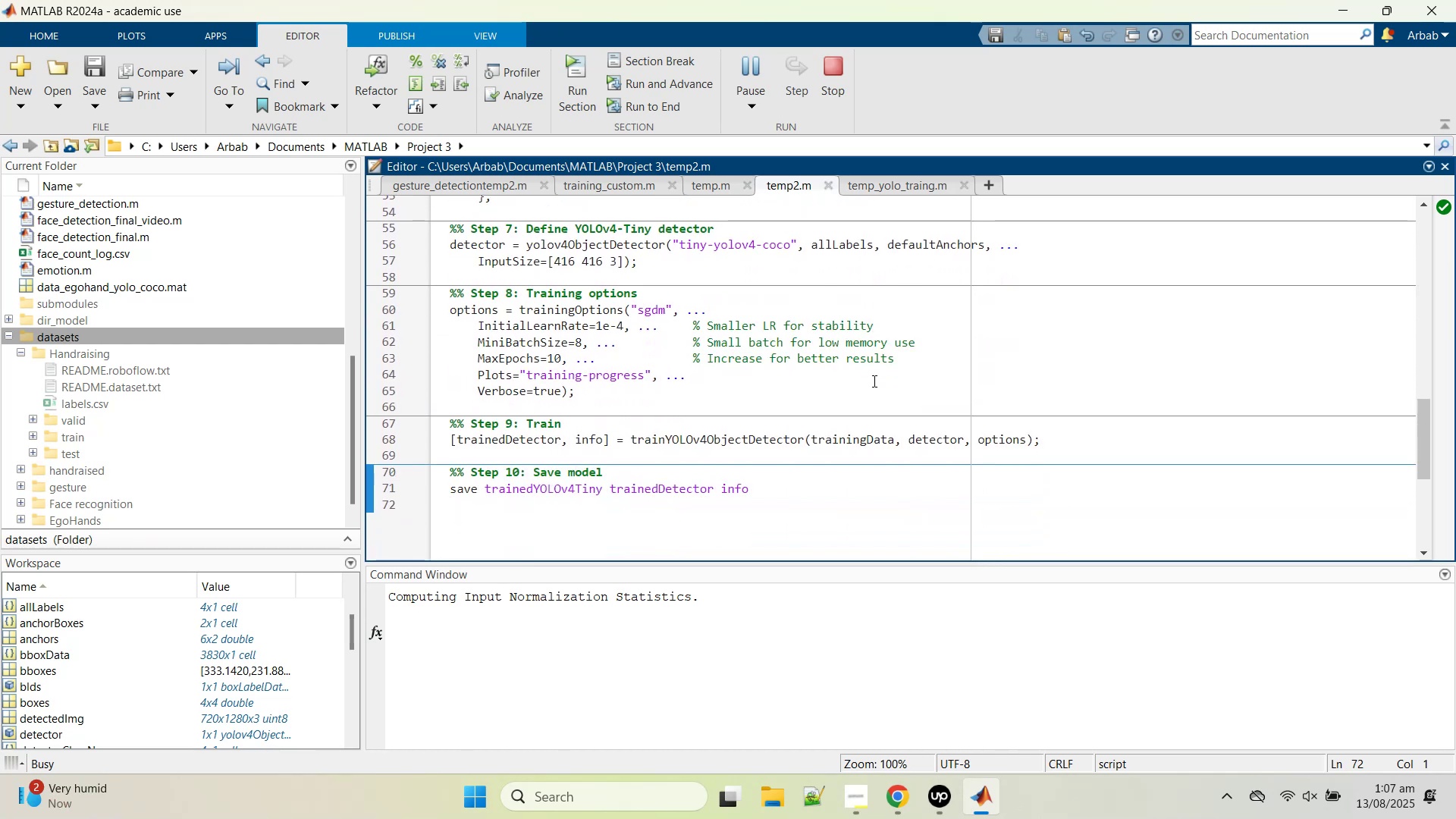 
left_click([891, 799])
 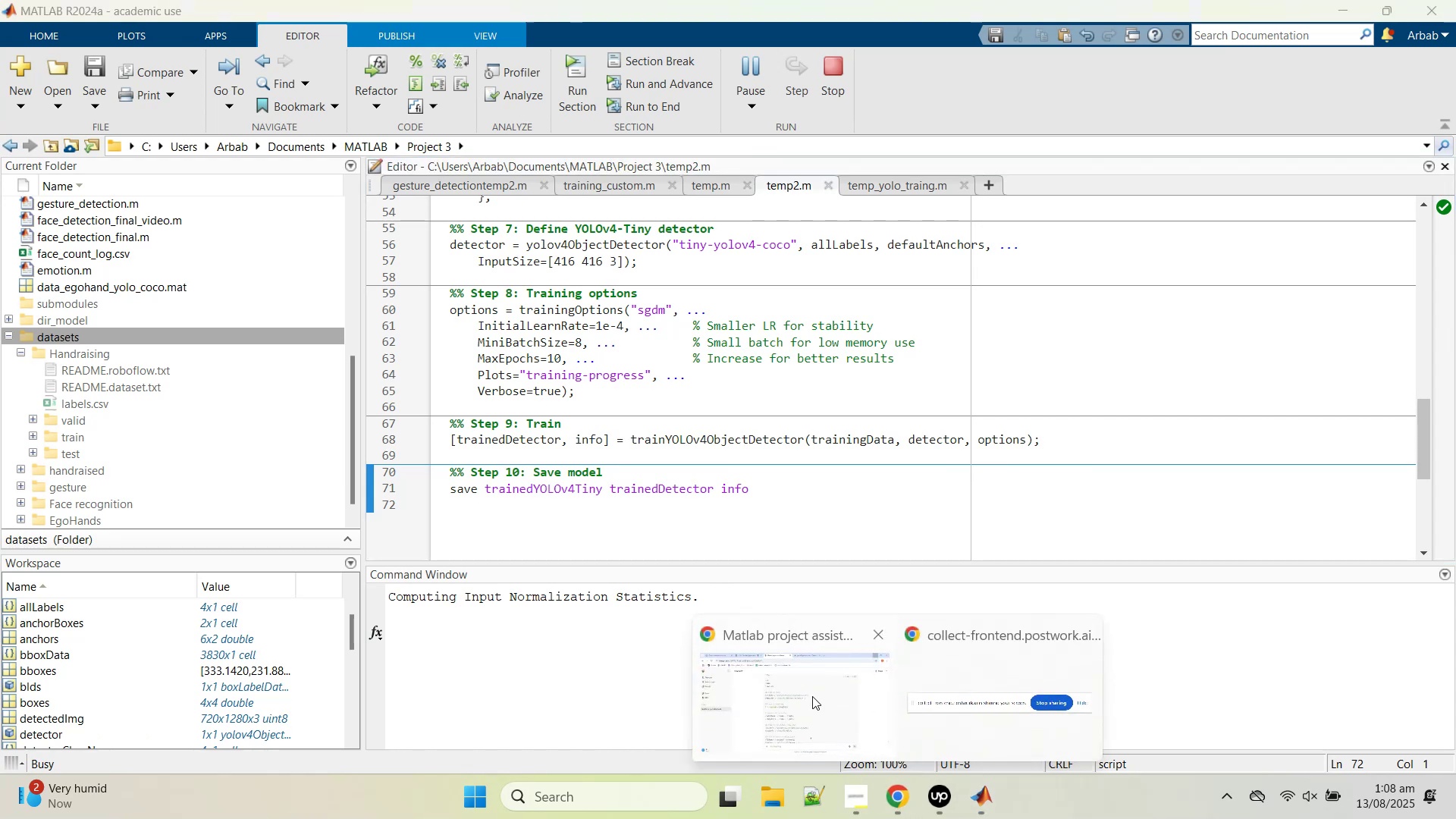 
left_click([808, 693])
 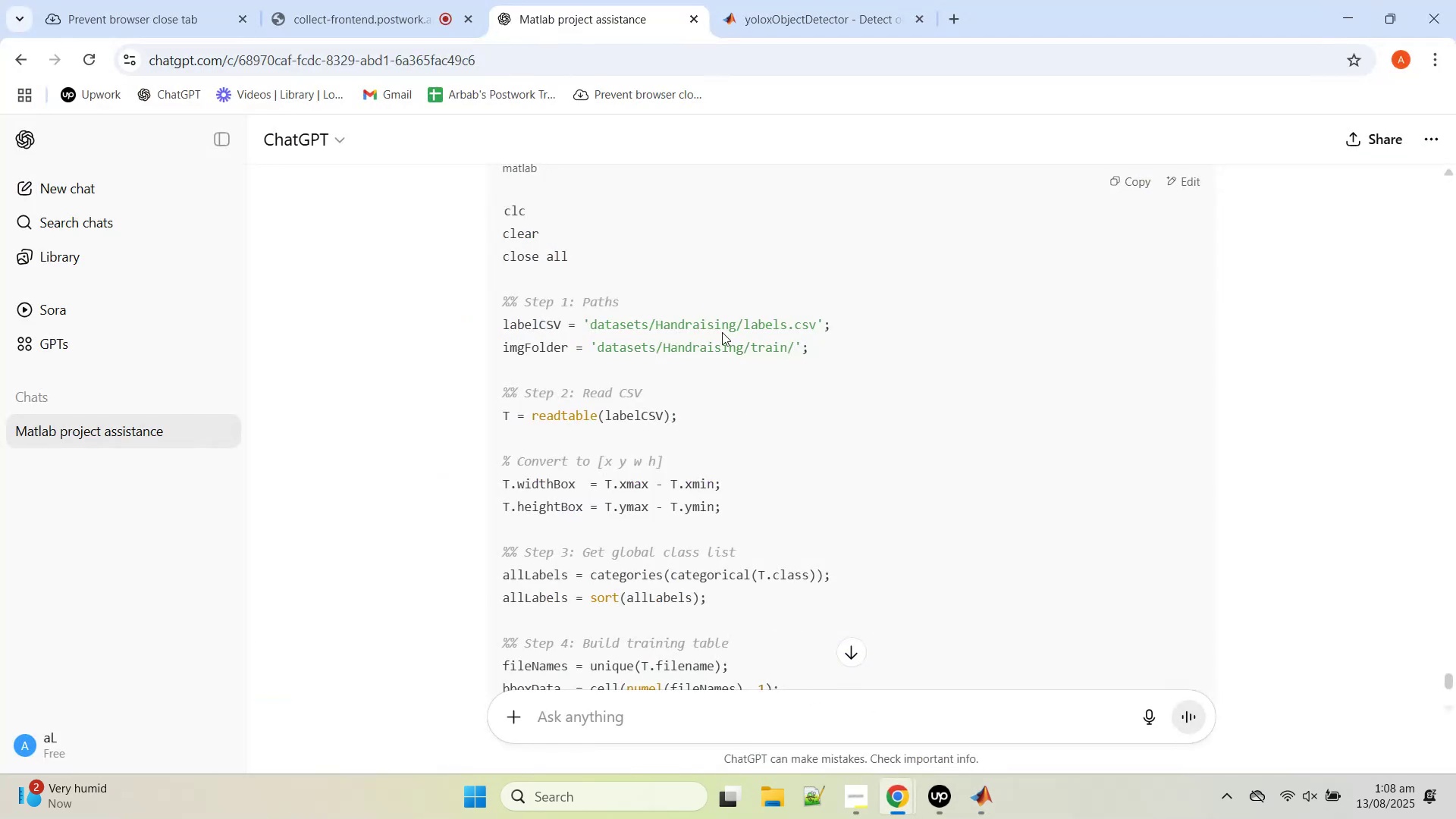 
scroll: coordinate [719, 320], scroll_direction: up, amount: 5.0
 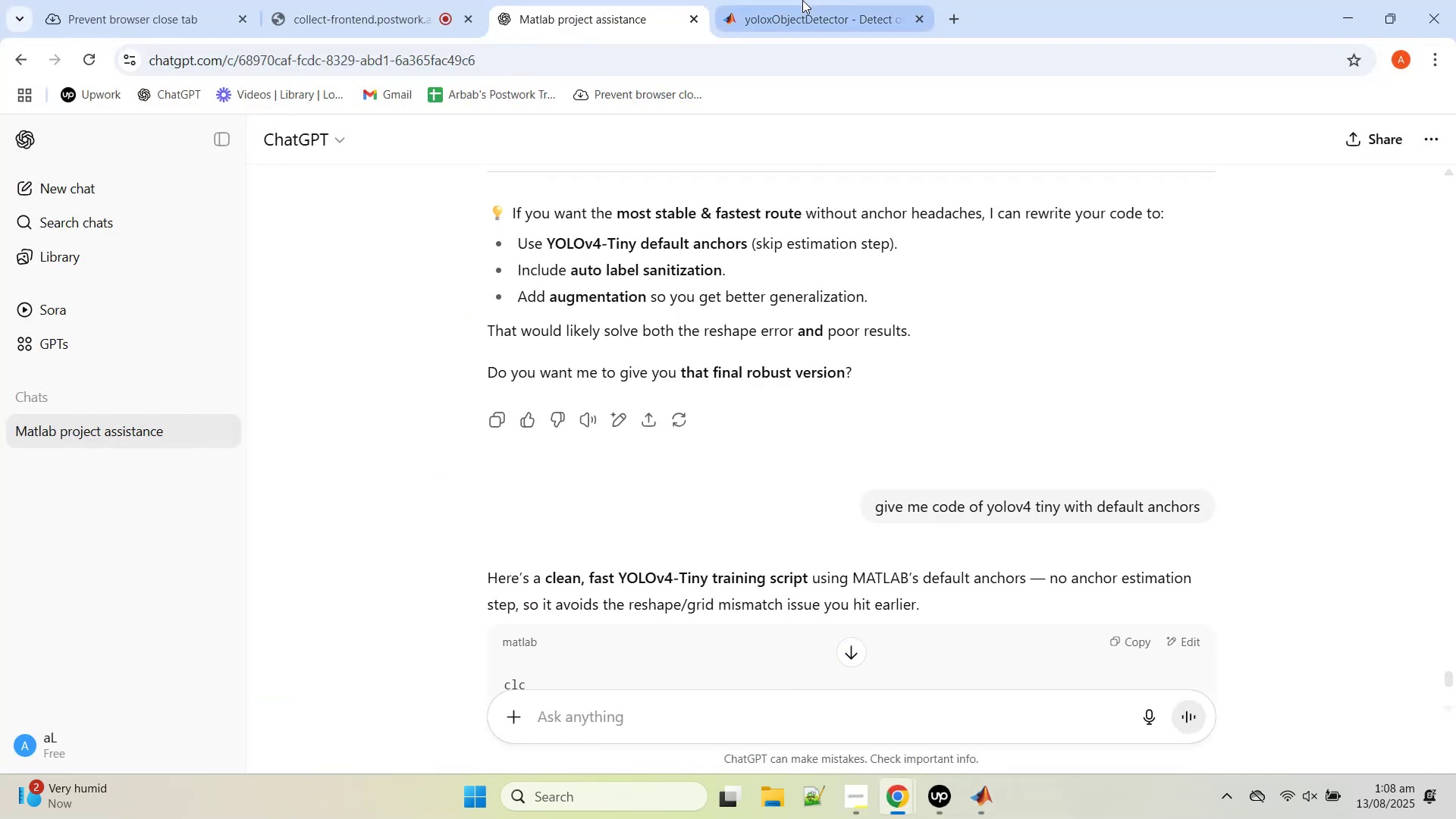 
left_click([802, 0])
 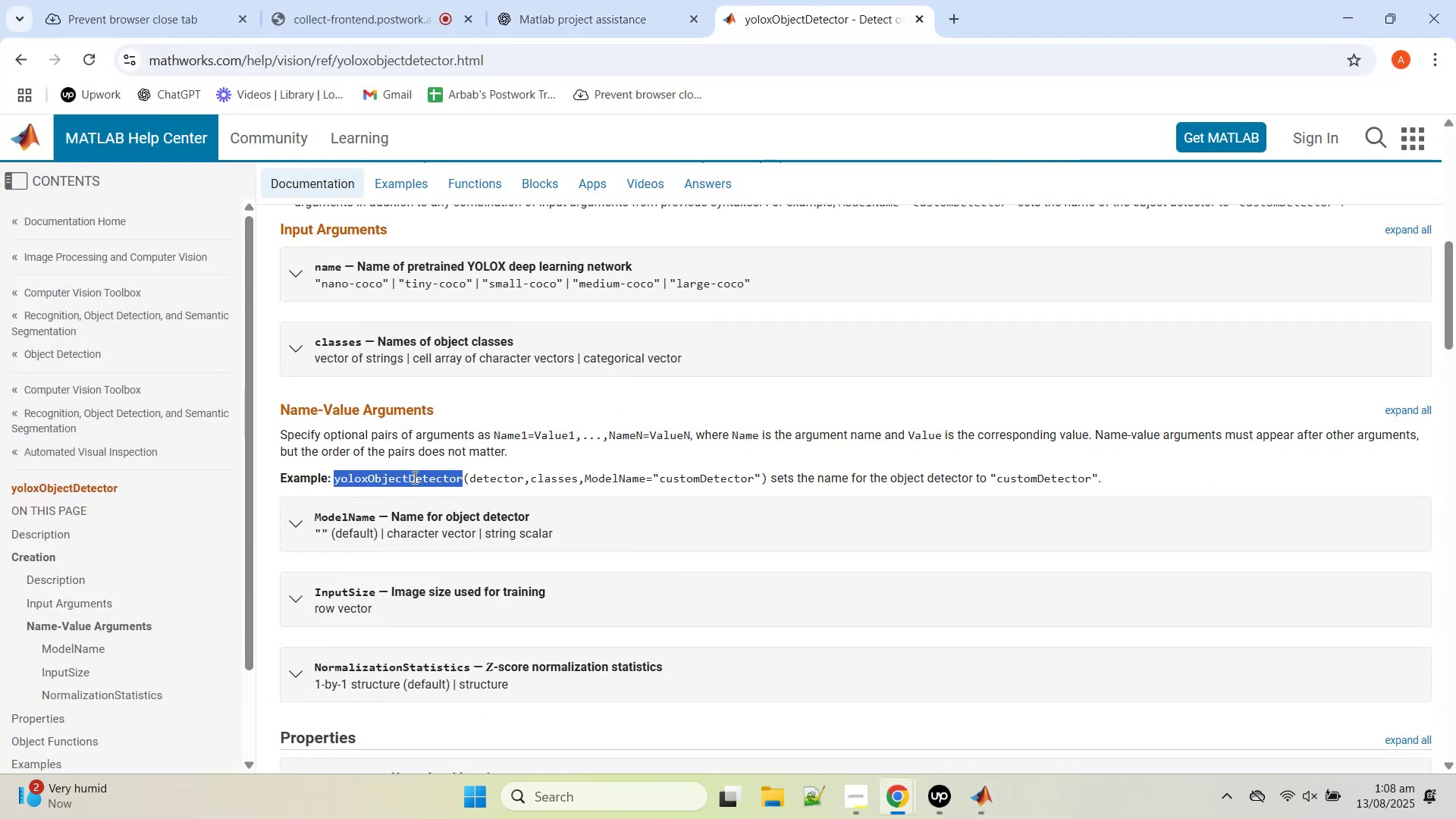 
right_click([413, 477])
 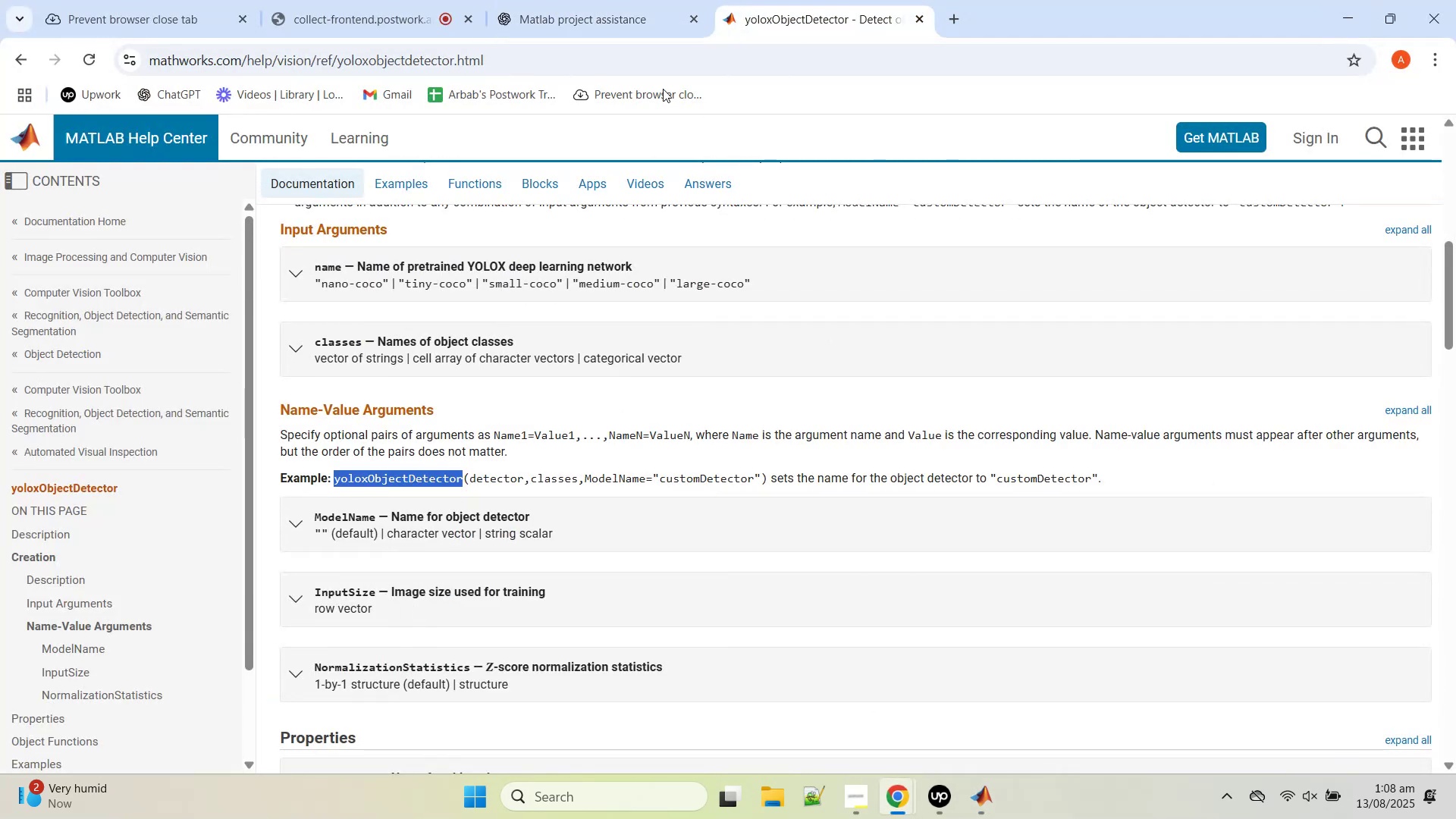 
left_click([635, 0])
 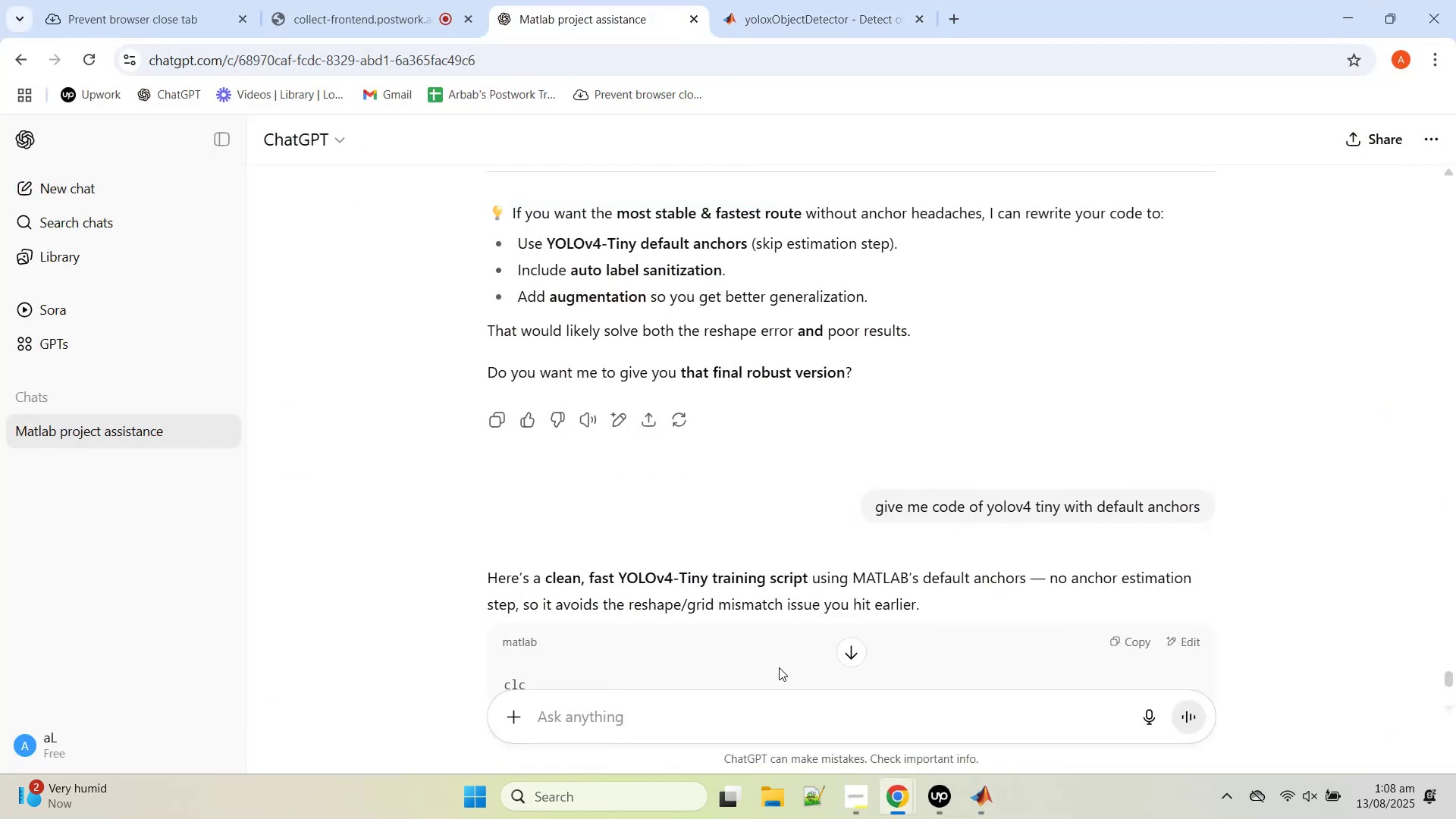 
left_click([761, 716])
 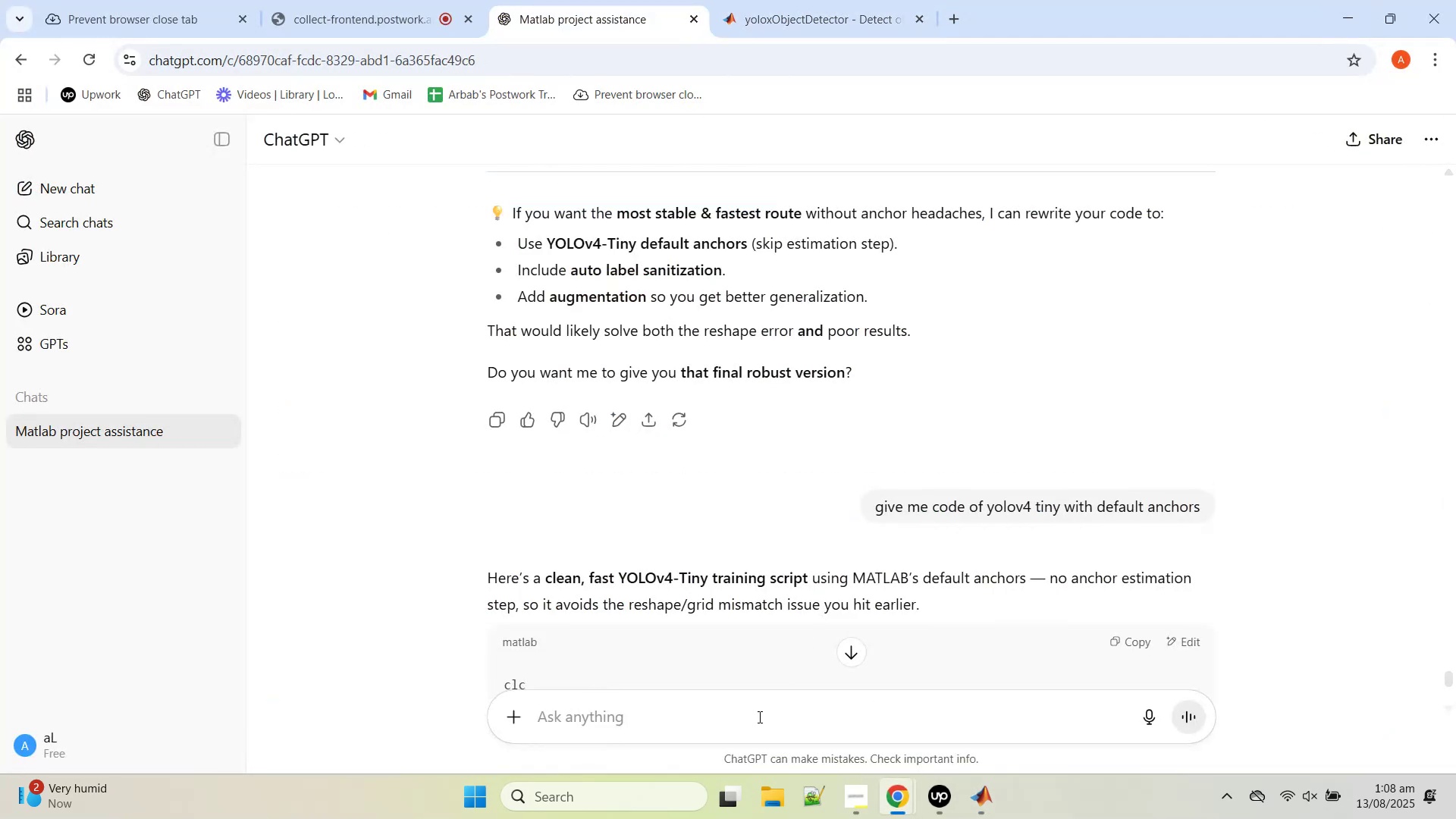 
type(can we use )
 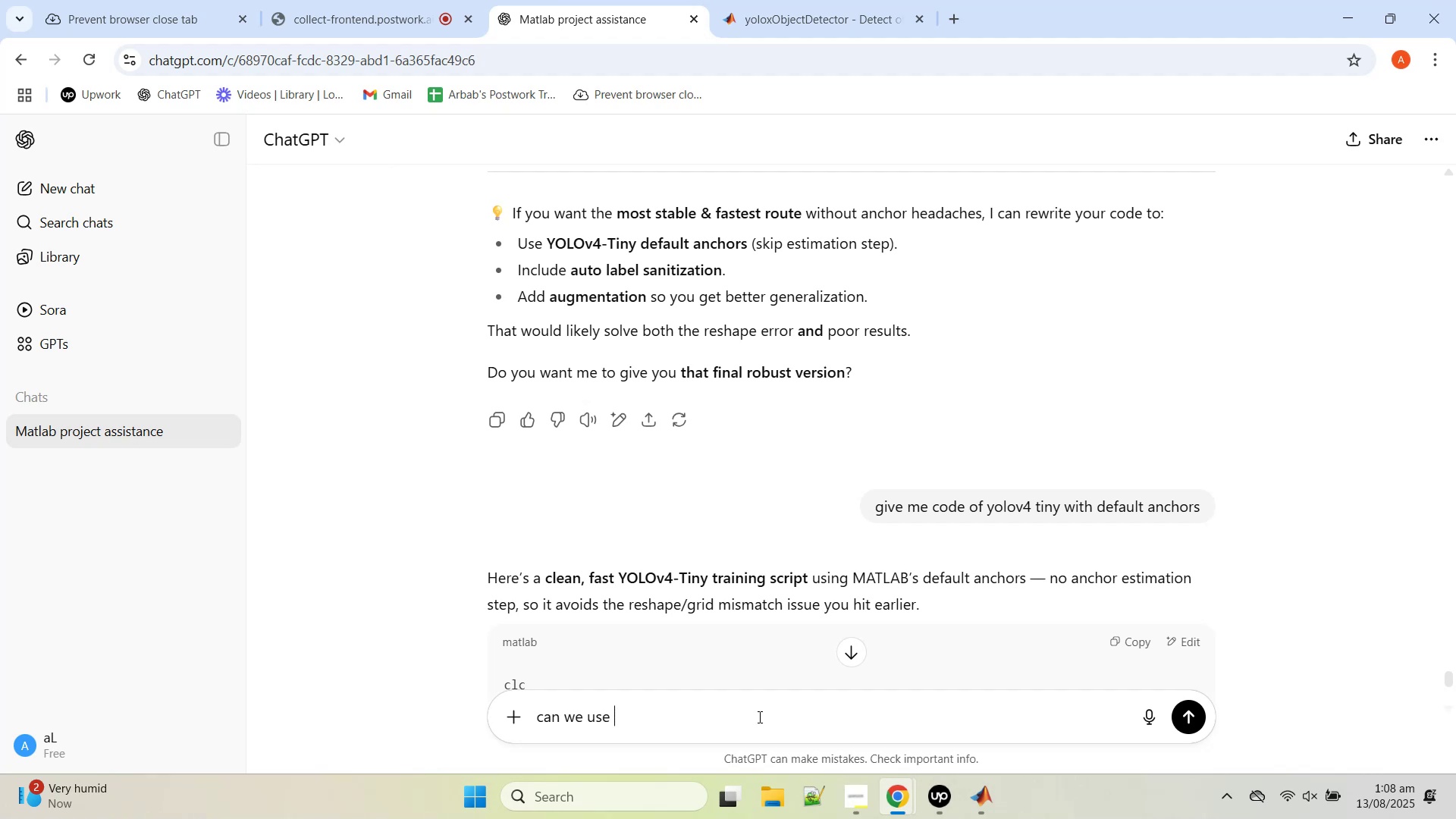 
key(Control+V)
 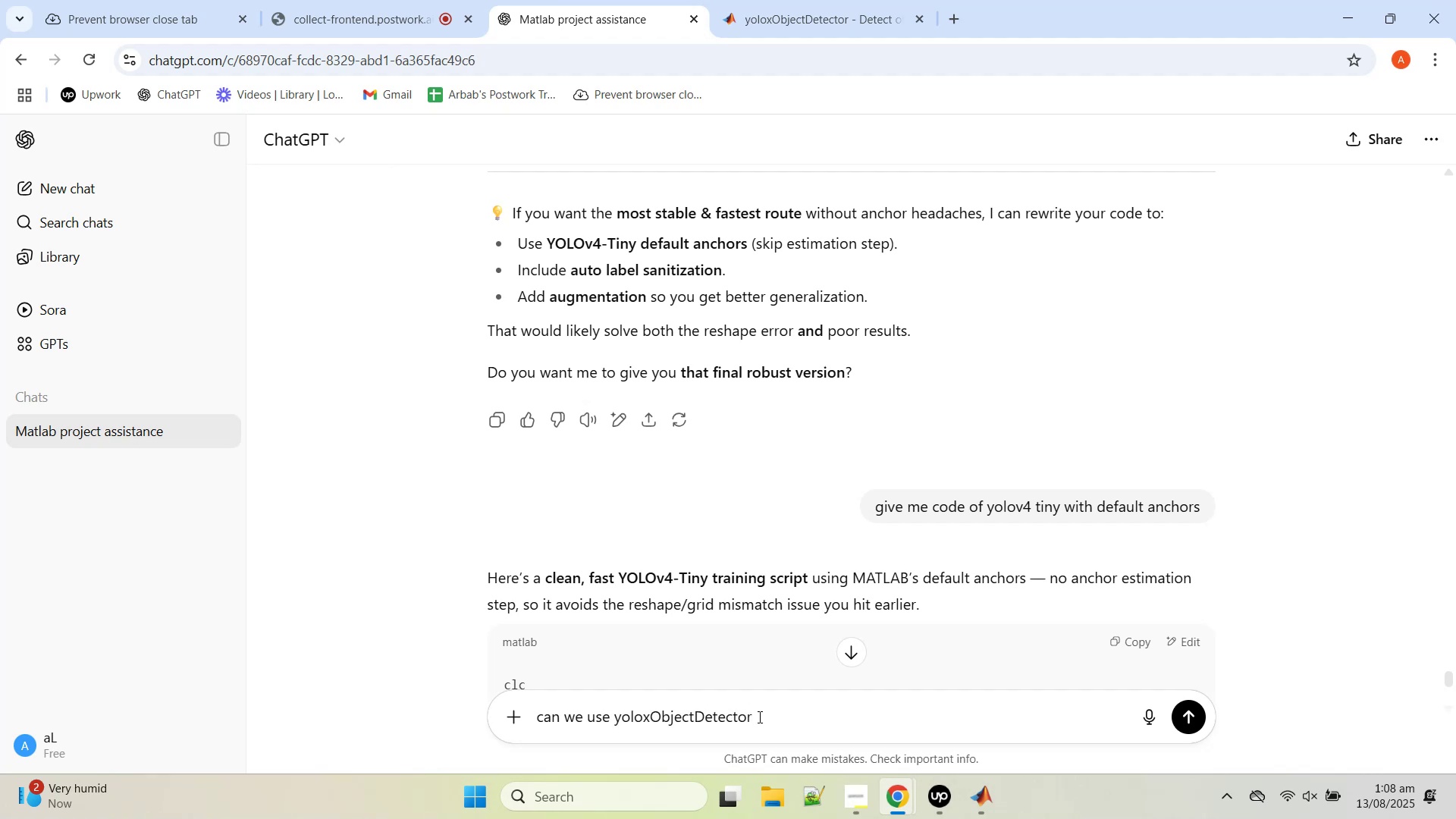 
key(Enter)
 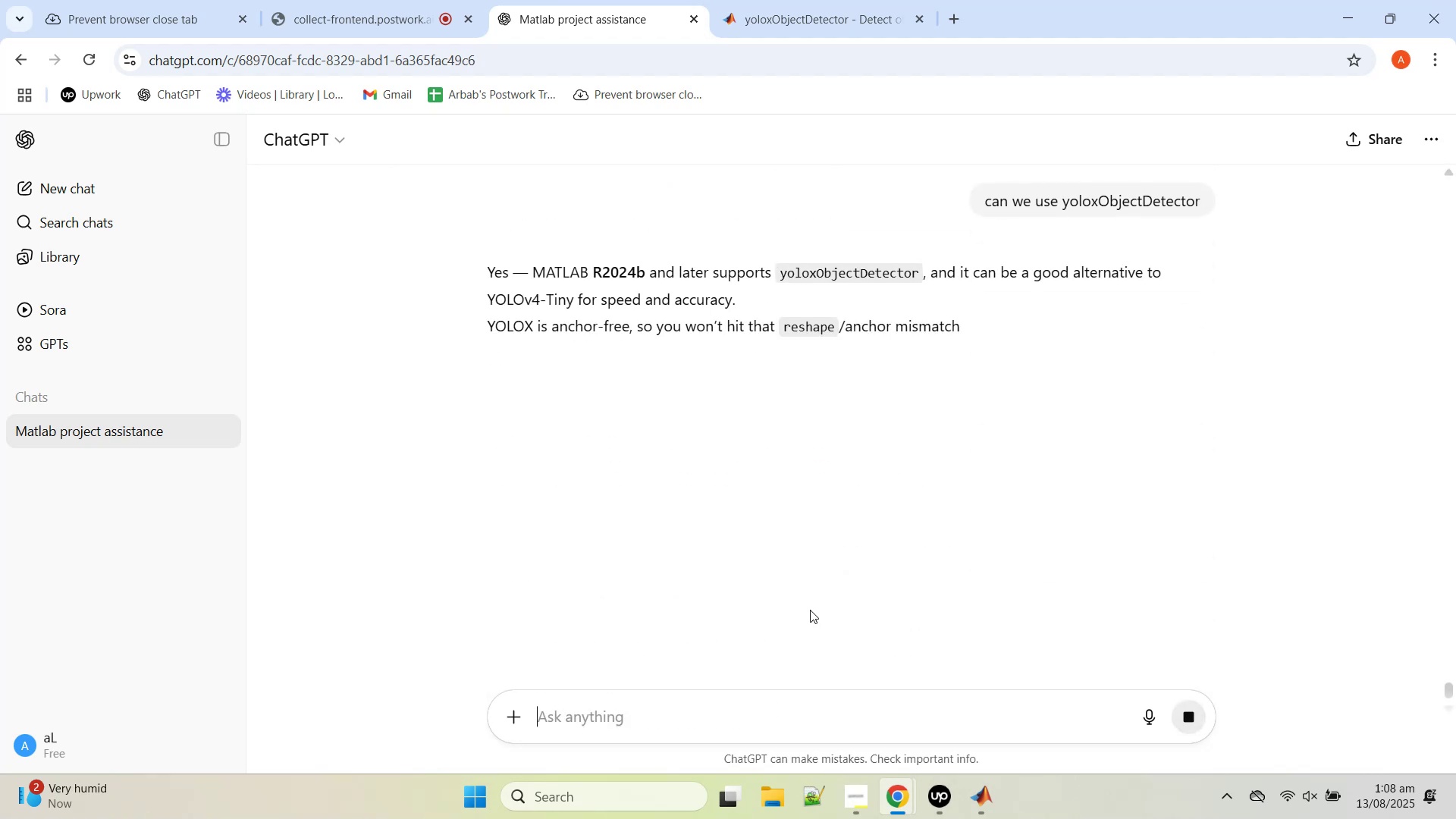 
mouse_move([780, 604])
 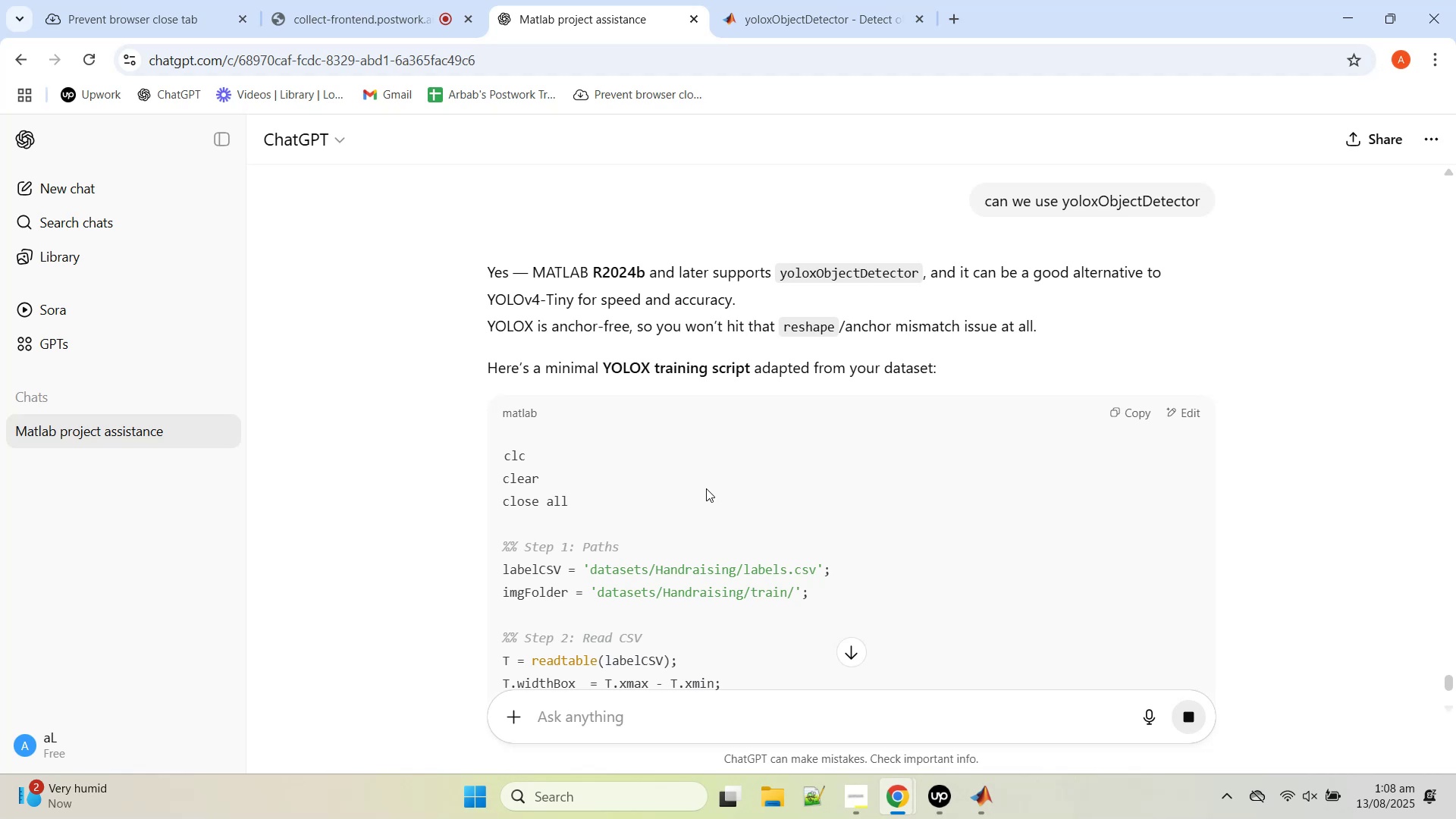 
wait(5.24)
 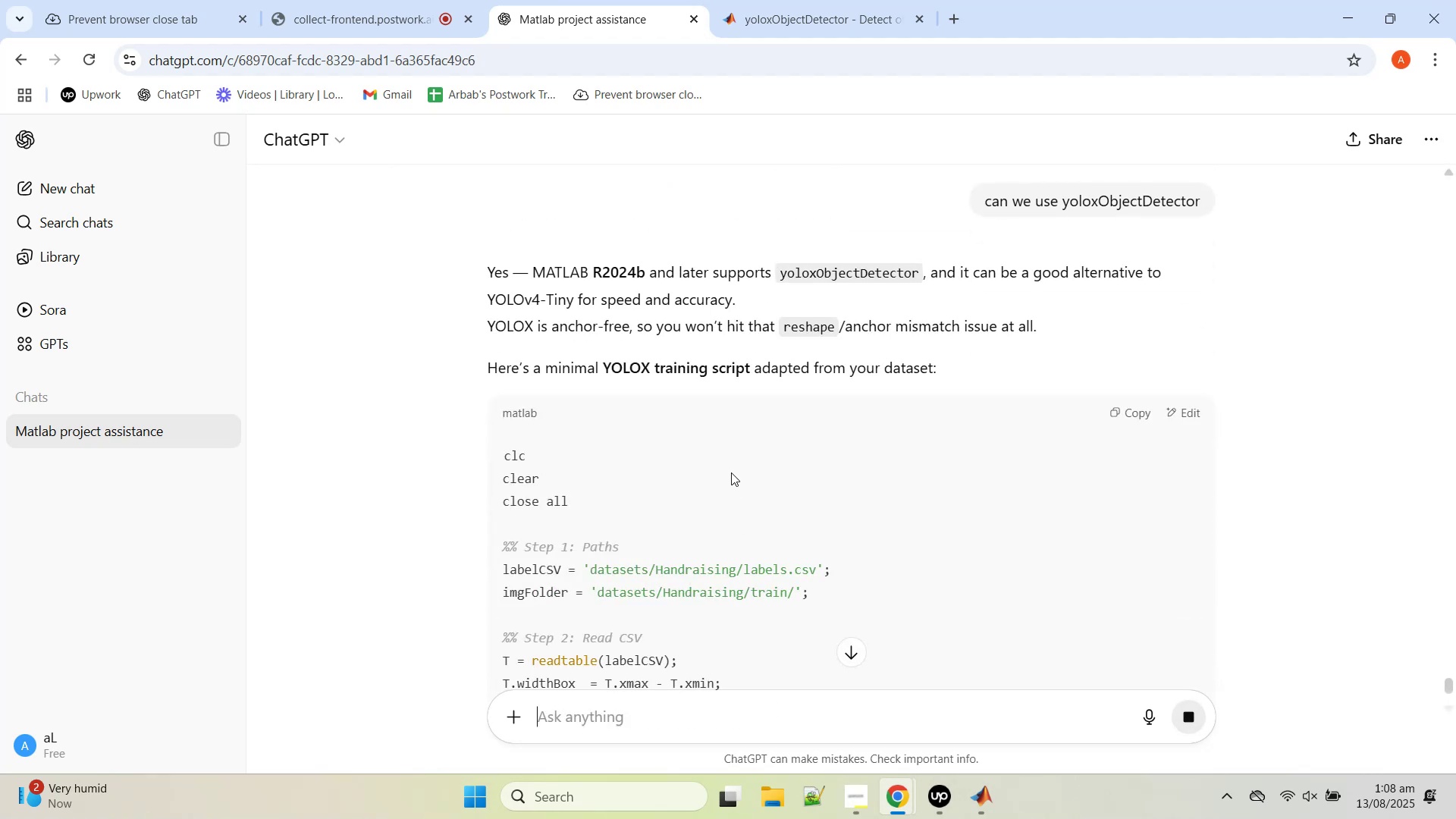 
scroll: coordinate [681, 495], scroll_direction: down, amount: 11.0
 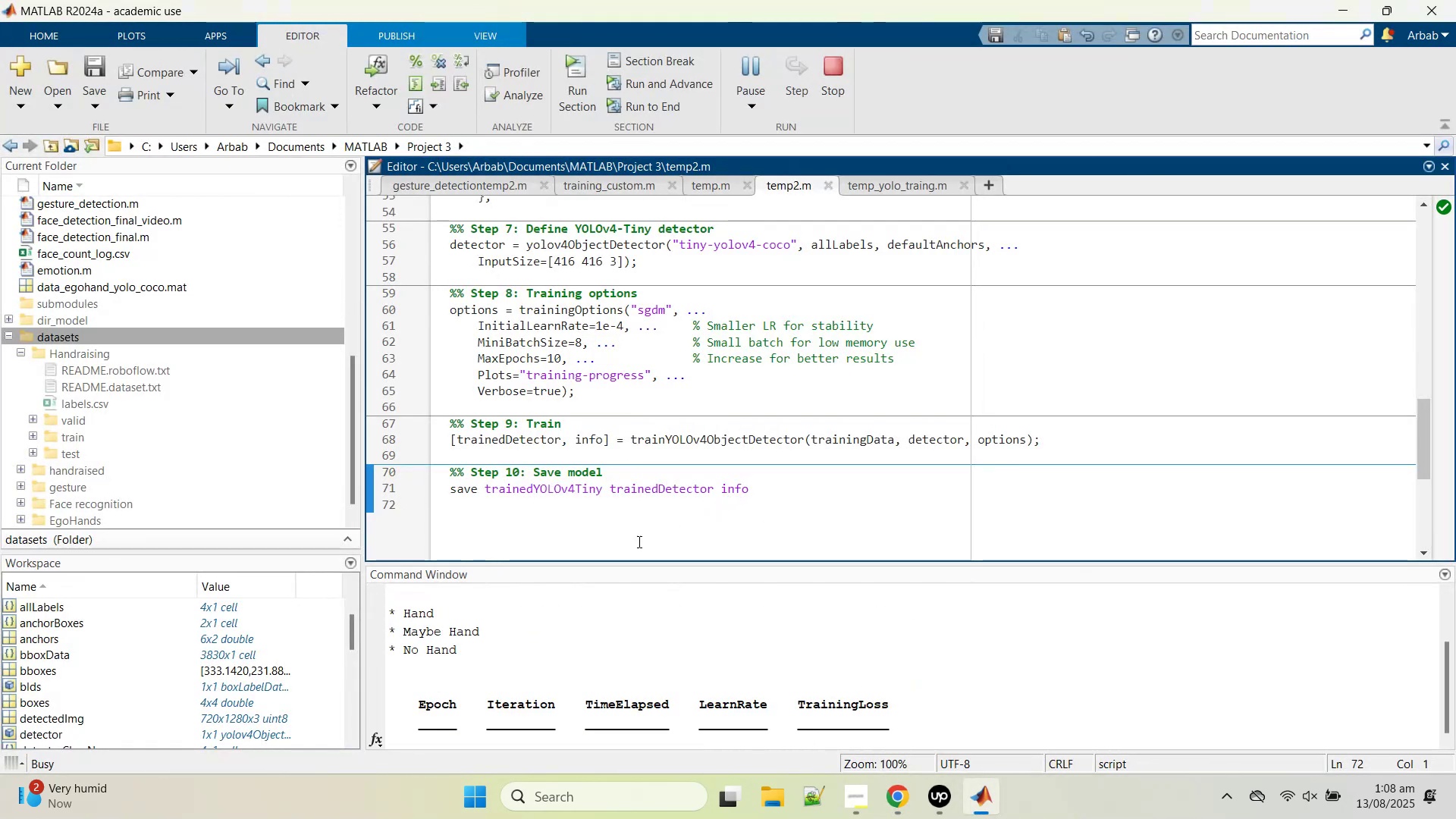 
wait(16.22)
 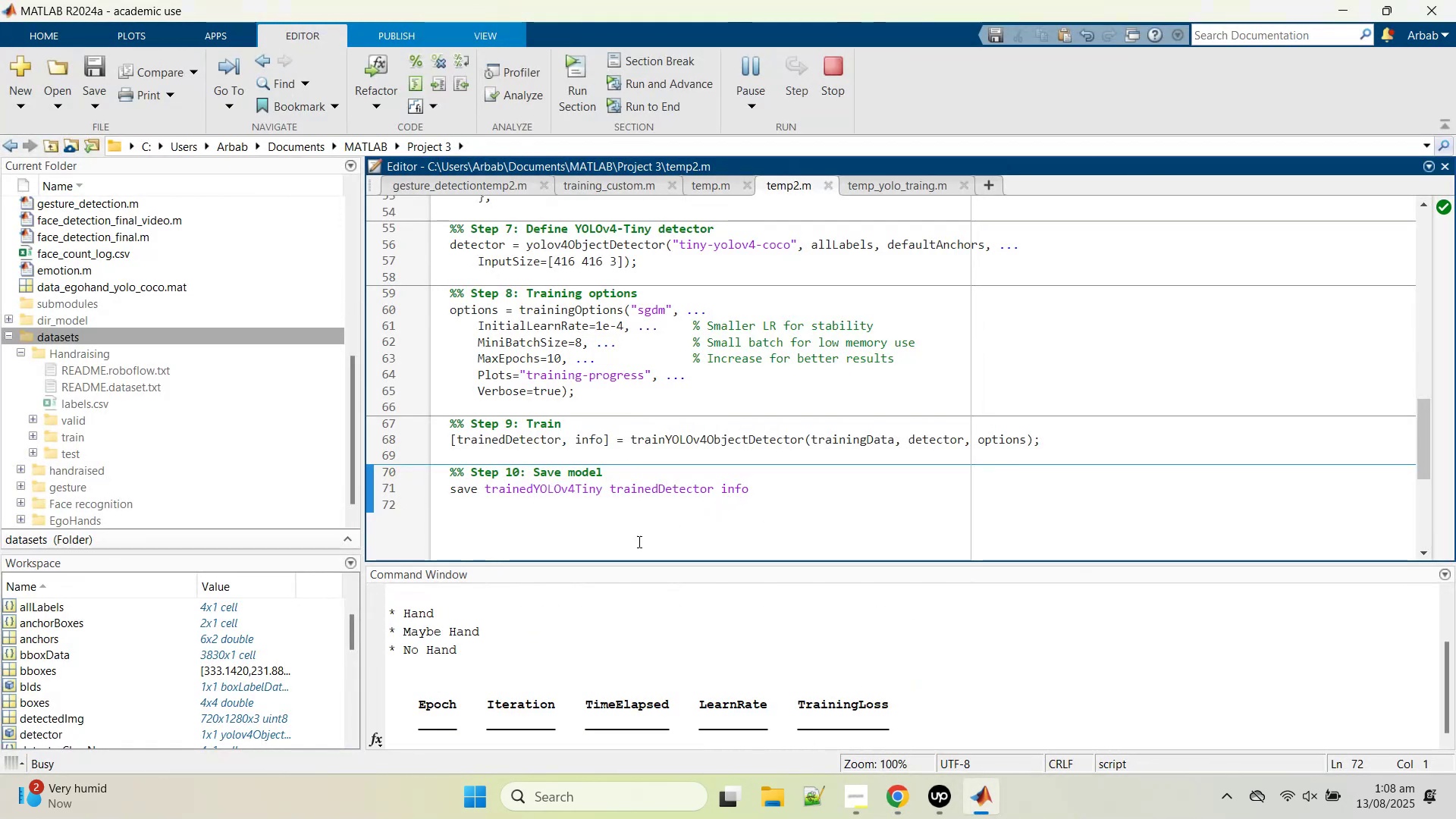 
left_click([658, 482])
 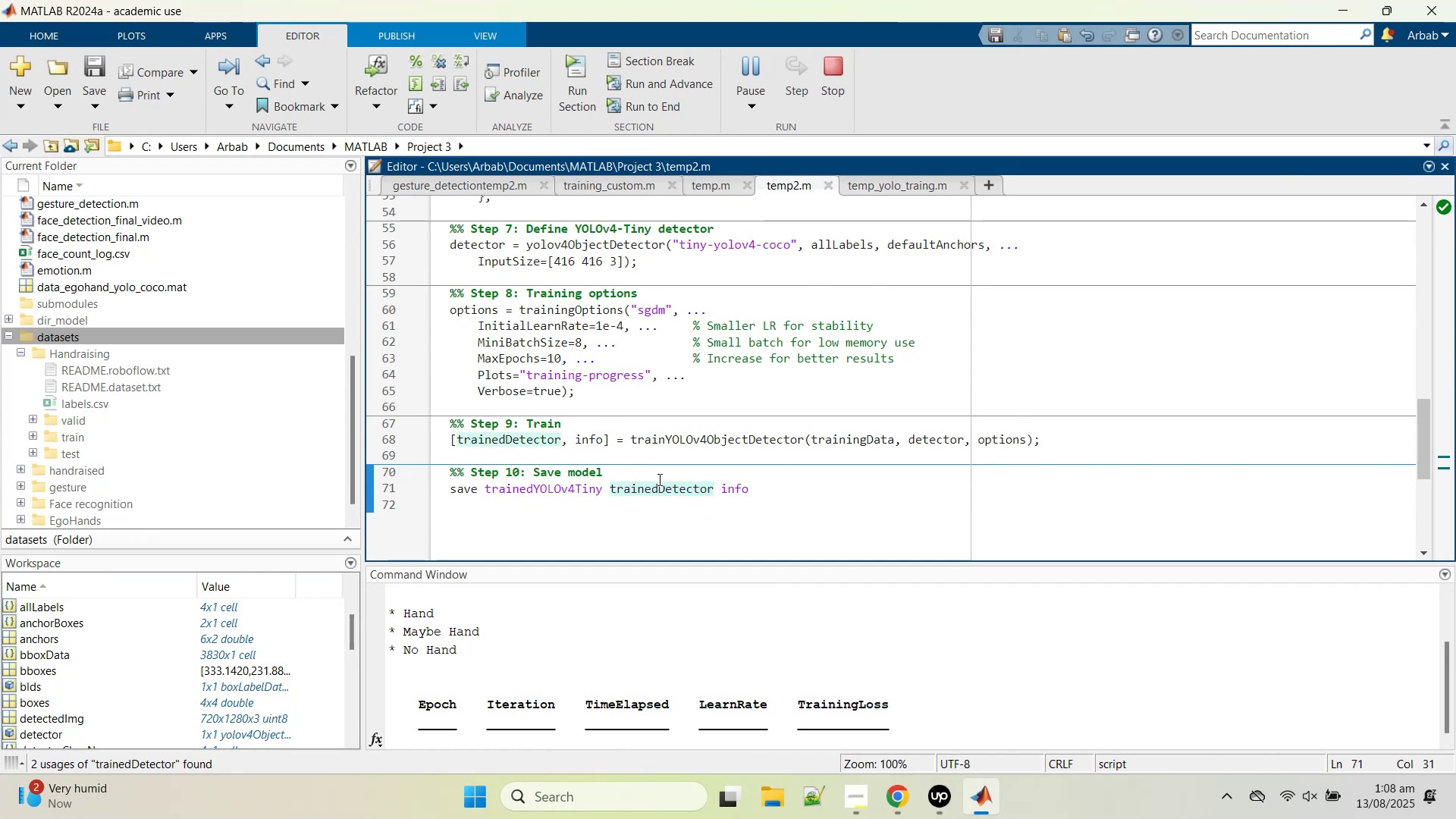 
left_click([712, 415])
 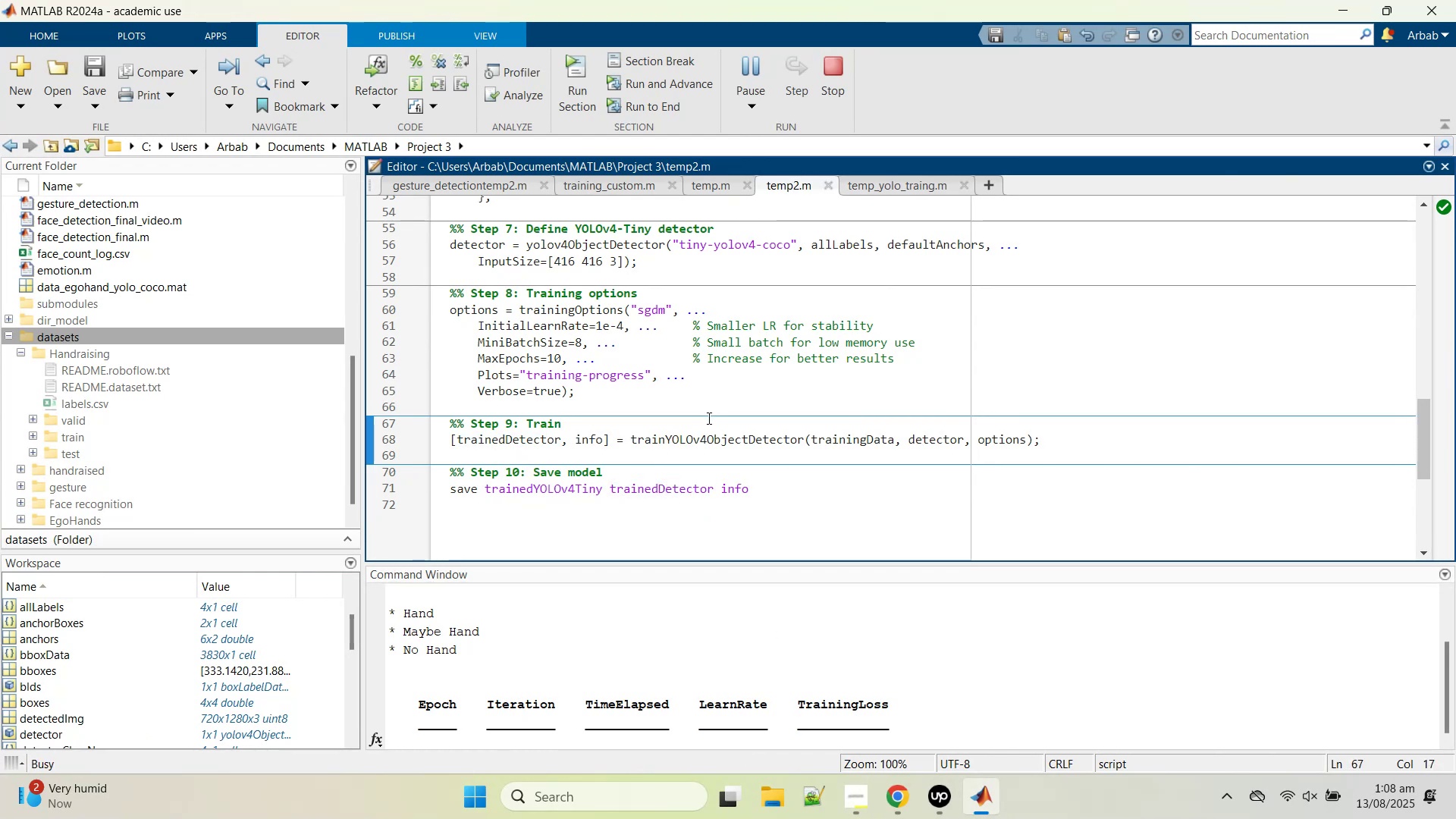 
scroll: coordinate [704, 422], scroll_direction: up, amount: 3.0
 